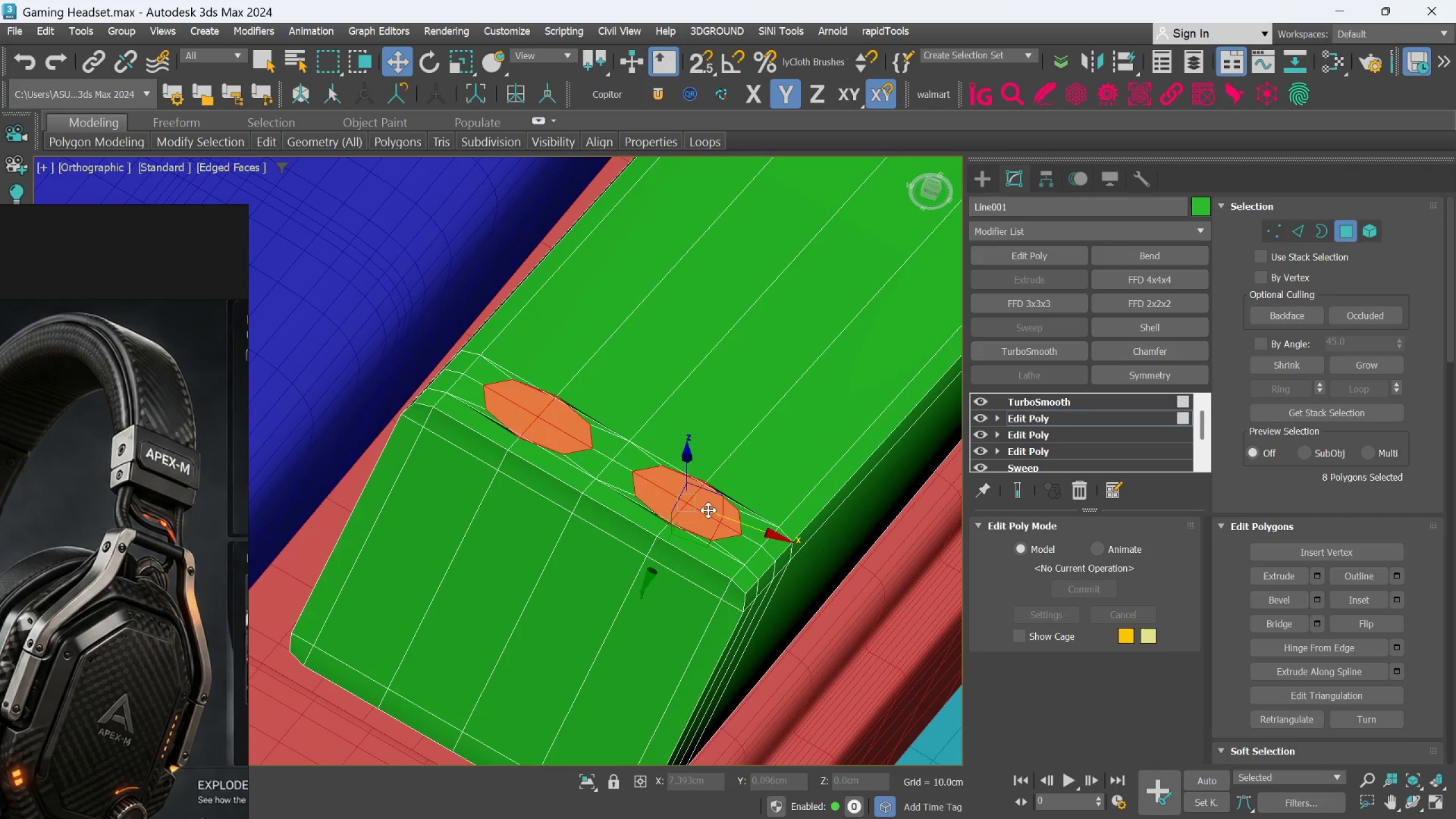 
hold_key(key=AltLeft, duration=0.64)
 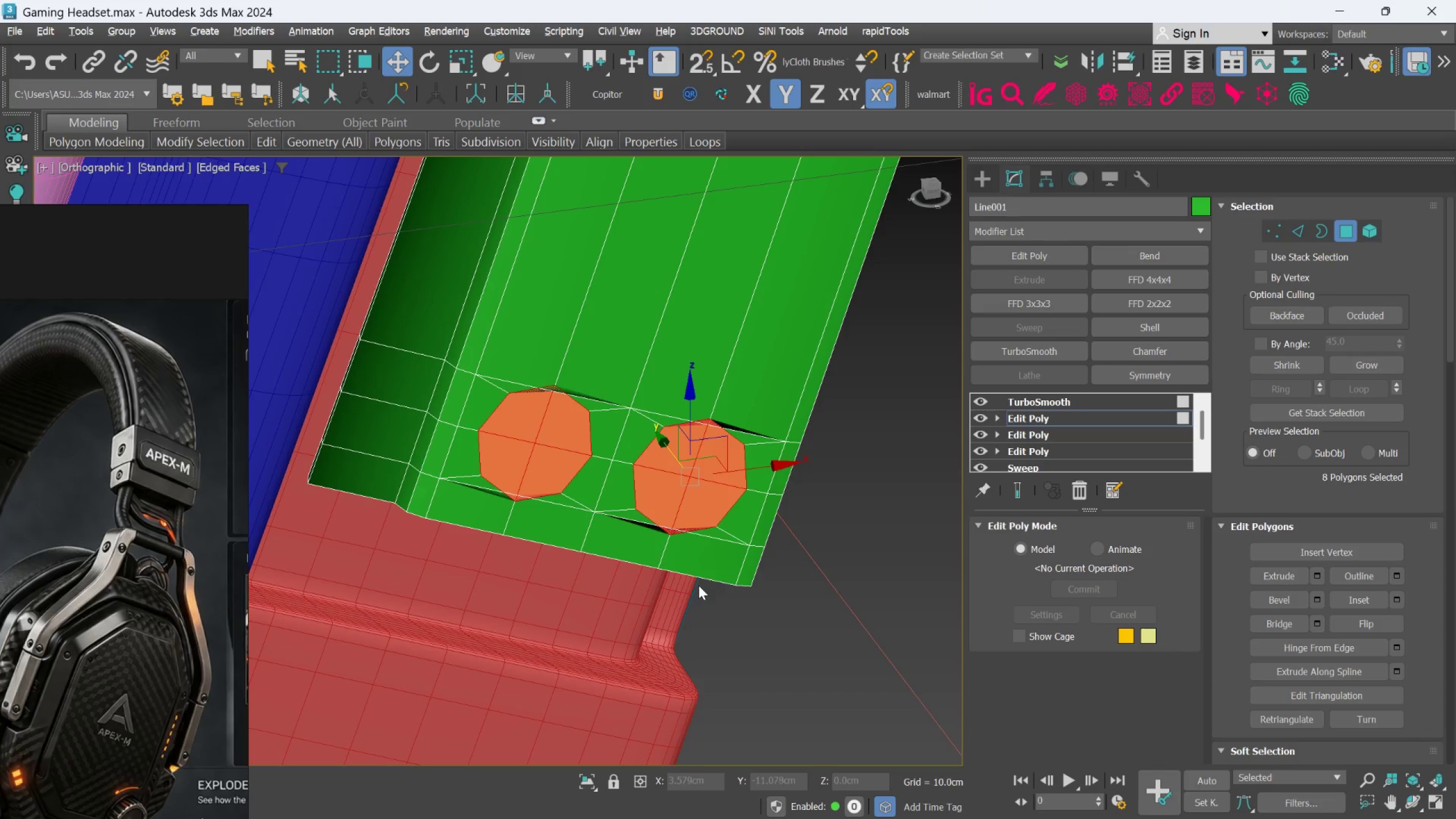 
key(R)
 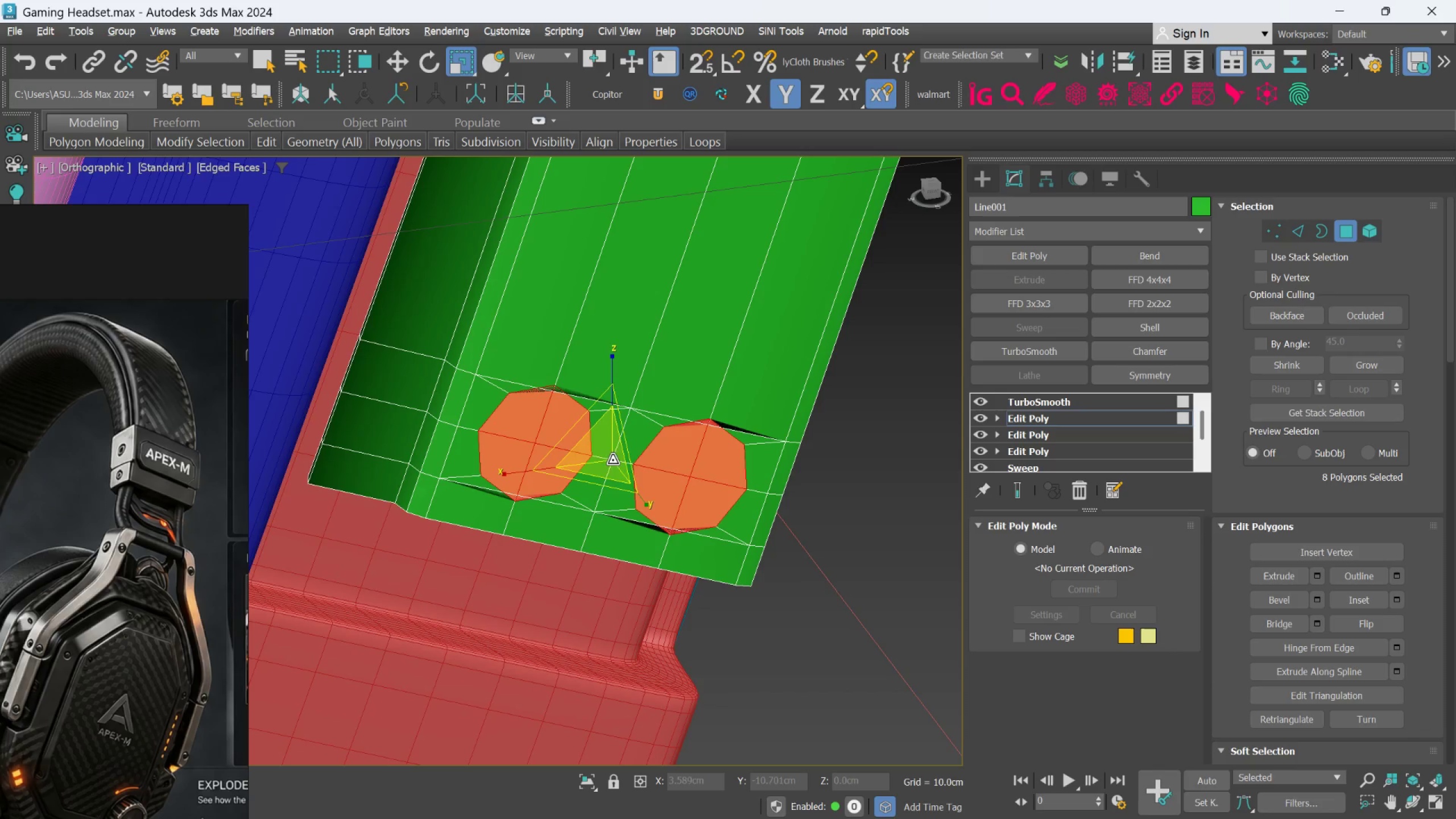 
left_click_drag(start_coordinate=[611, 455], to_coordinate=[617, 477])
 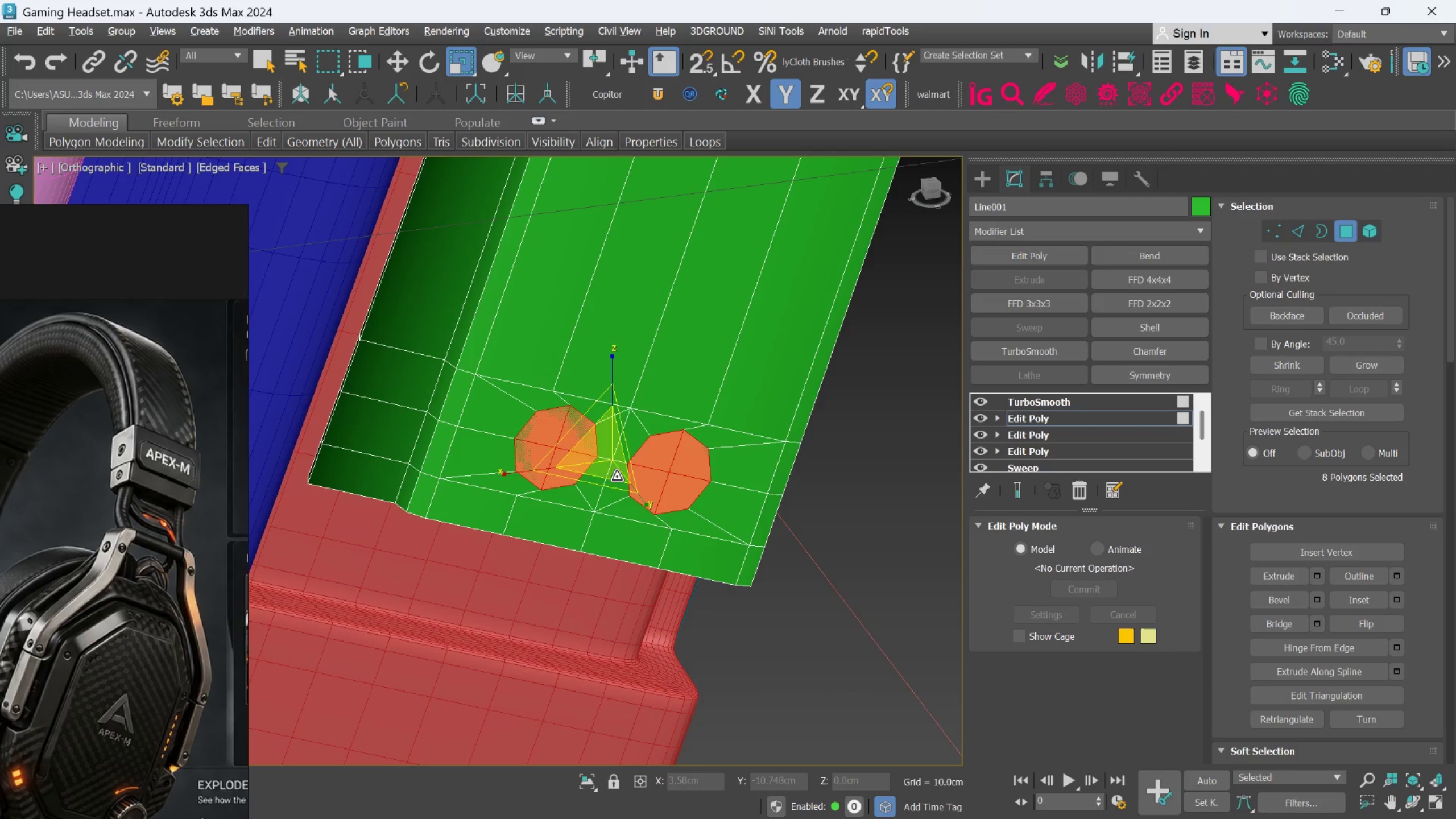 
scroll: coordinate [617, 477], scroll_direction: up, amount: 2.0
 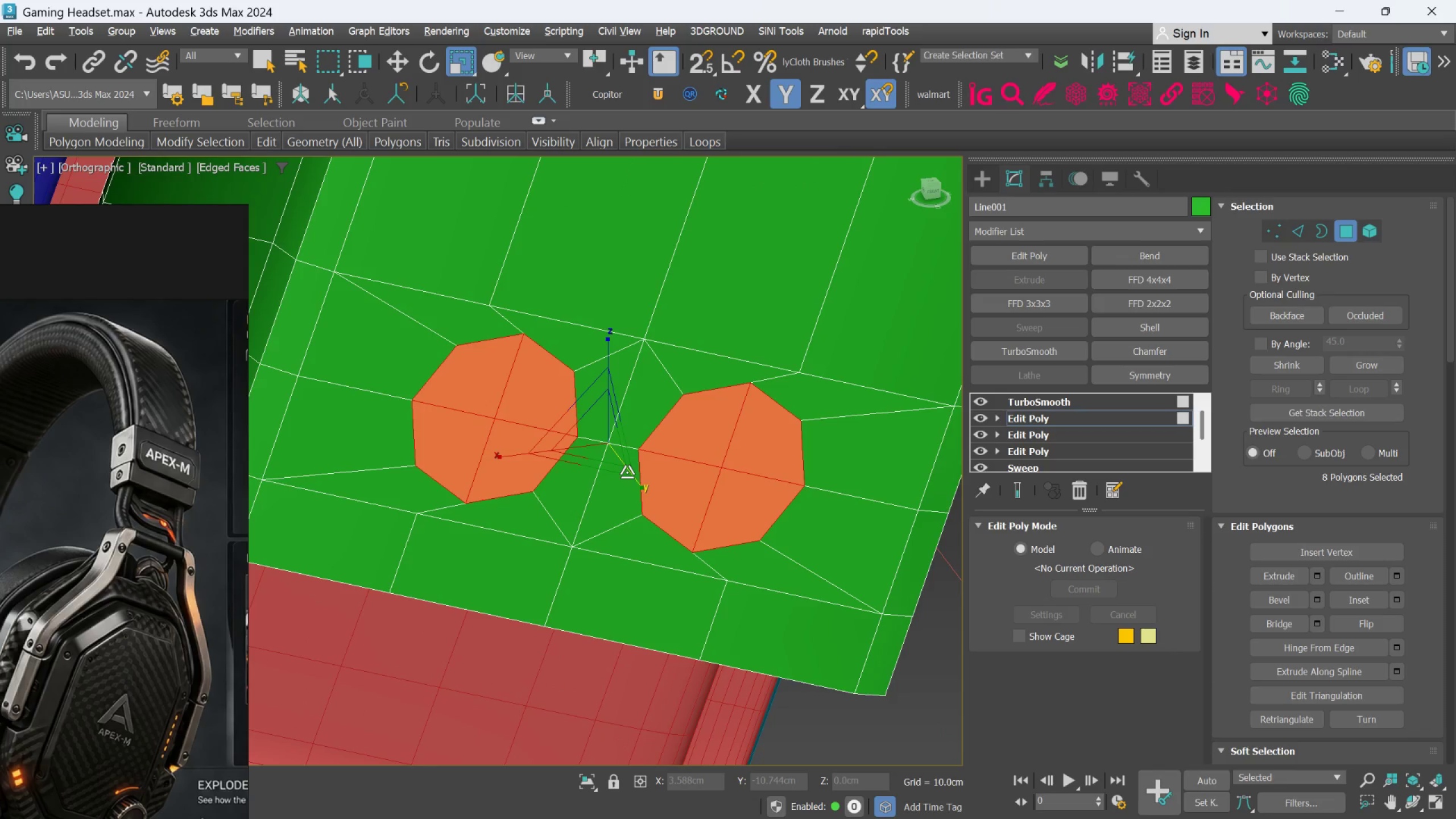 
scroll: coordinate [627, 472], scroll_direction: down, amount: 1.0
 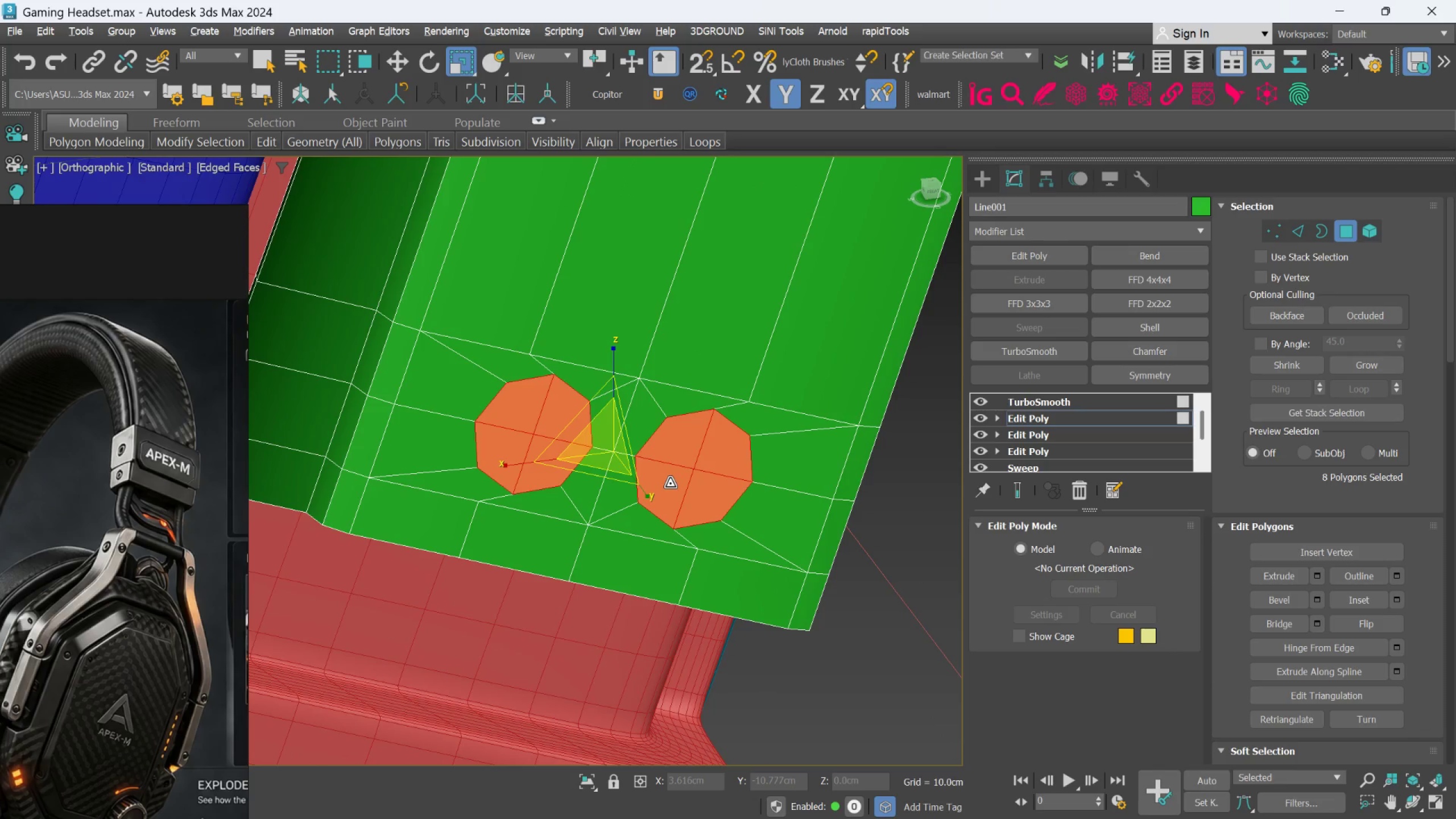 
hold_key(key=AltLeft, duration=1.22)
 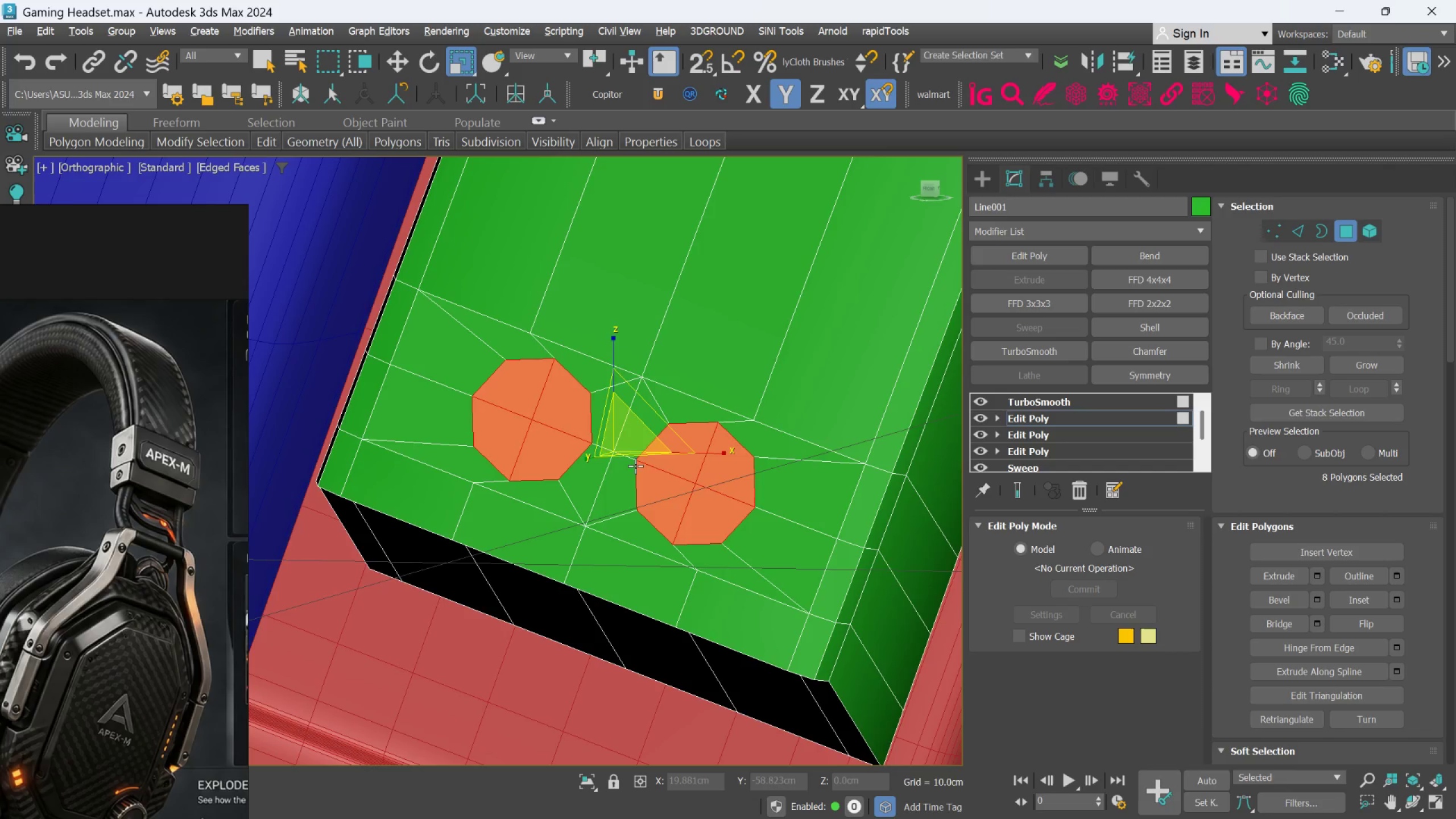 
scroll: coordinate [635, 466], scroll_direction: up, amount: 1.0
 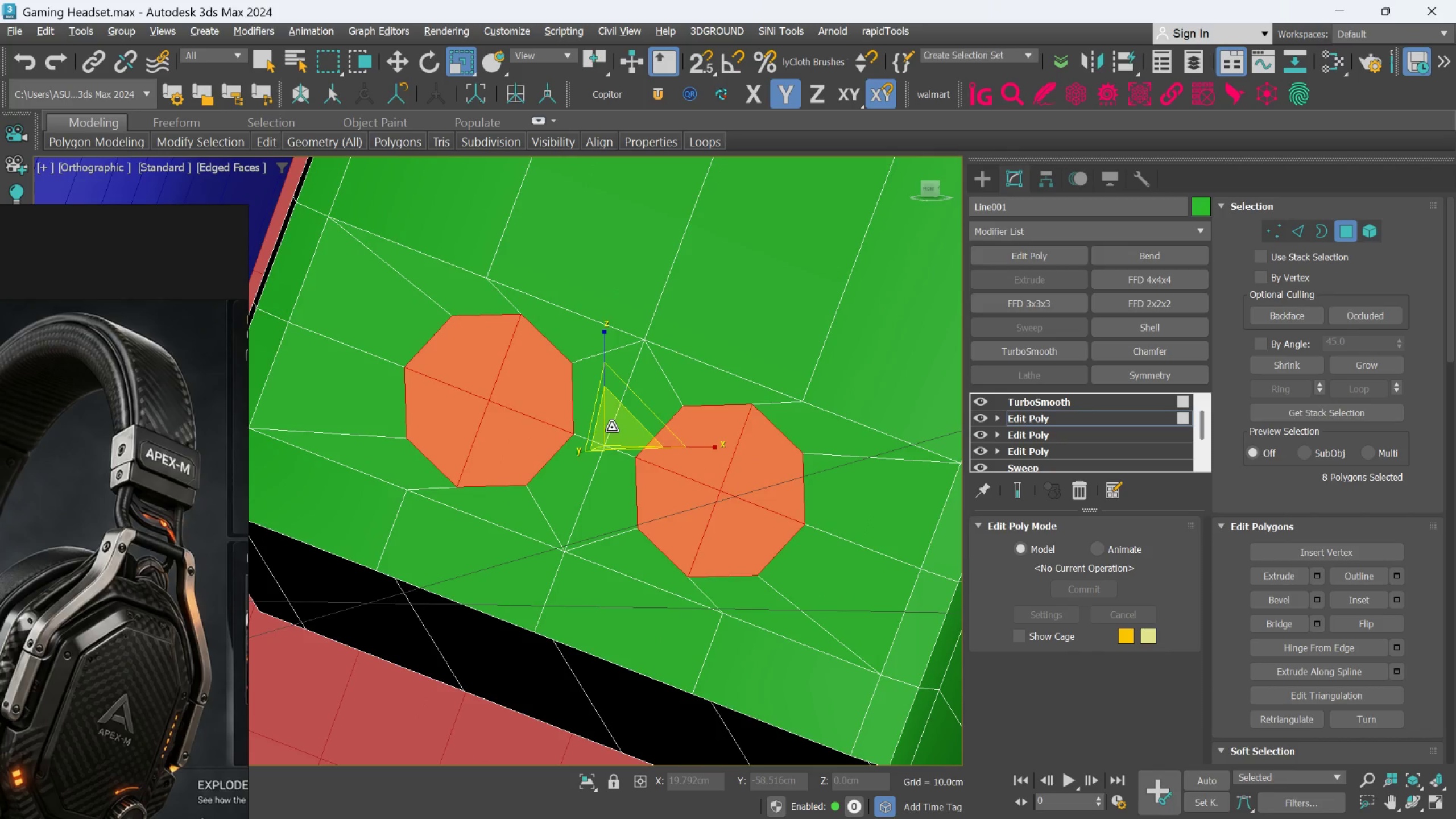 
left_click_drag(start_coordinate=[611, 427], to_coordinate=[619, 441])
 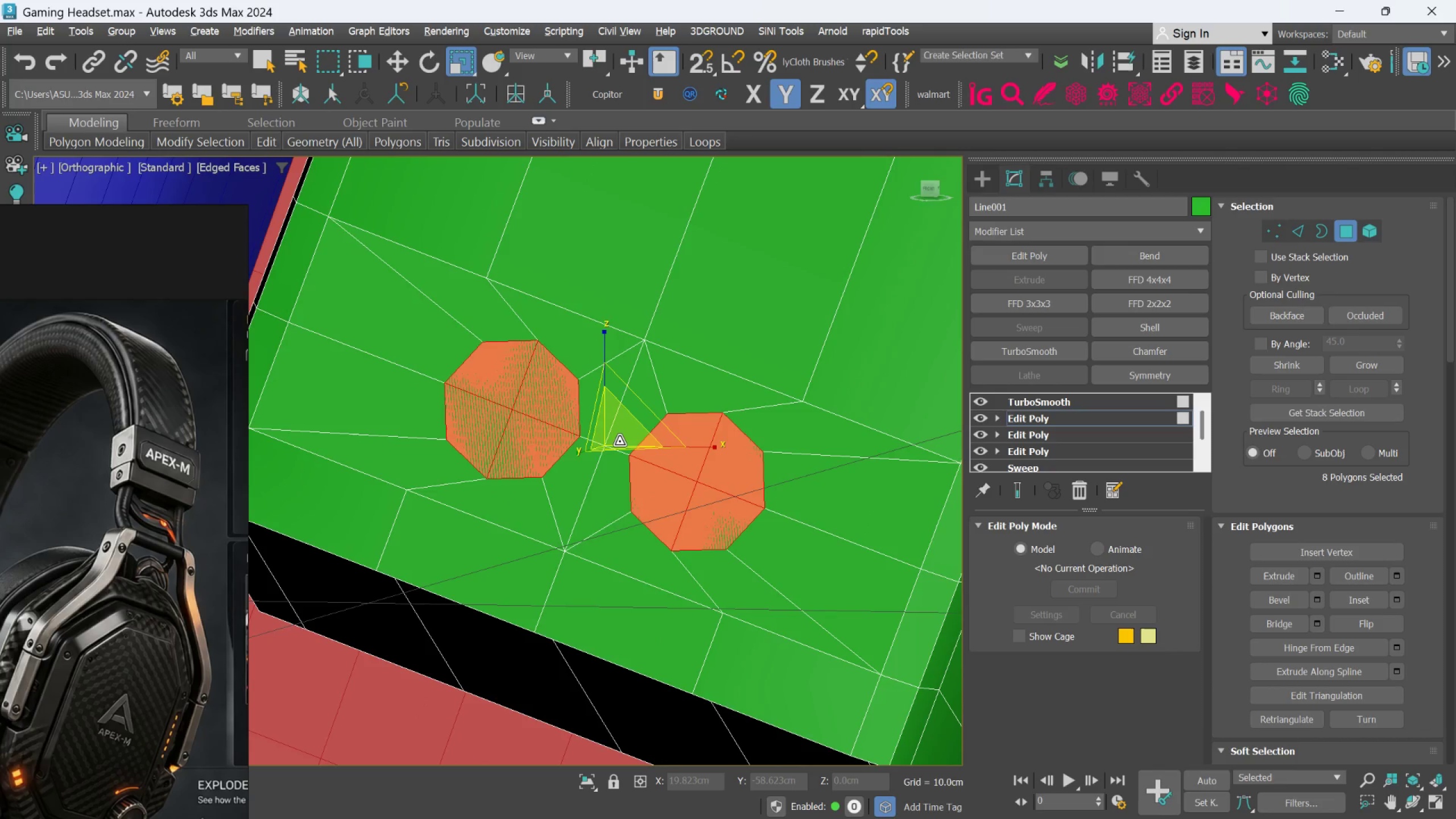 
key(Control+Z)
 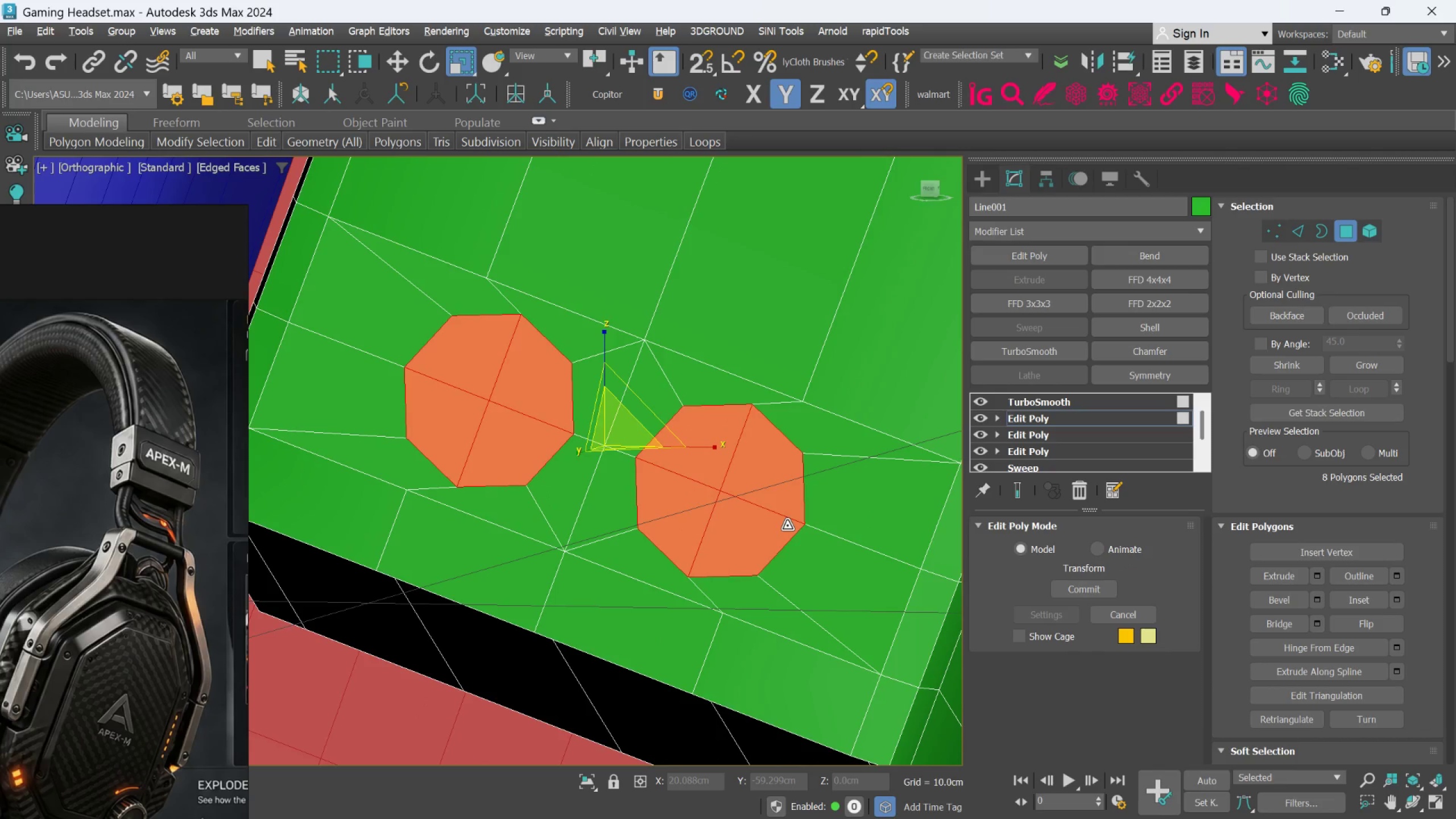 
left_click([787, 526])
 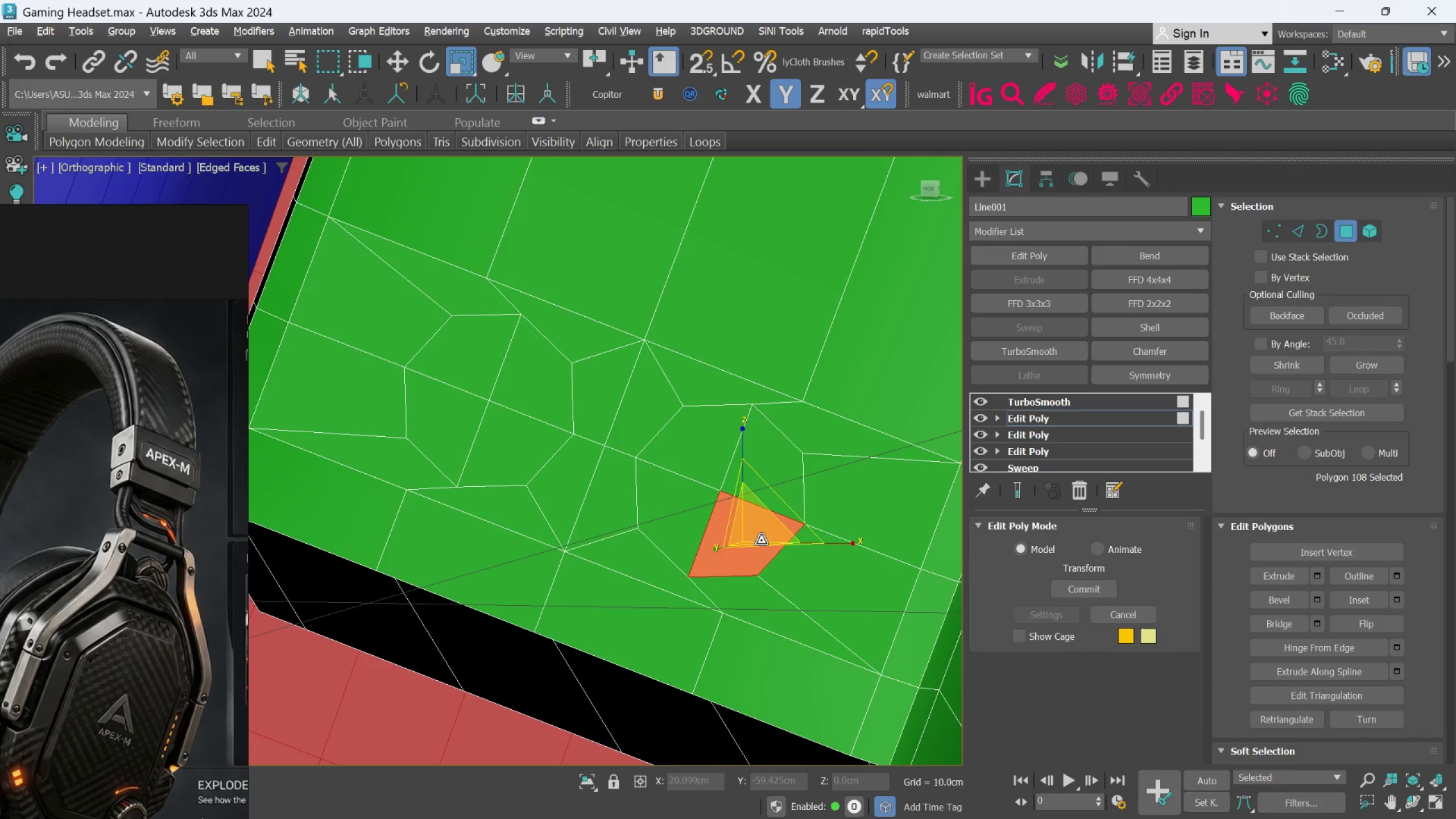 
hold_key(key=ControlLeft, duration=1.5)
left_click([694, 527])
 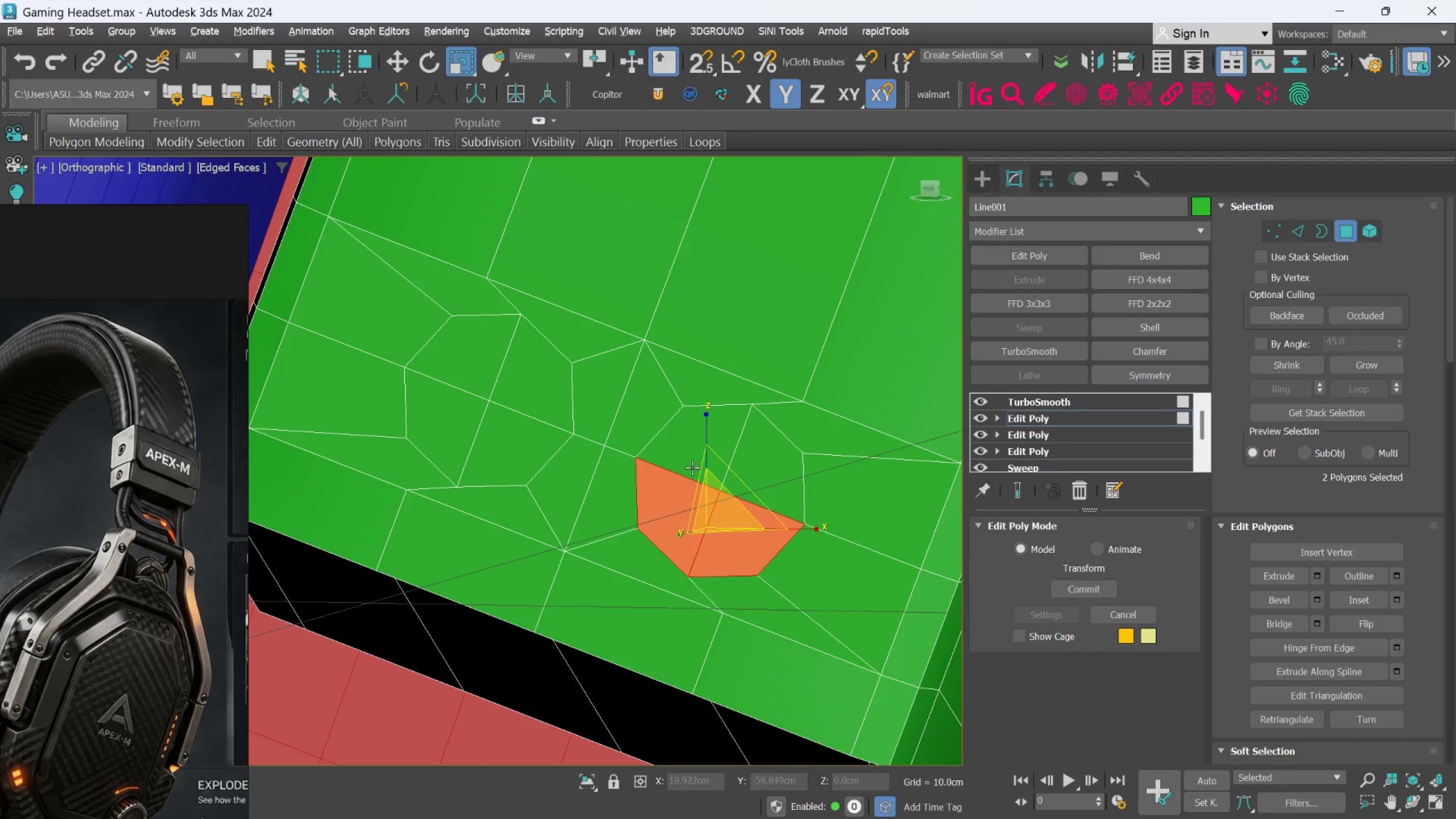 
double_click([692, 467])
 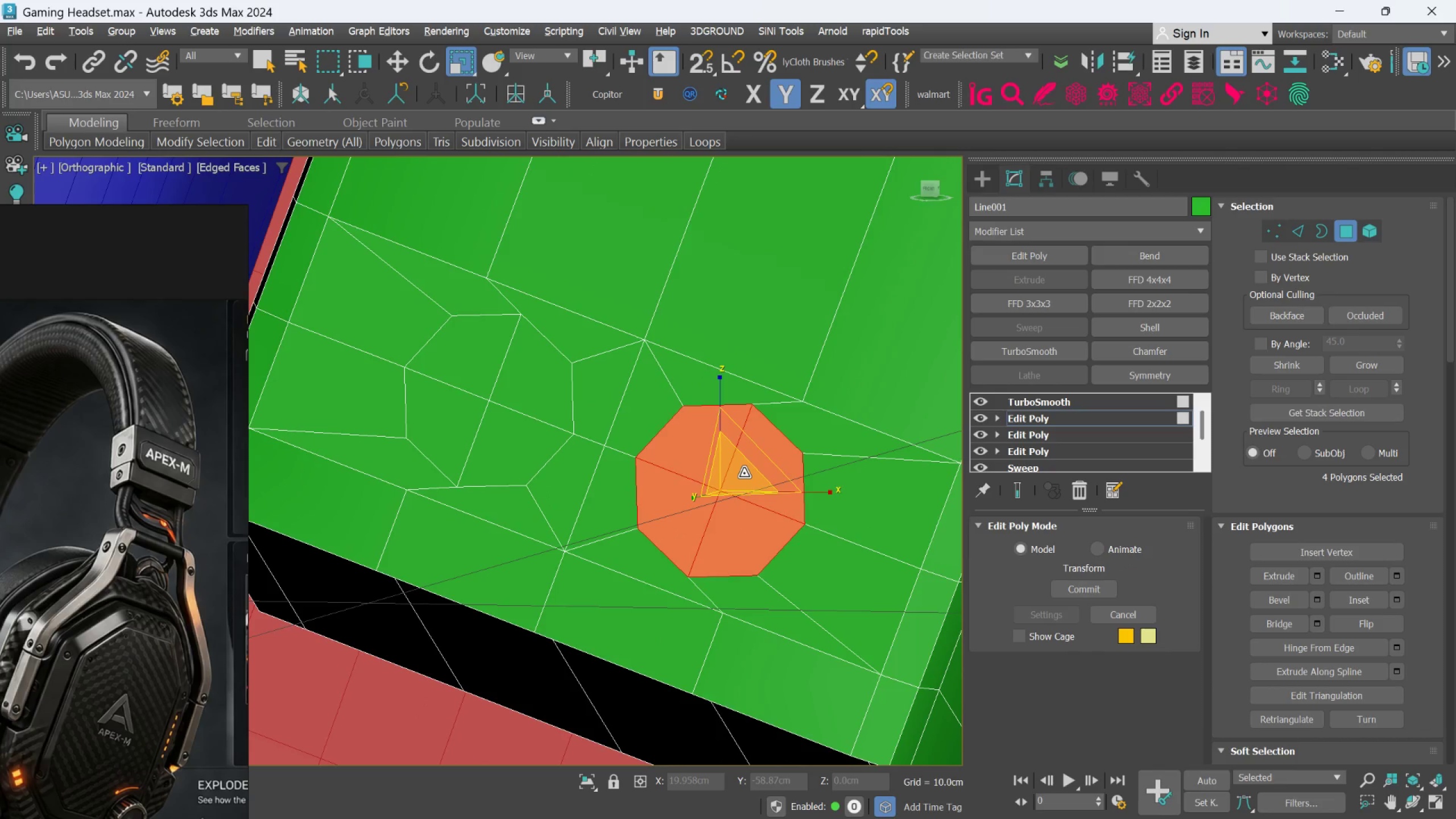 
left_click_drag(start_coordinate=[743, 474], to_coordinate=[756, 532])
 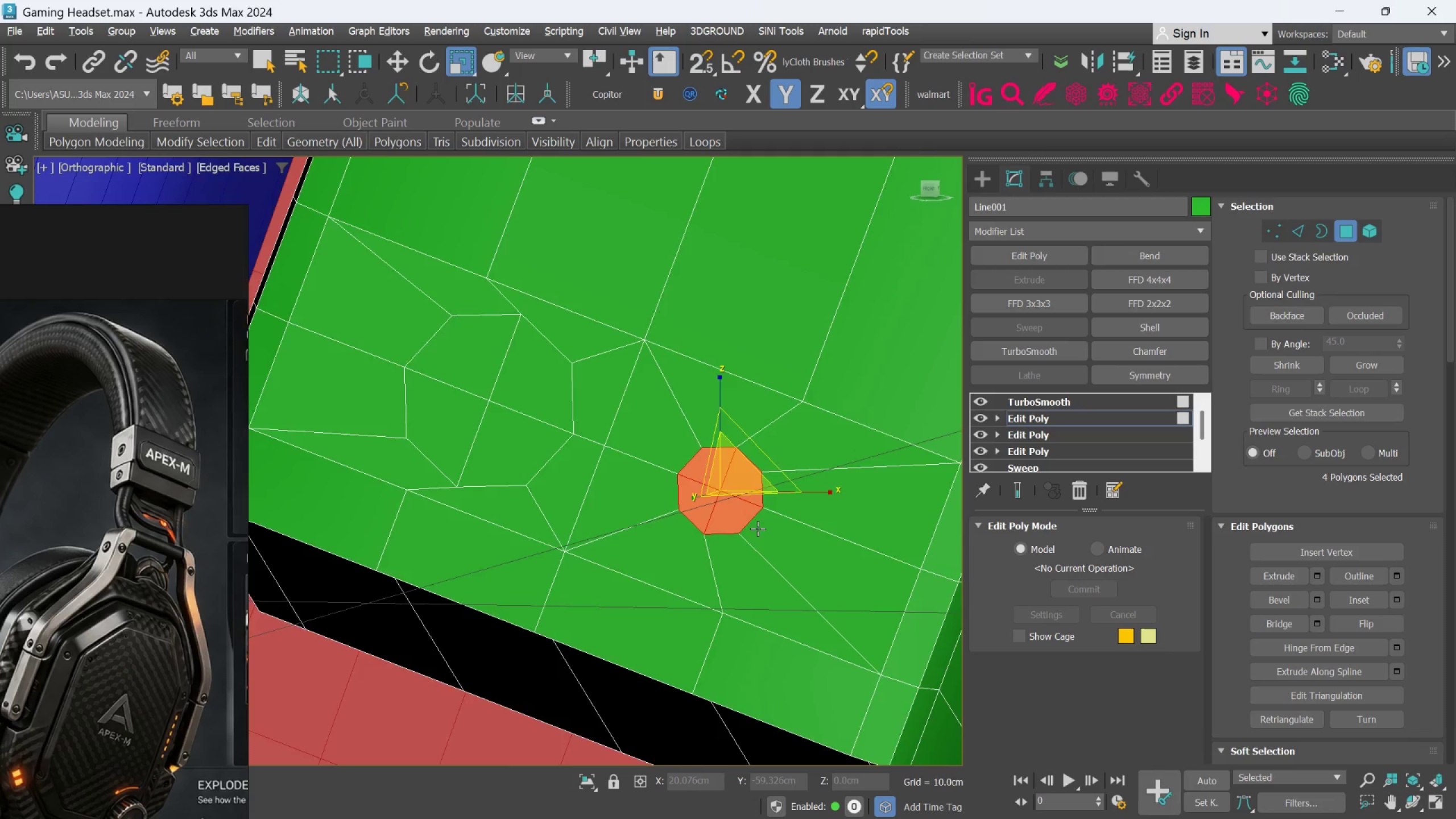 
scroll: coordinate [758, 528], scroll_direction: down, amount: 2.0
 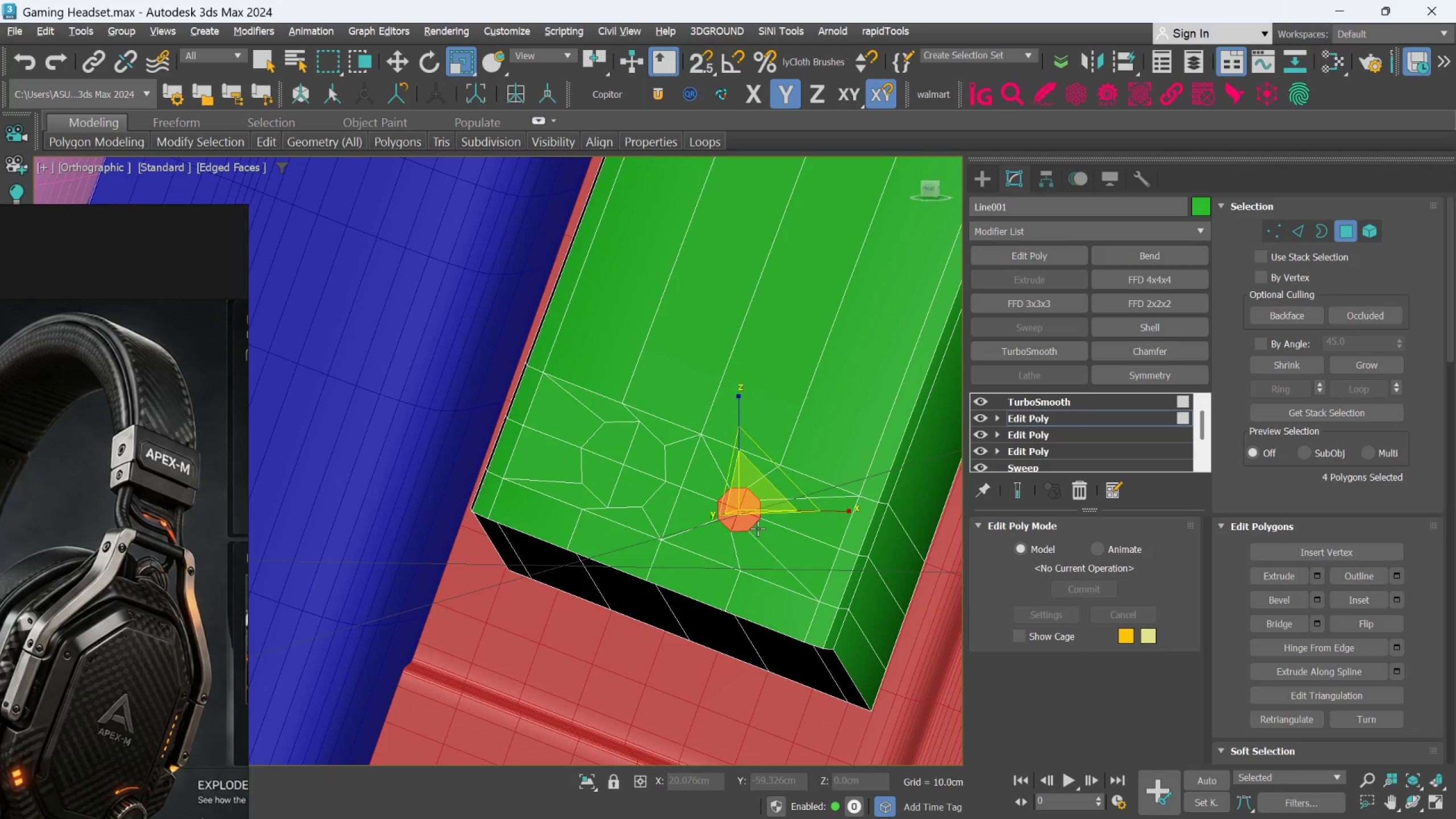 
scroll: coordinate [758, 528], scroll_direction: up, amount: 1.0
 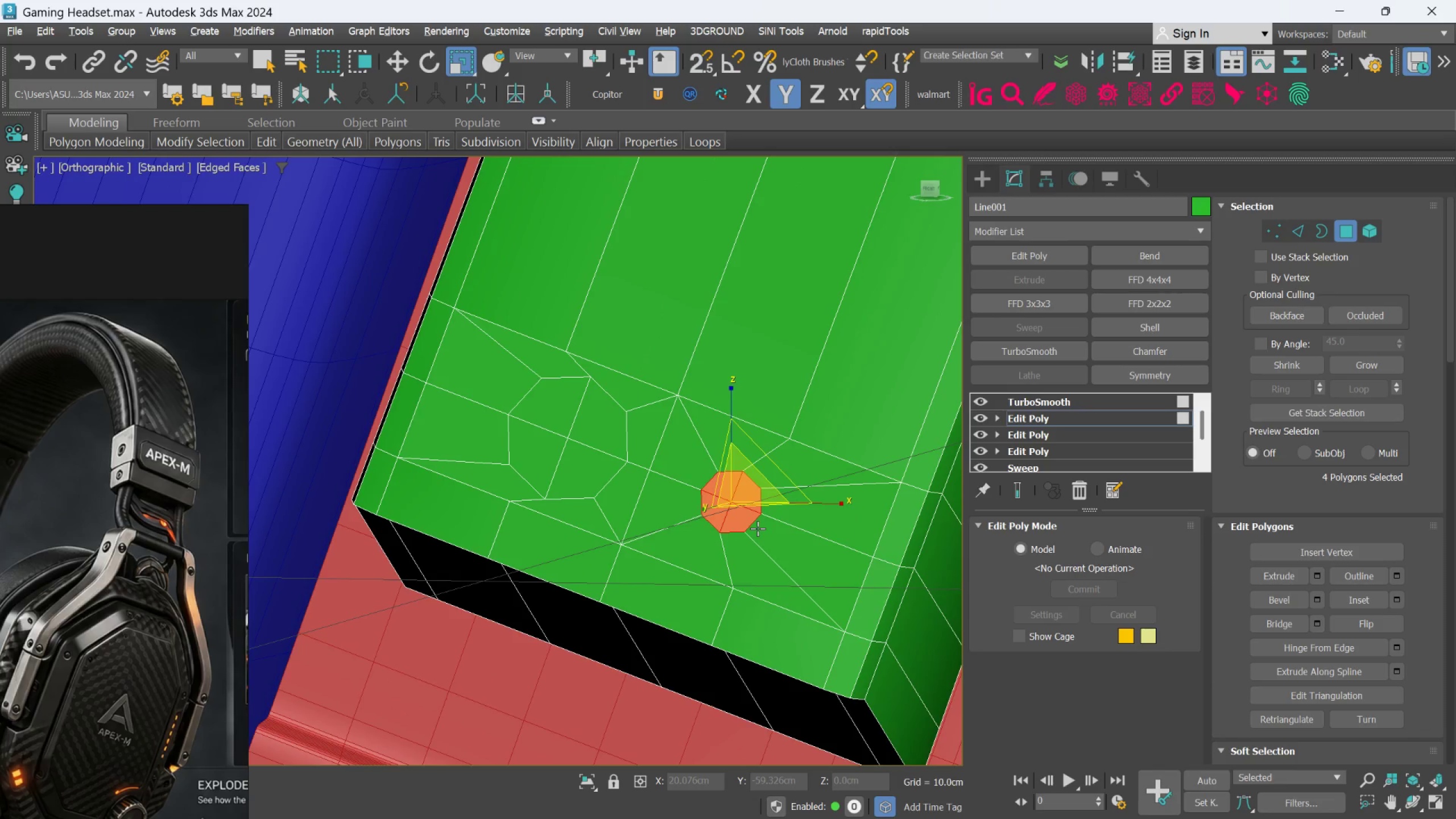 
key(W)
 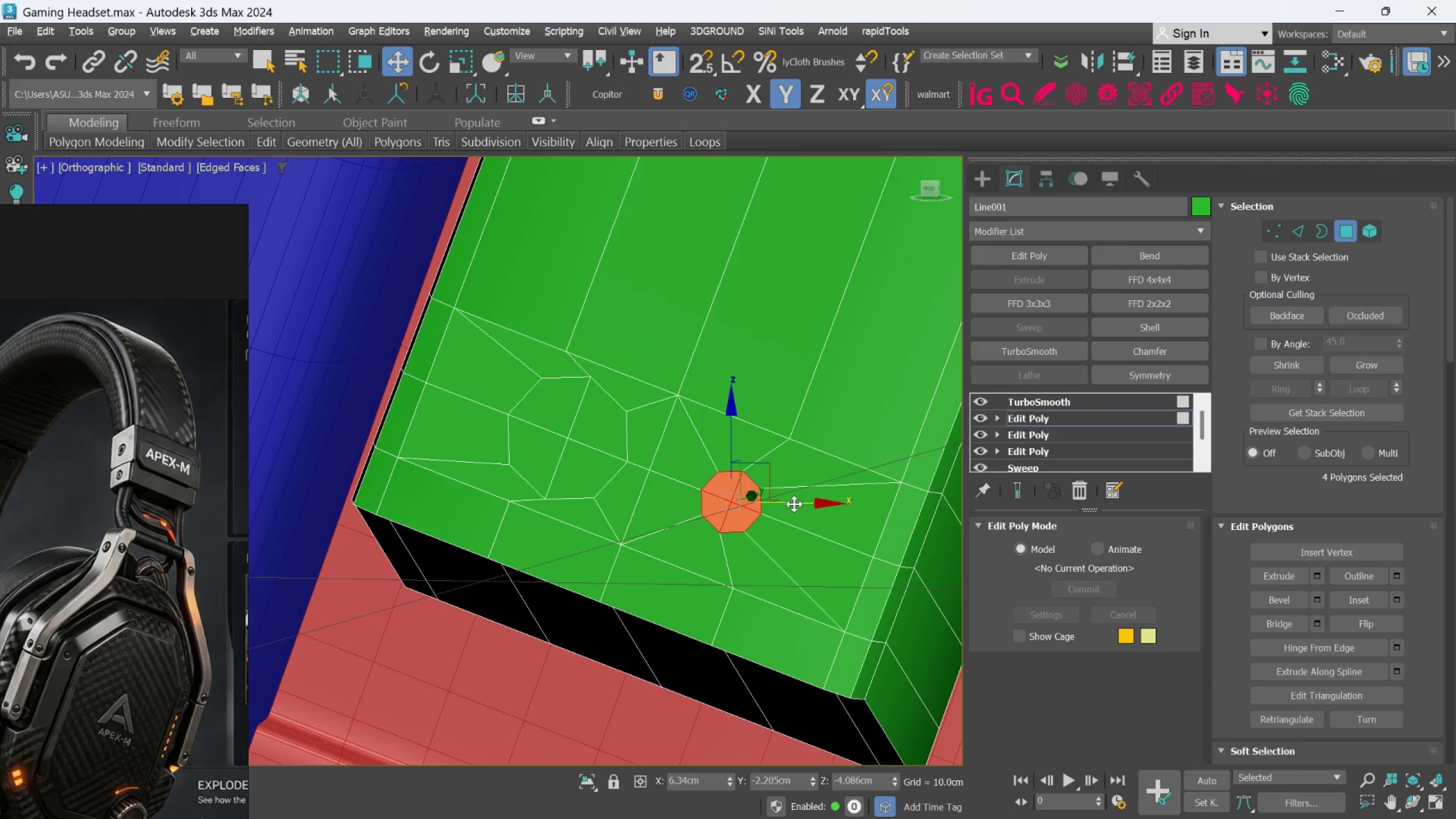 
left_click_drag(start_coordinate=[795, 503], to_coordinate=[801, 504])
 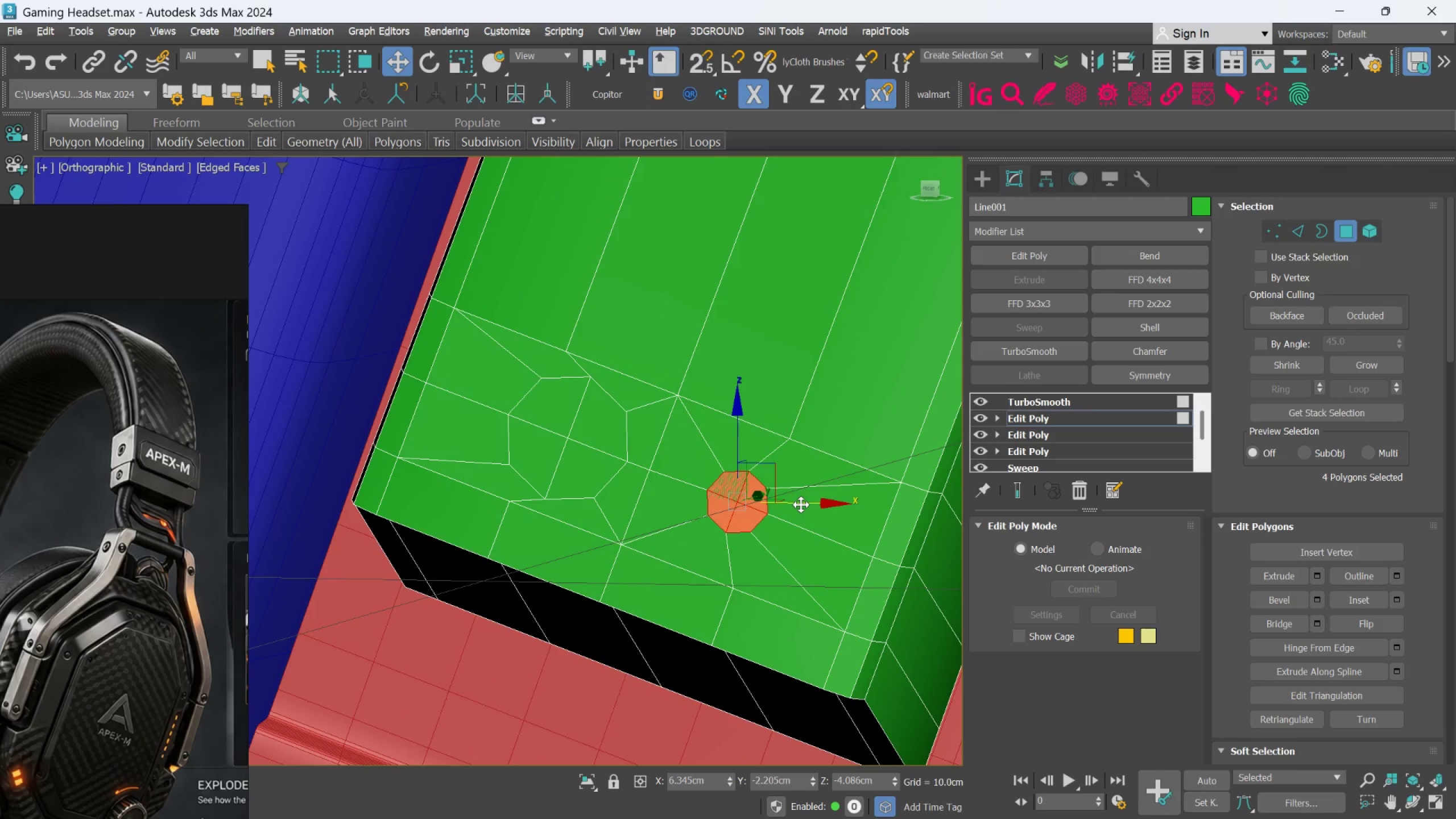 
key(Control+Z)
 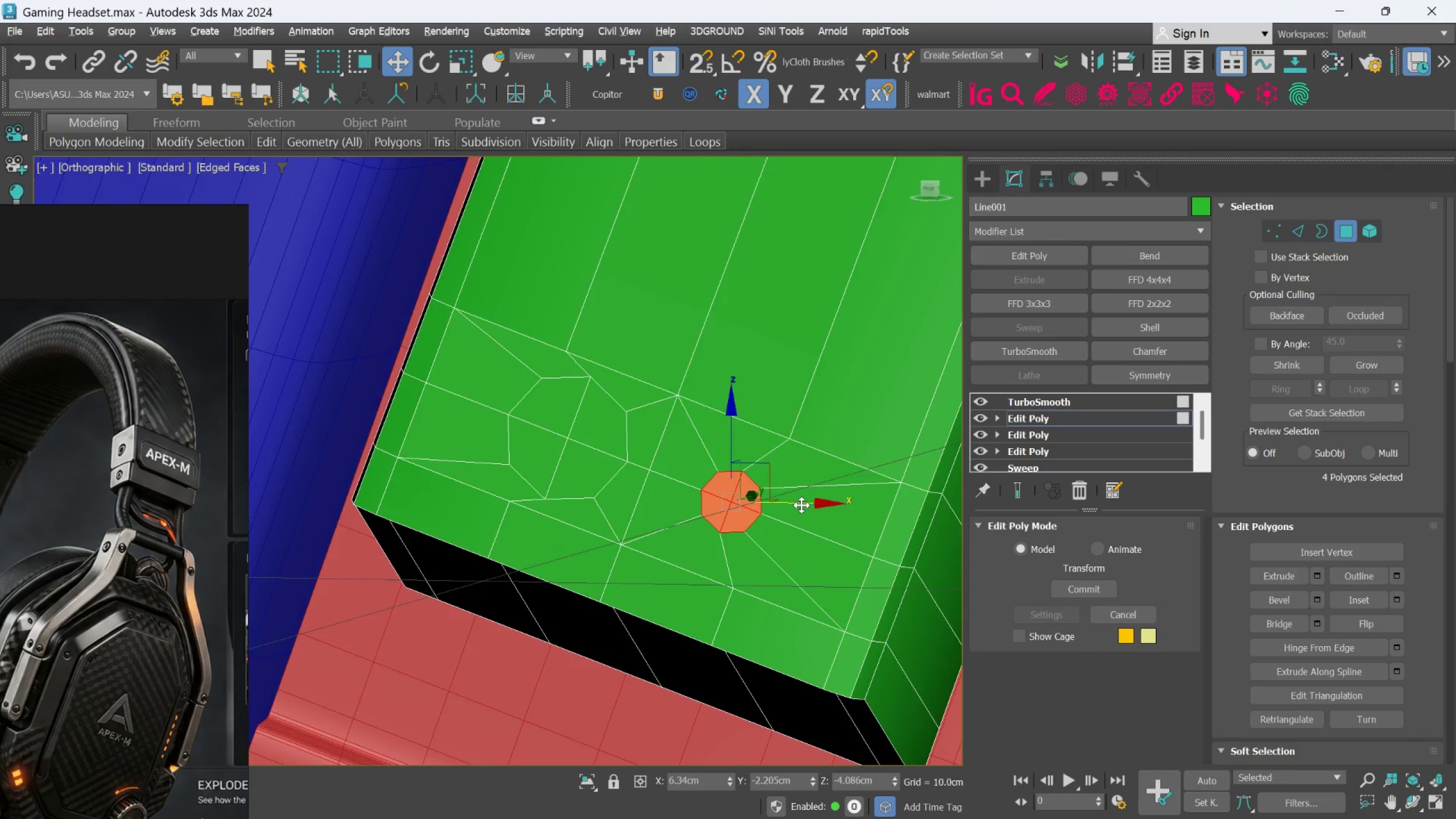 
hold_key(key=AltLeft, duration=1.5)
 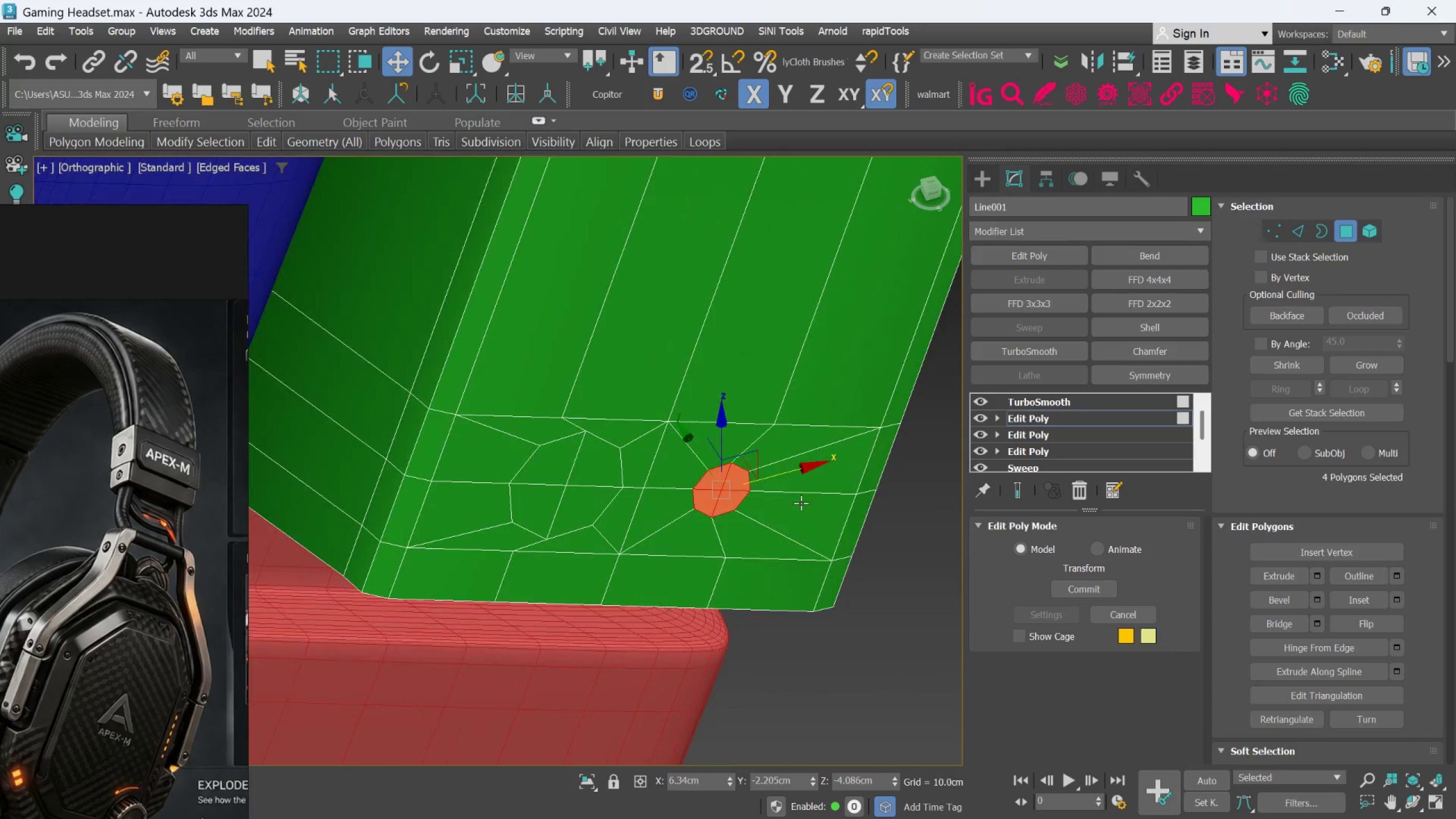 
scroll: coordinate [801, 506], scroll_direction: down, amount: 2.0
 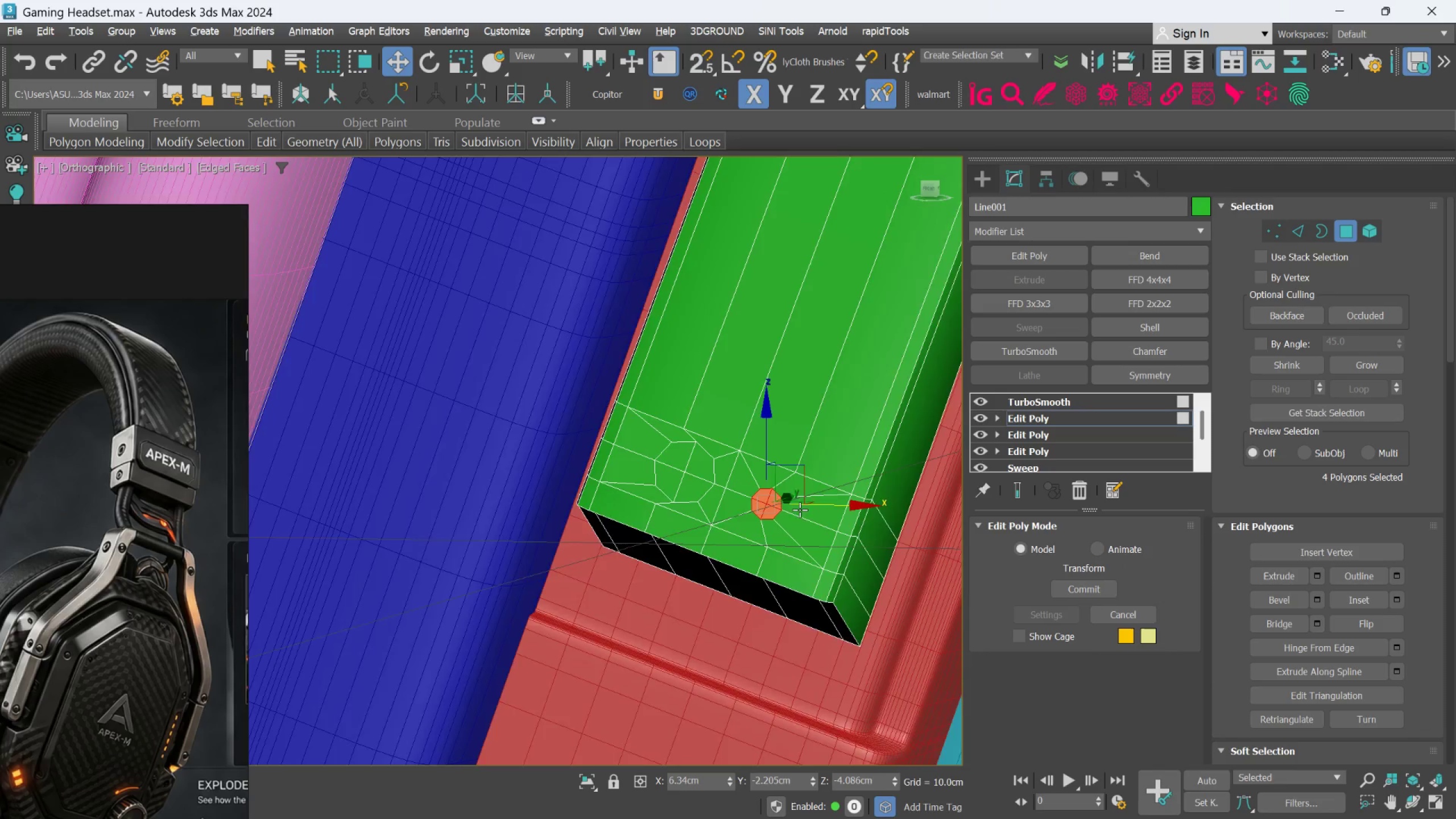 
key(Alt+AltLeft)
 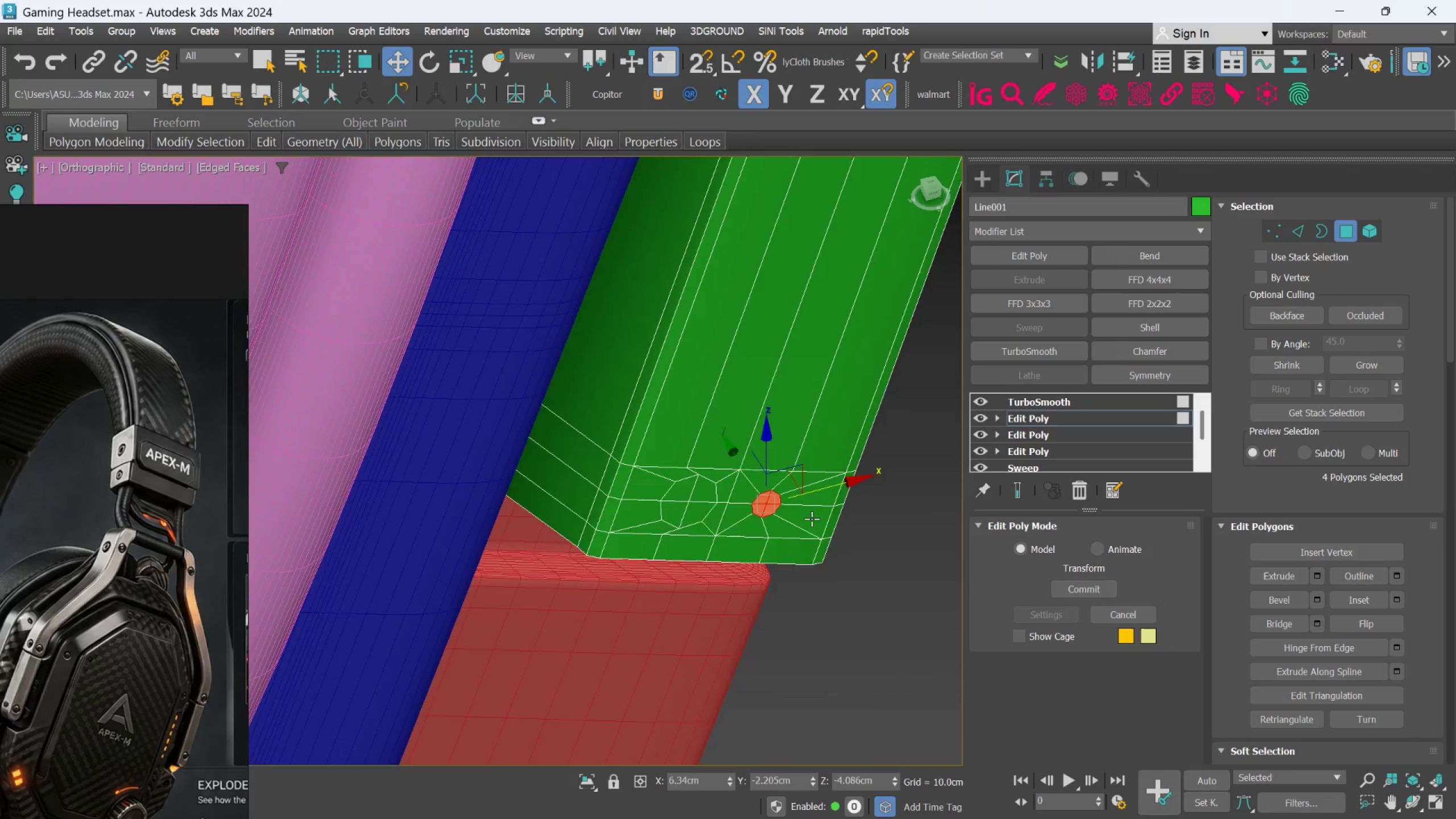 
scroll: coordinate [810, 516], scroll_direction: up, amount: 2.0
 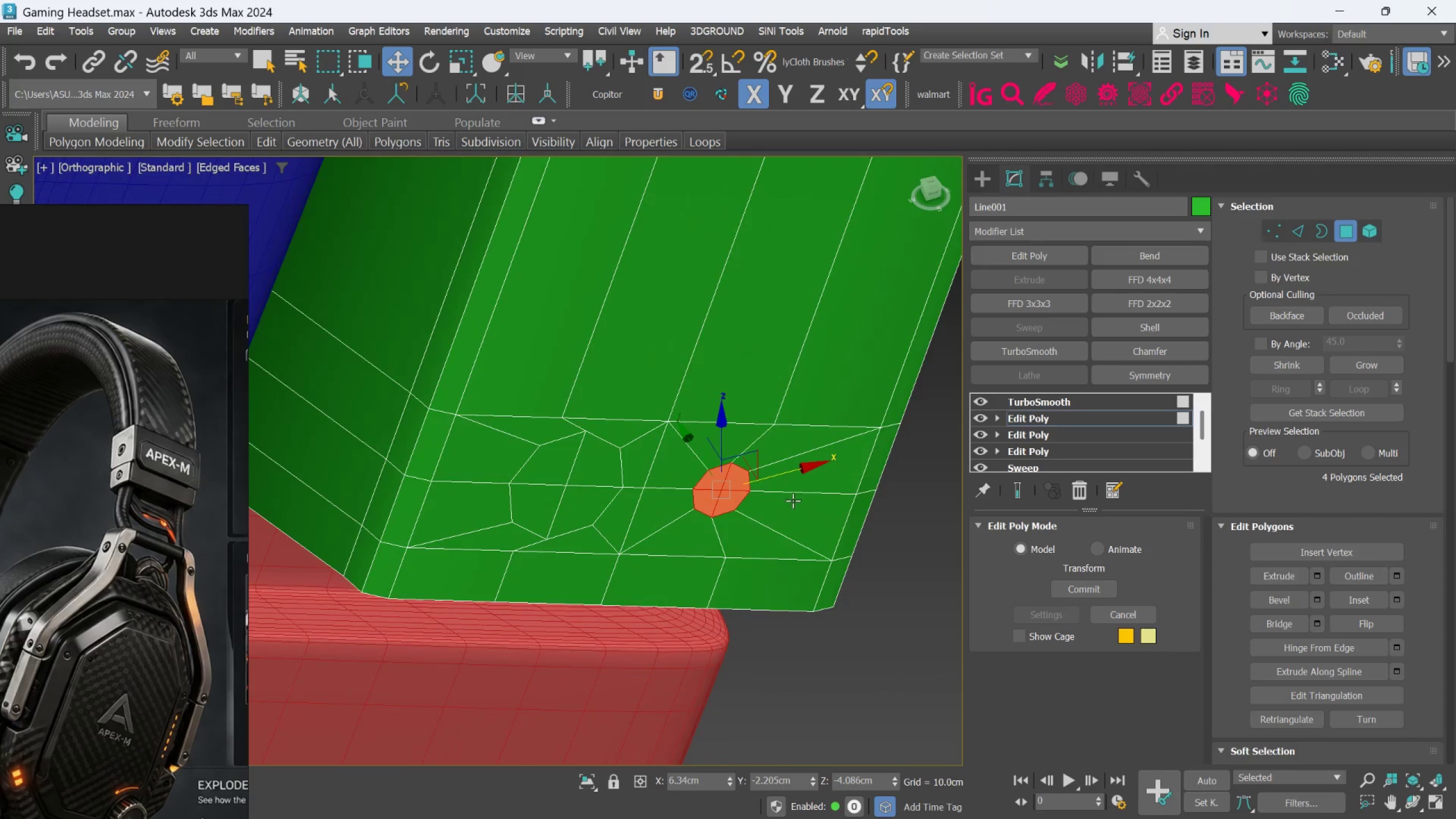 
hold_key(key=AltLeft, duration=0.53)
 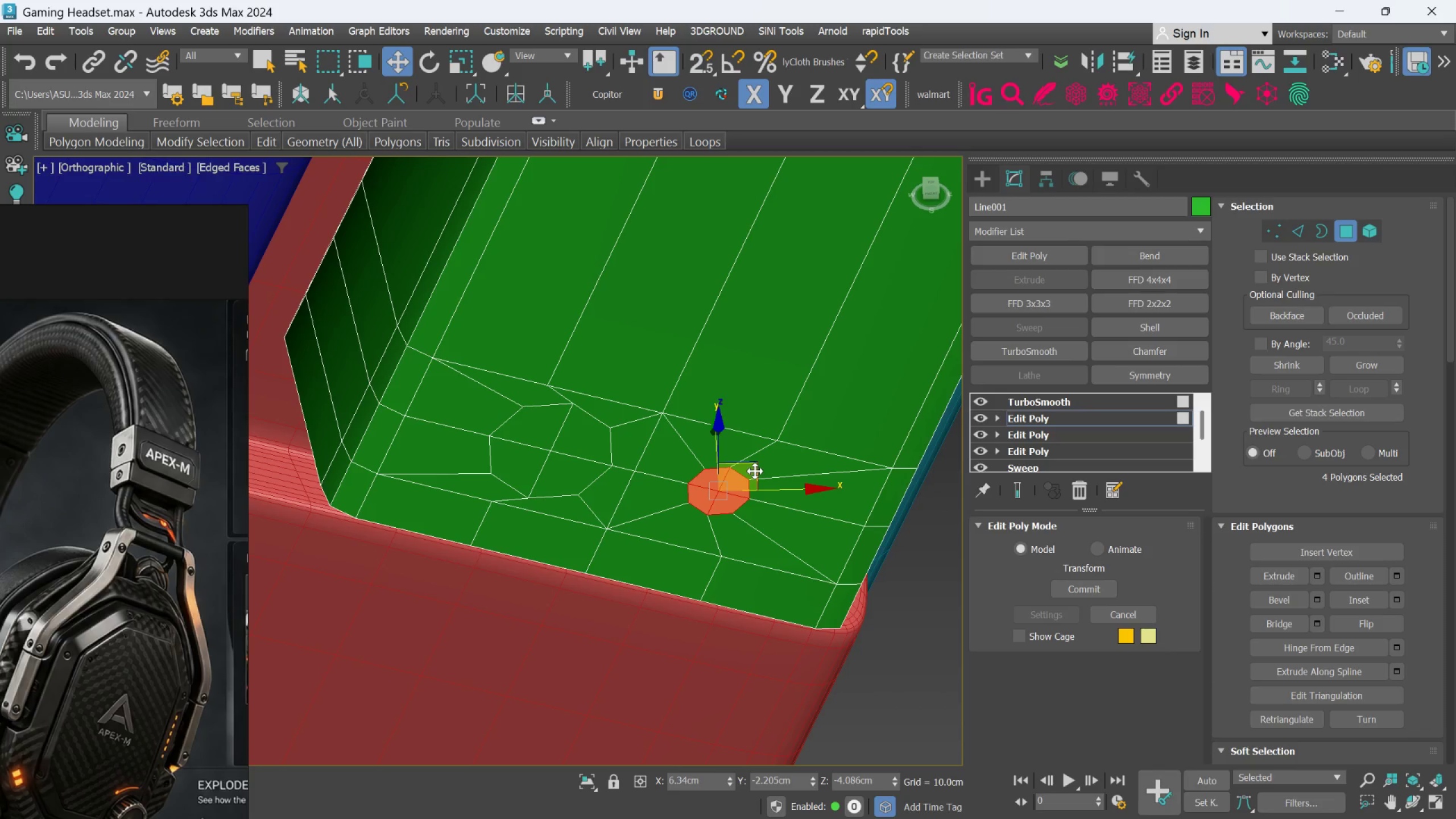 
wait(5.72)
 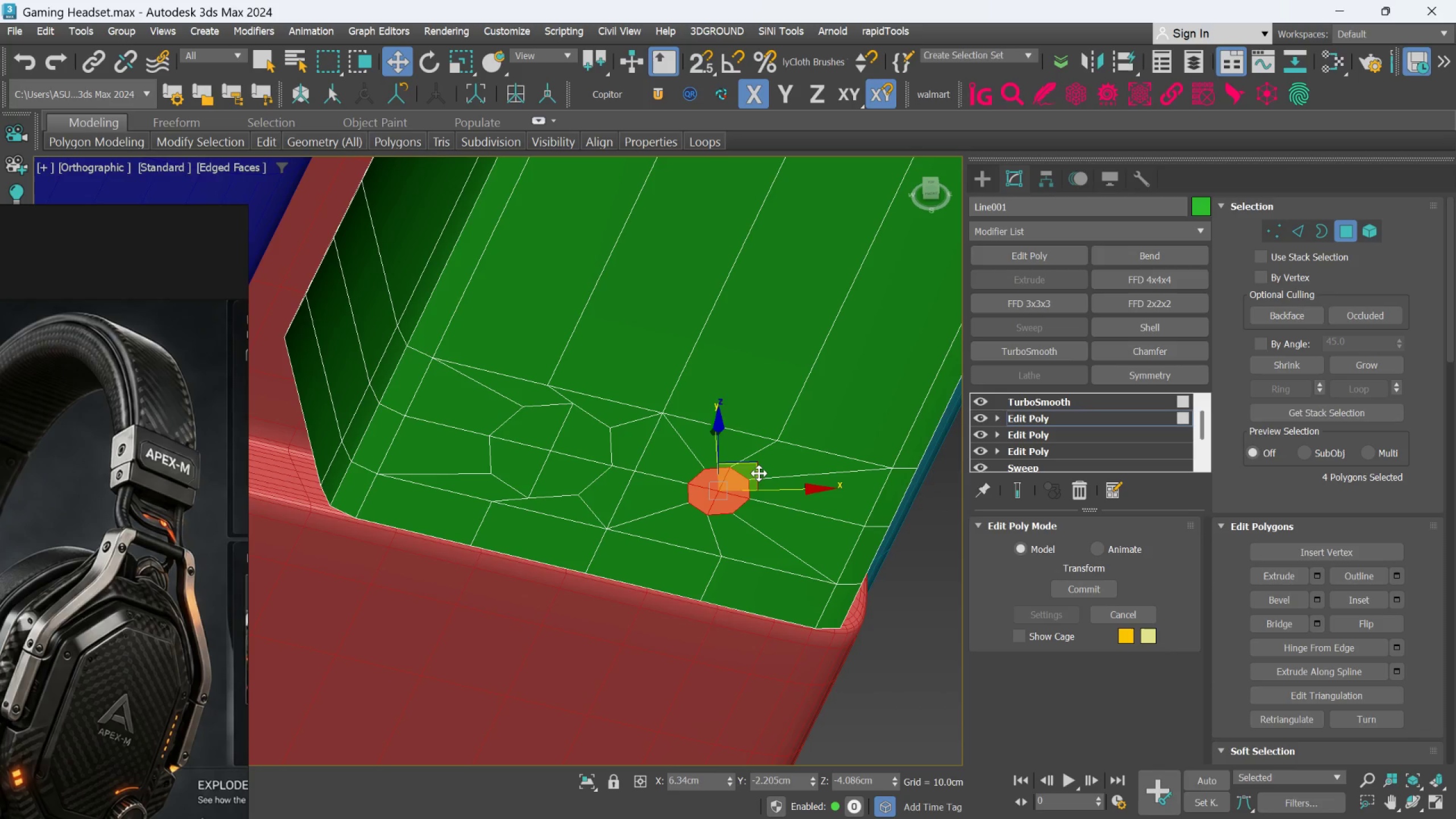 
left_click_drag(start_coordinate=[759, 463], to_coordinate=[769, 467])
 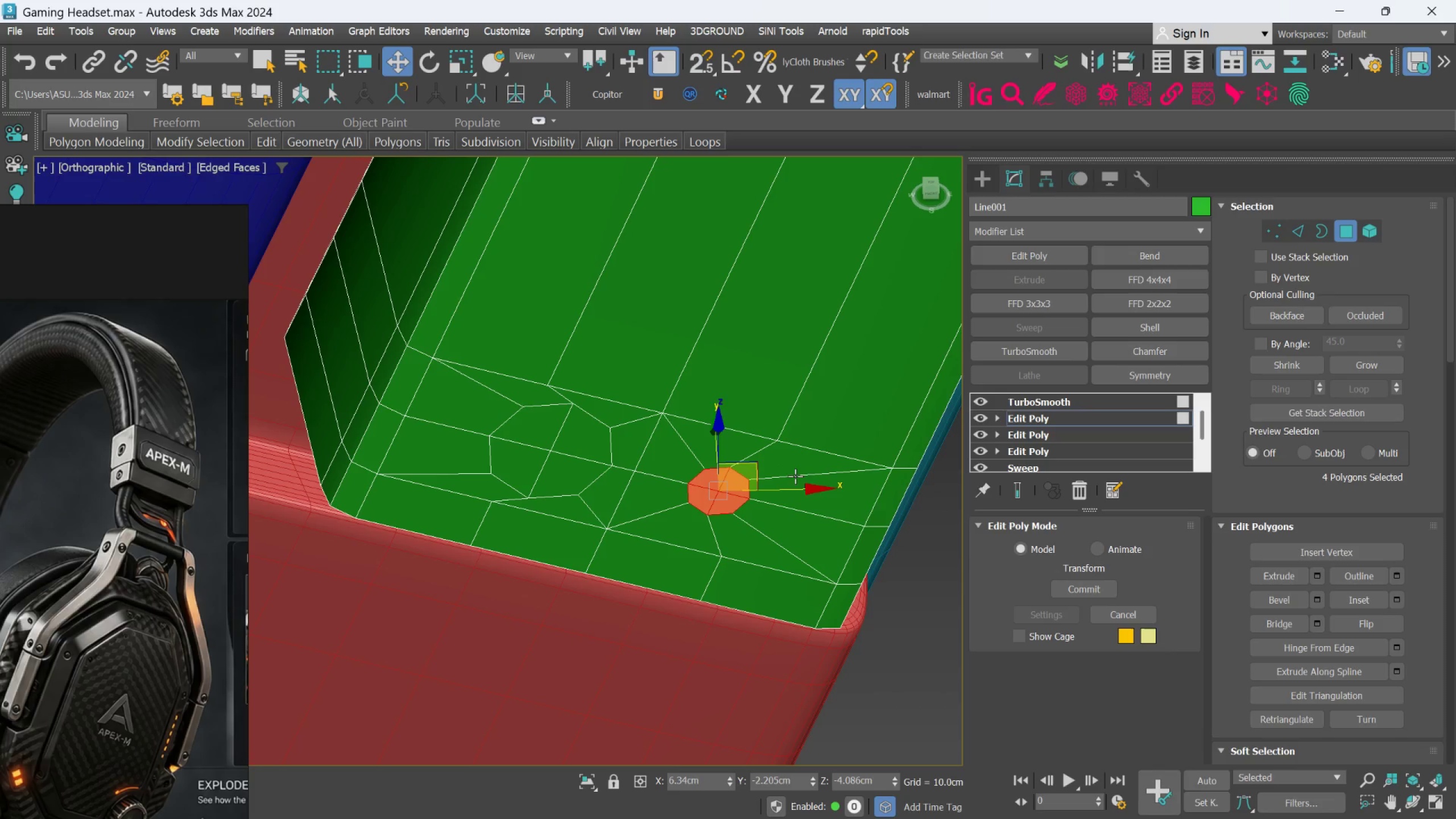 
key(Control+Z)
 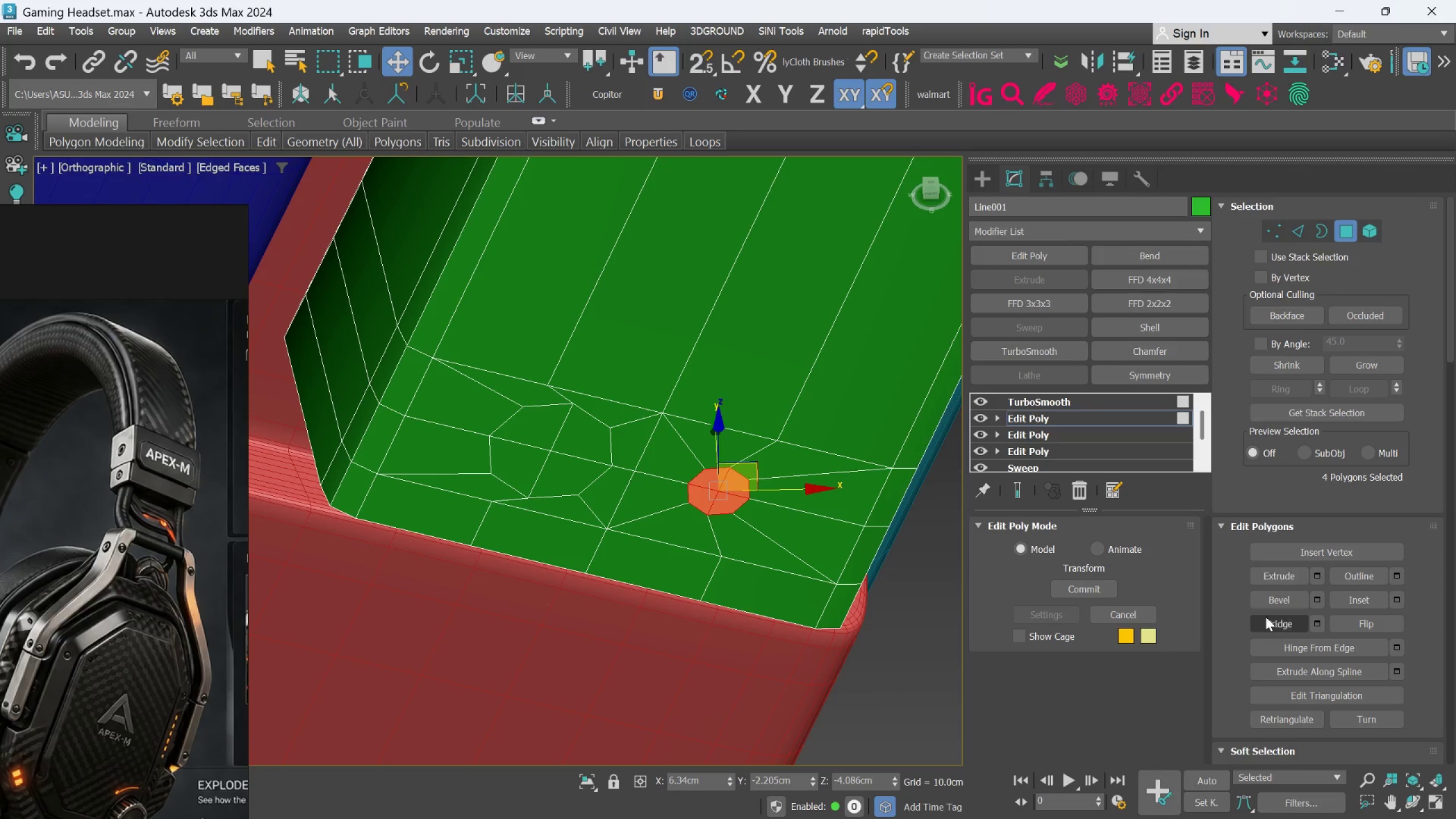 
scroll: coordinate [1303, 671], scroll_direction: down, amount: 56.0
 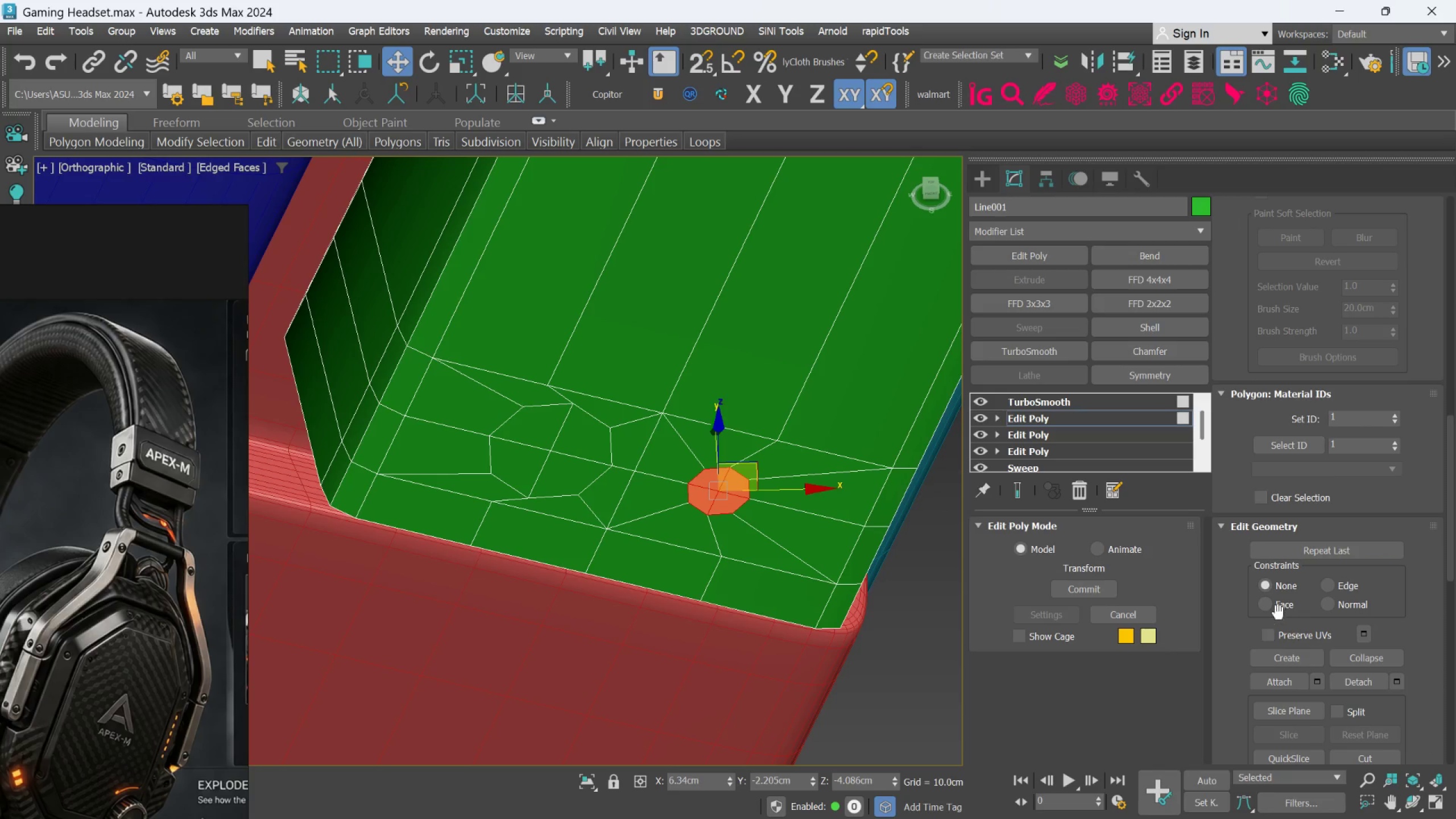 
left_click([1272, 607])
 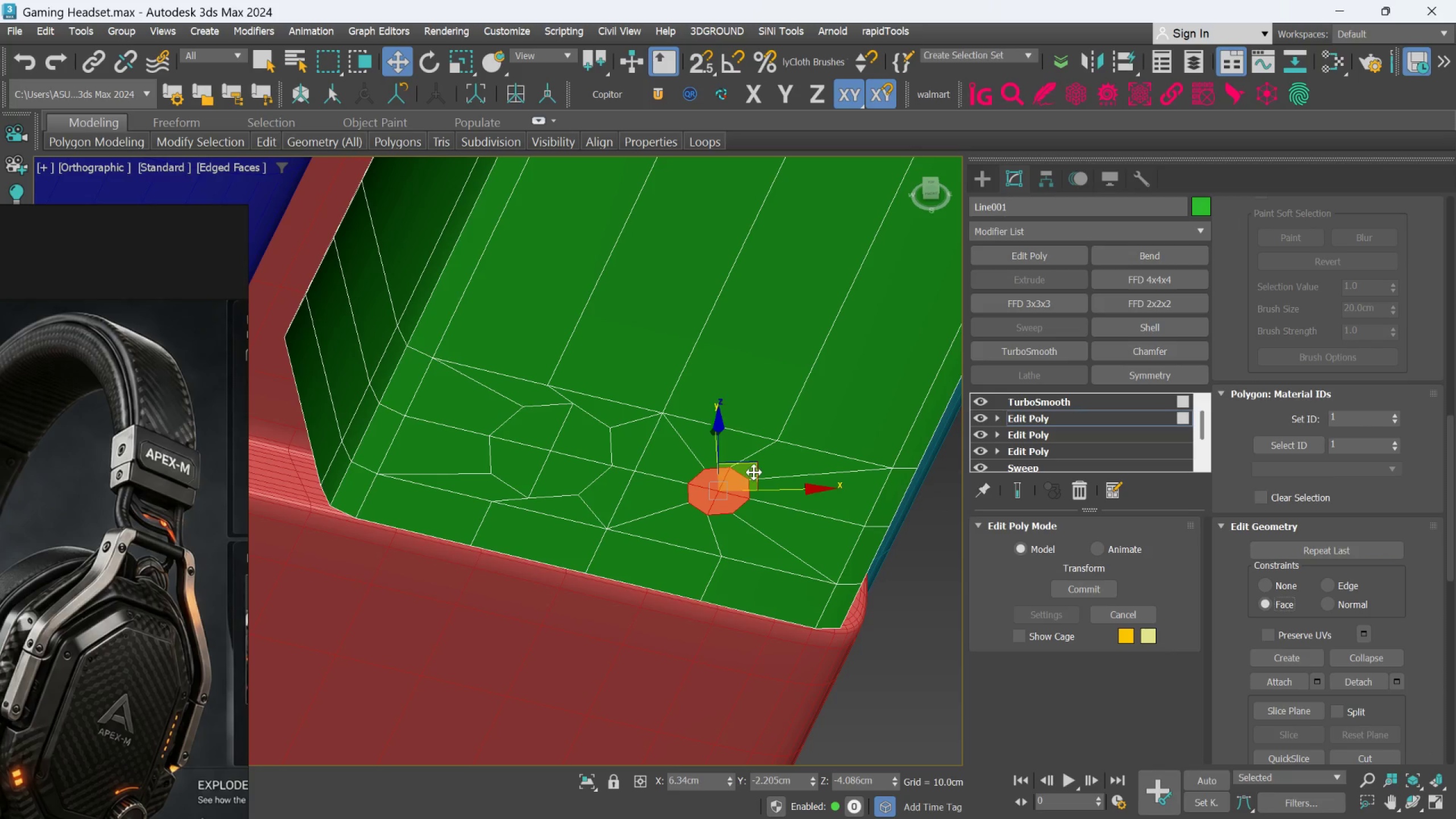 
left_click_drag(start_coordinate=[755, 467], to_coordinate=[791, 498])
 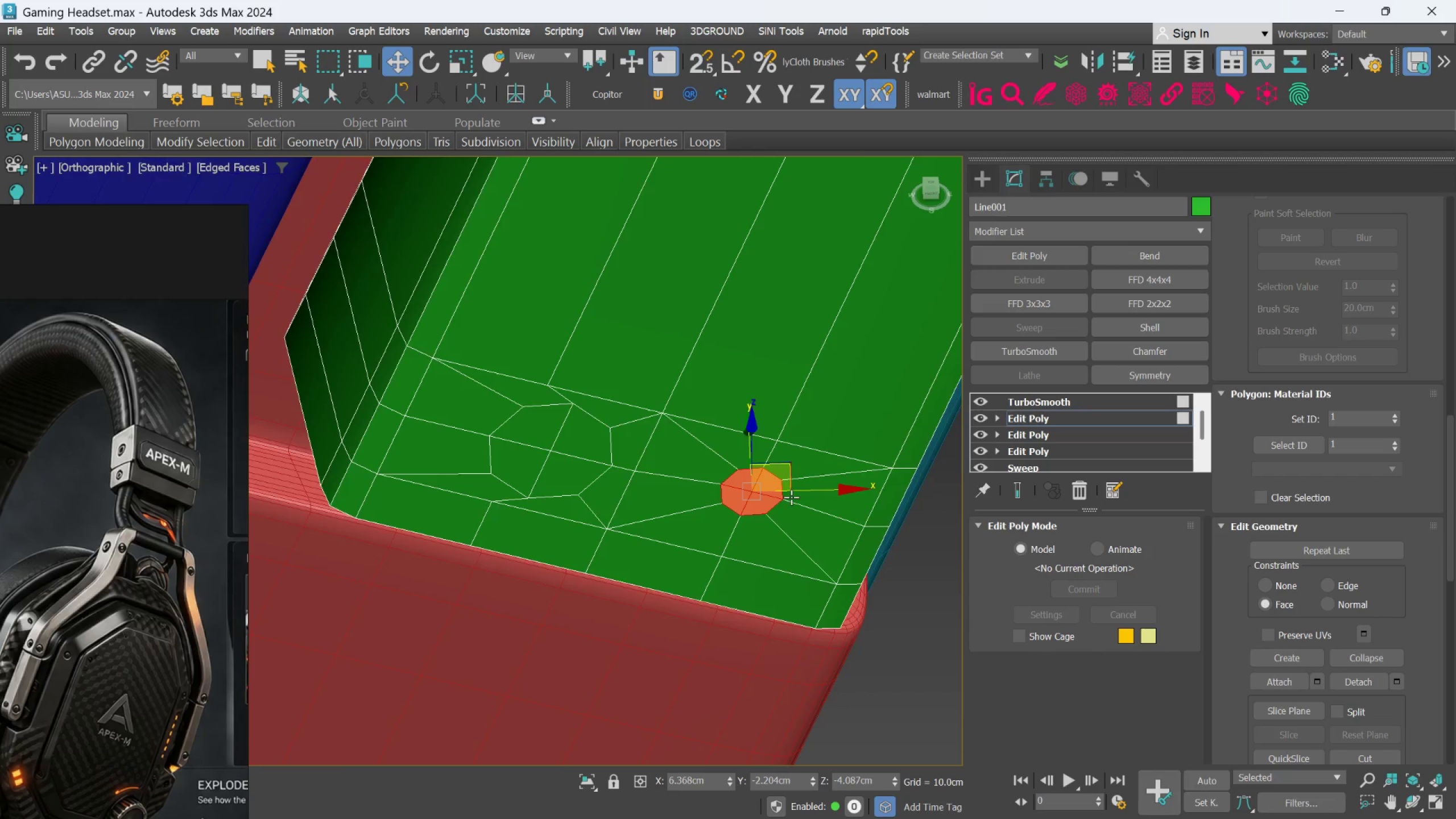 
scroll: coordinate [791, 497], scroll_direction: up, amount: 2.0
 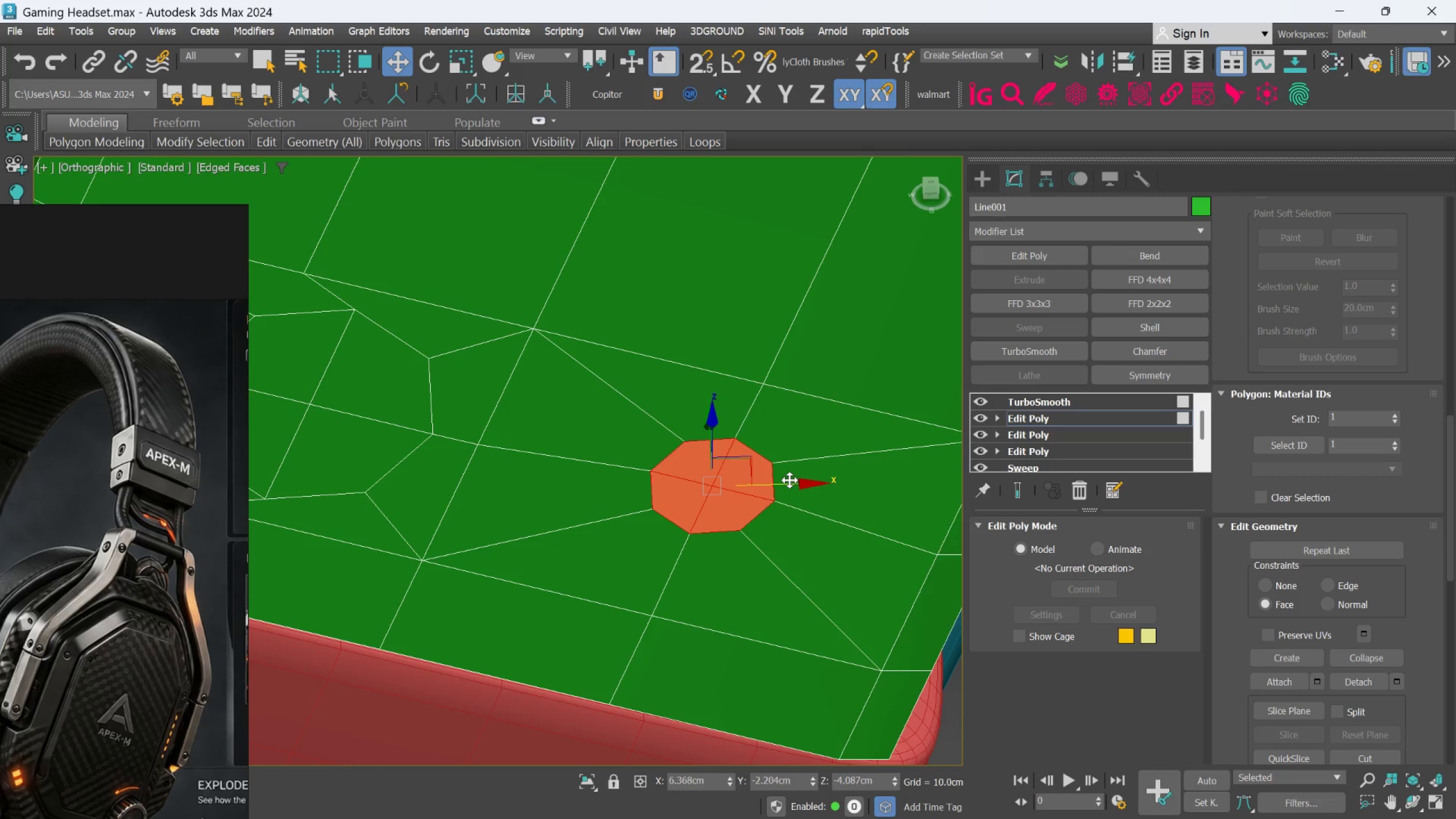 
scroll: coordinate [789, 480], scroll_direction: down, amount: 2.0
 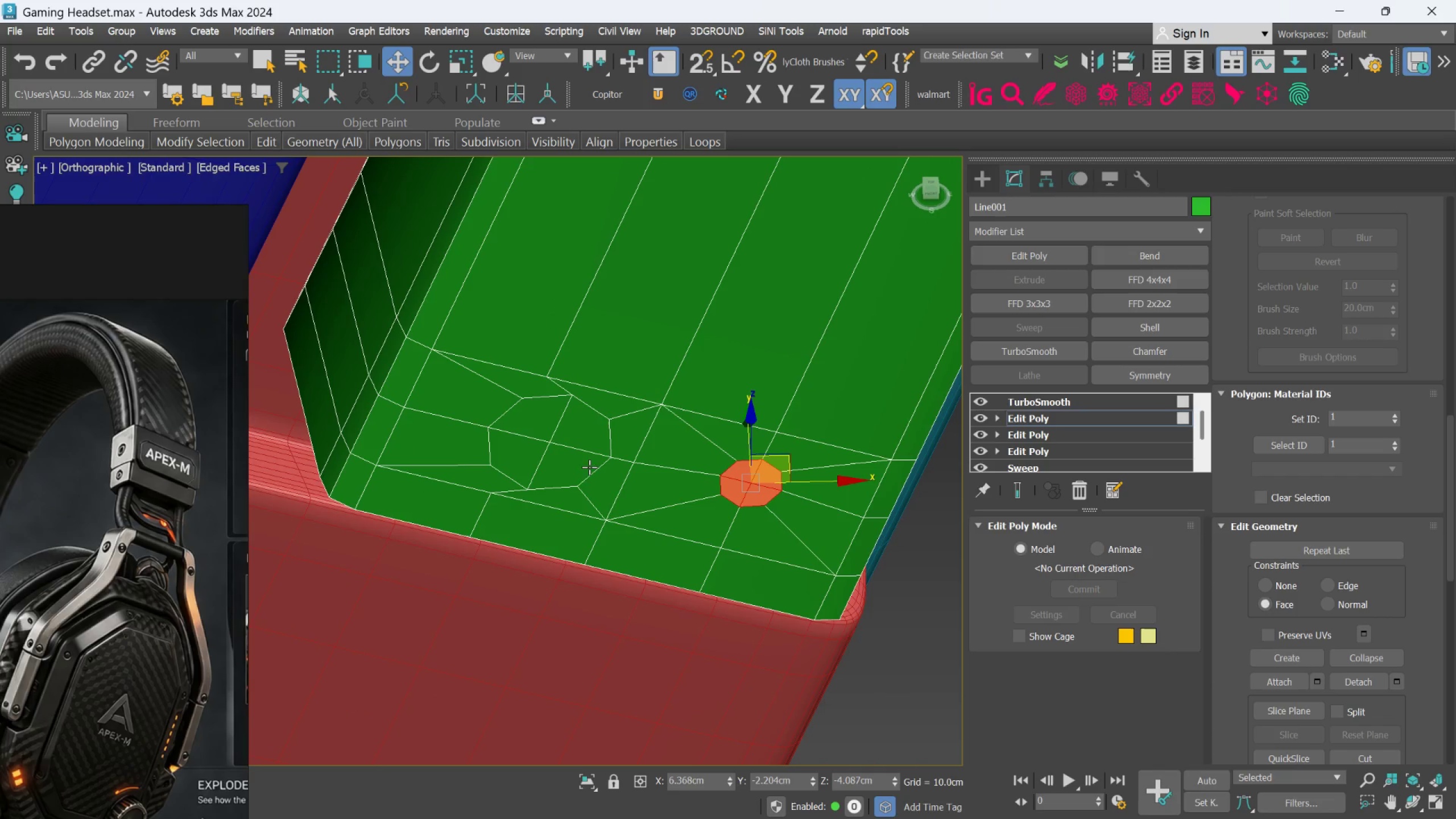 
left_click([586, 465])
 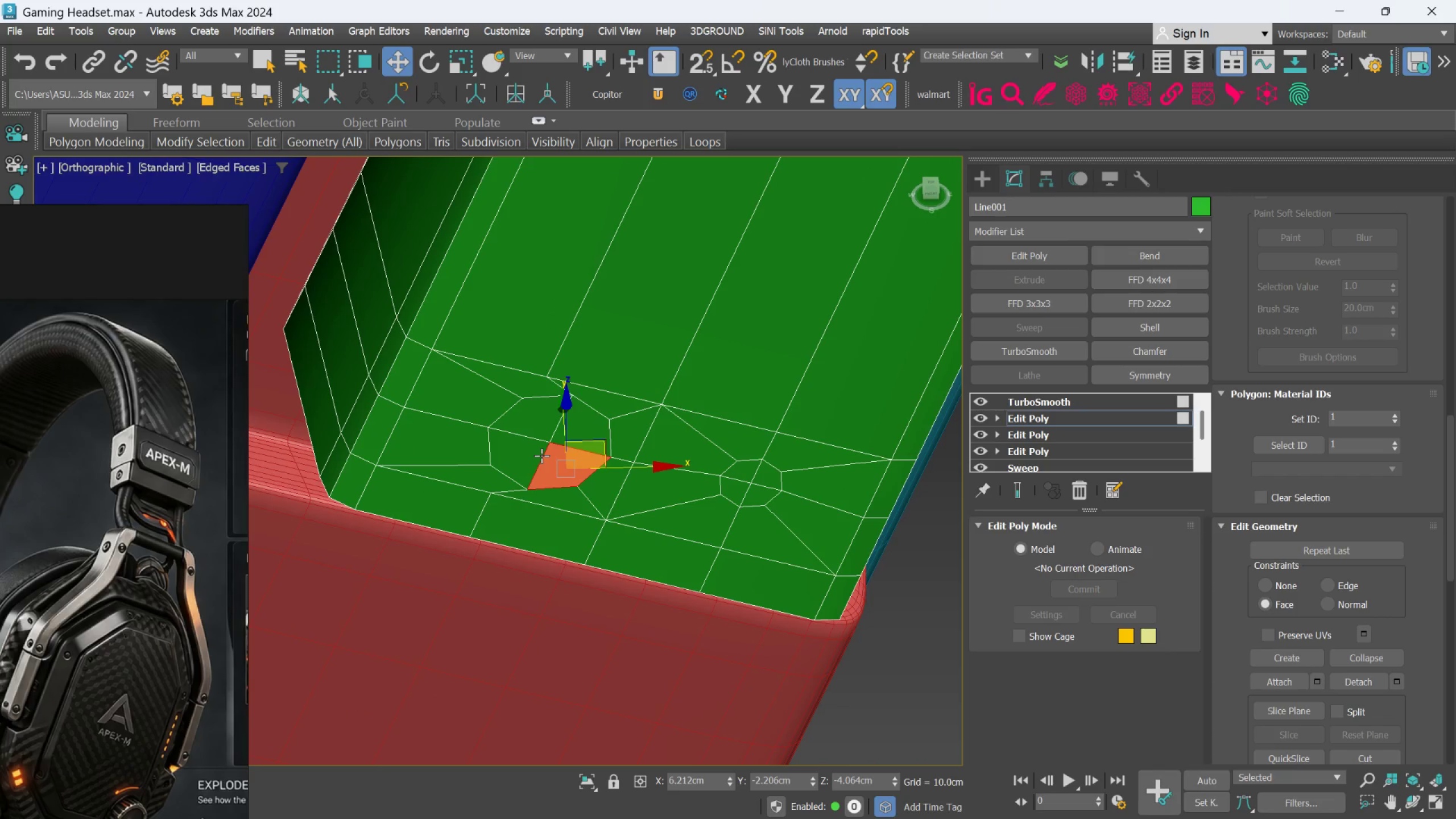 
hold_key(key=ControlLeft, duration=1.5)
left_click([541, 456])
 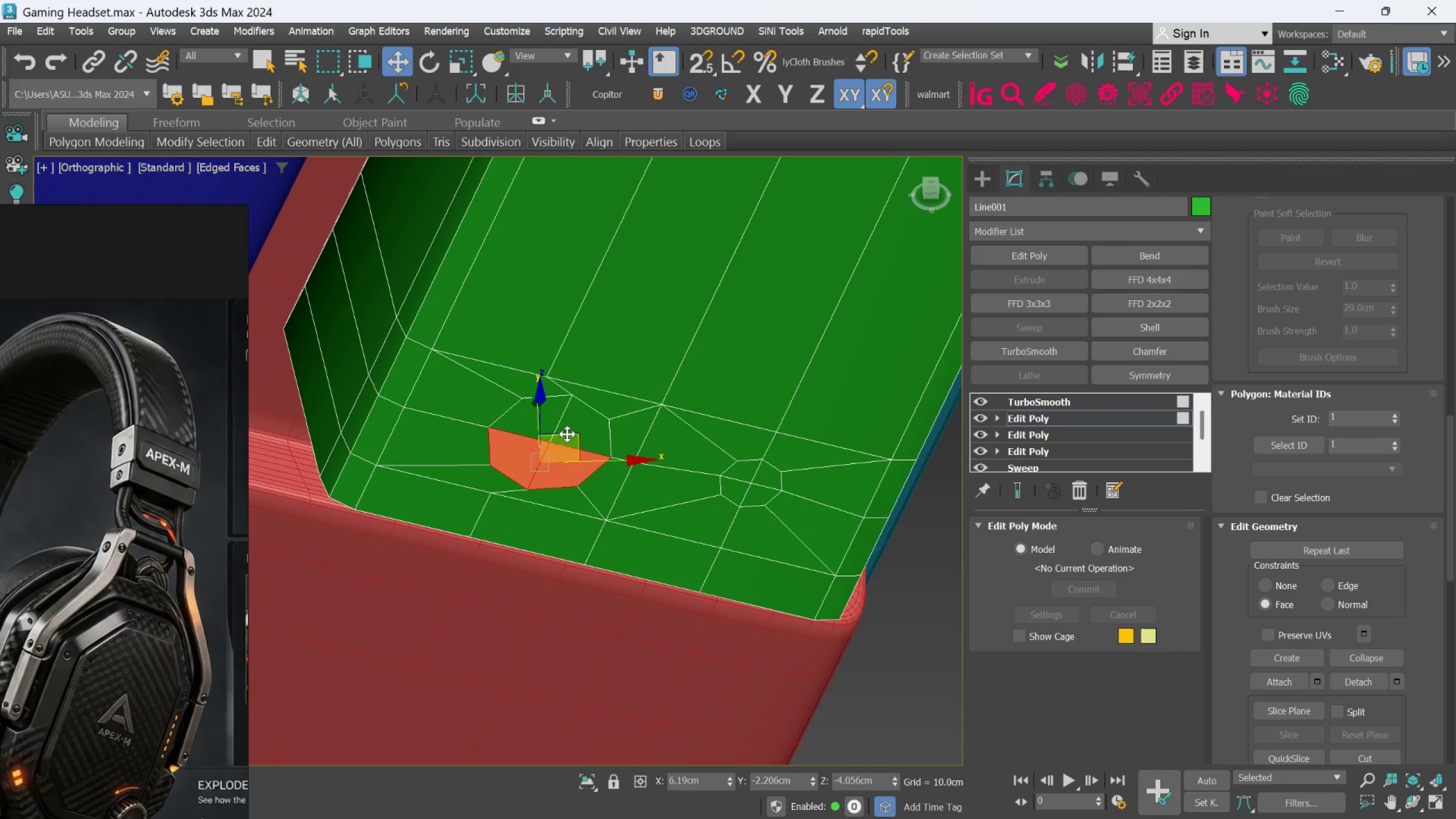 
left_click([572, 428])
 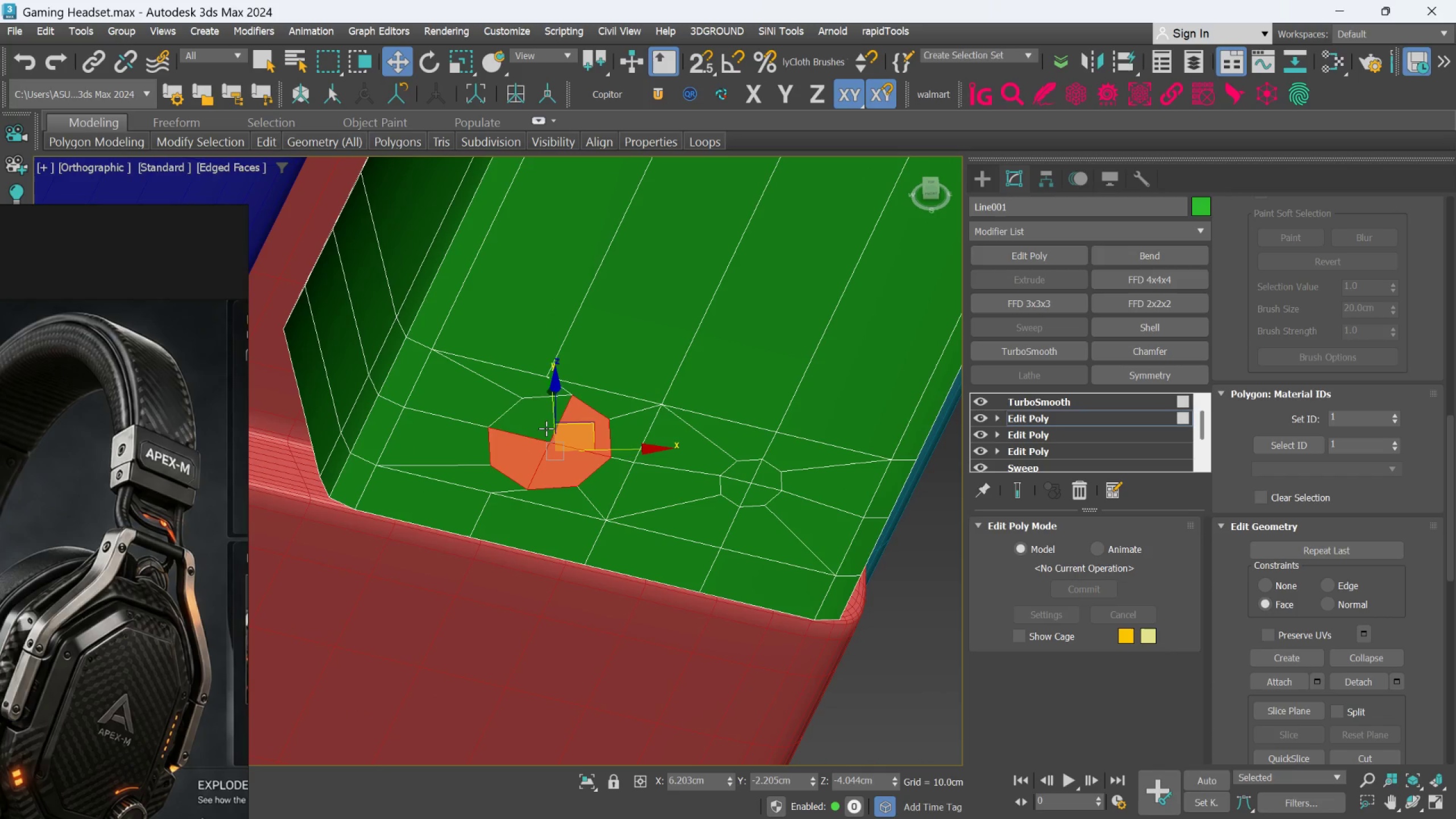 
double_click([546, 428])
 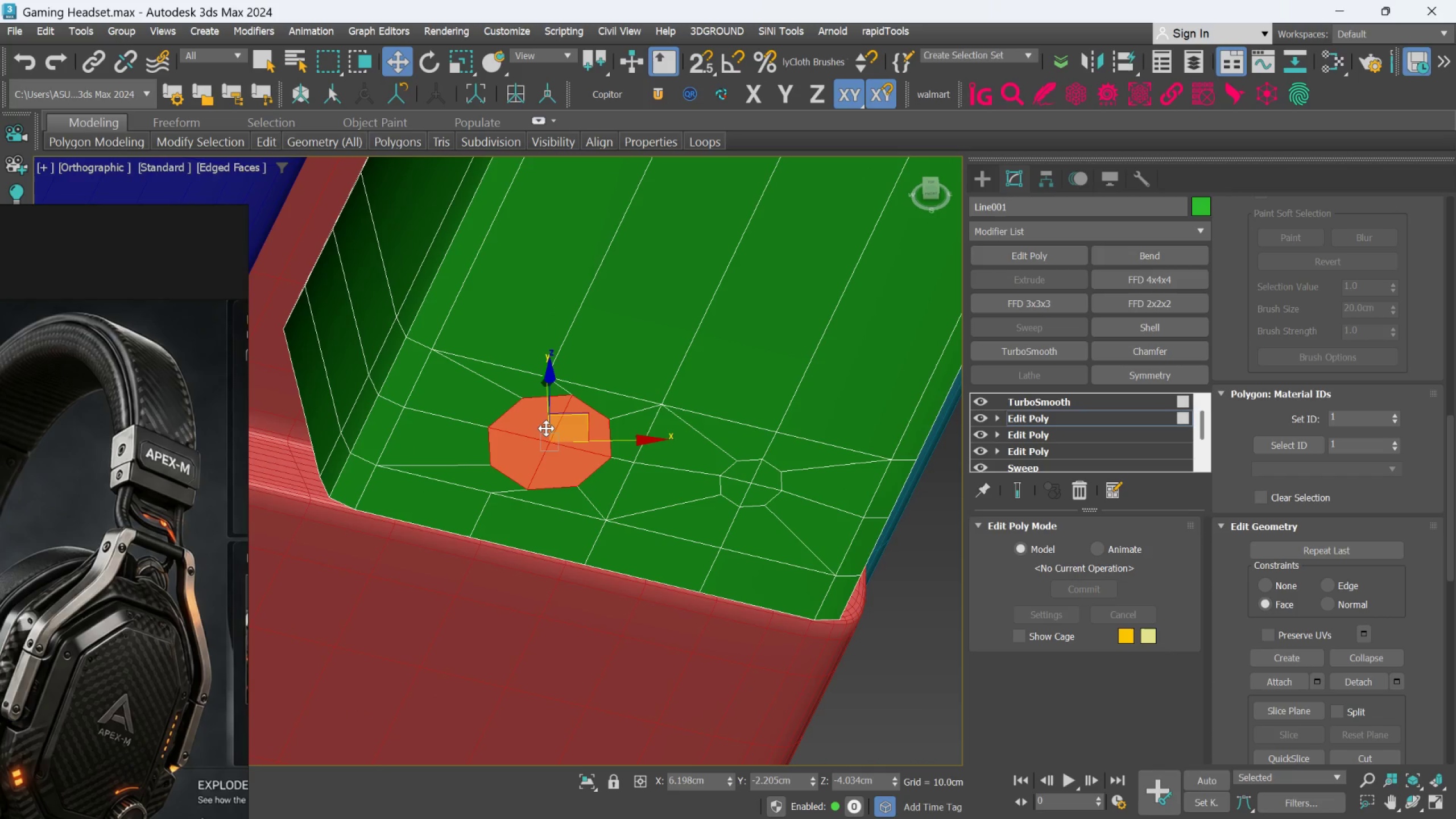 
key(Control+ControlLeft)
 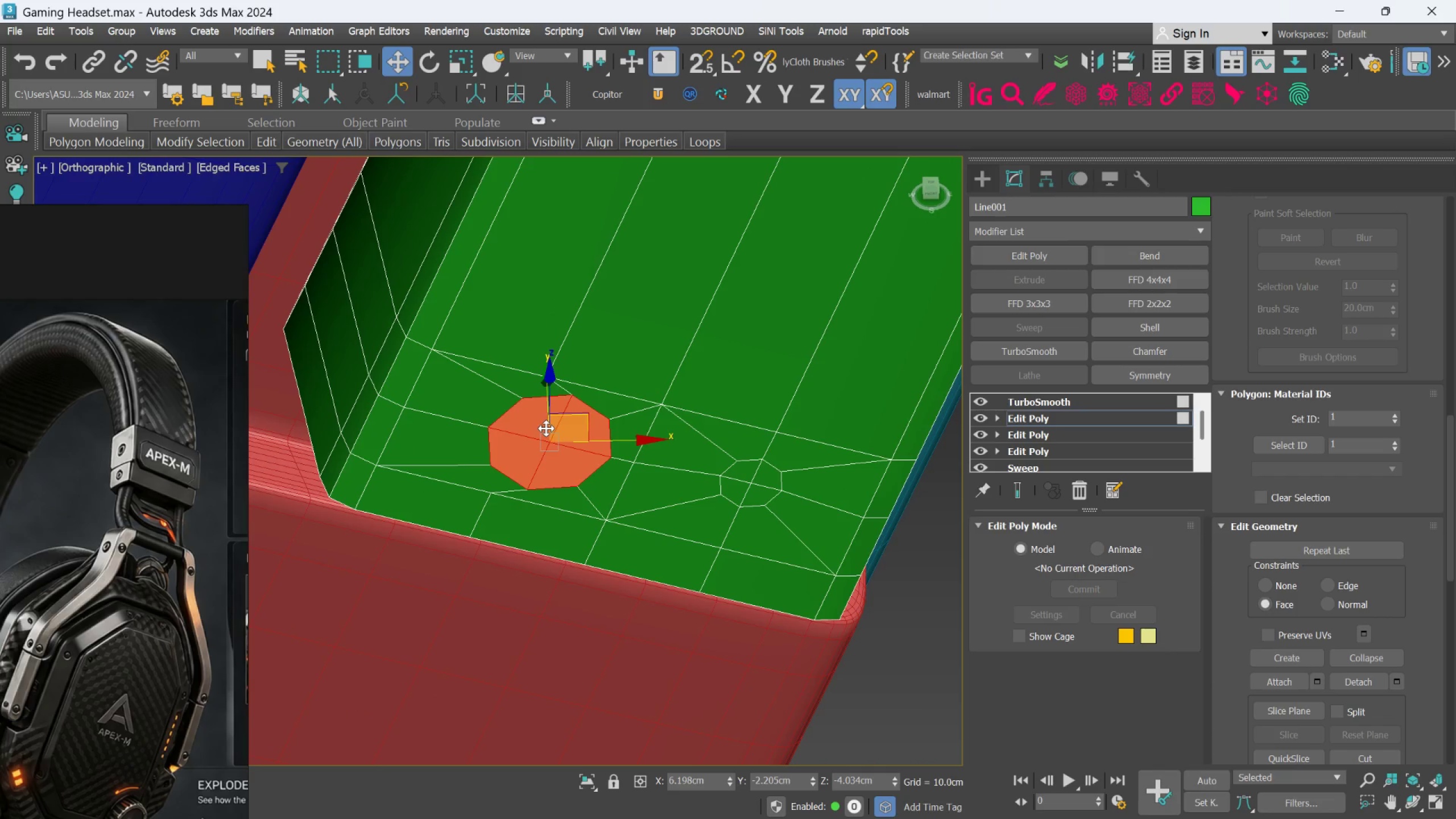 
key(Control+ControlLeft)
 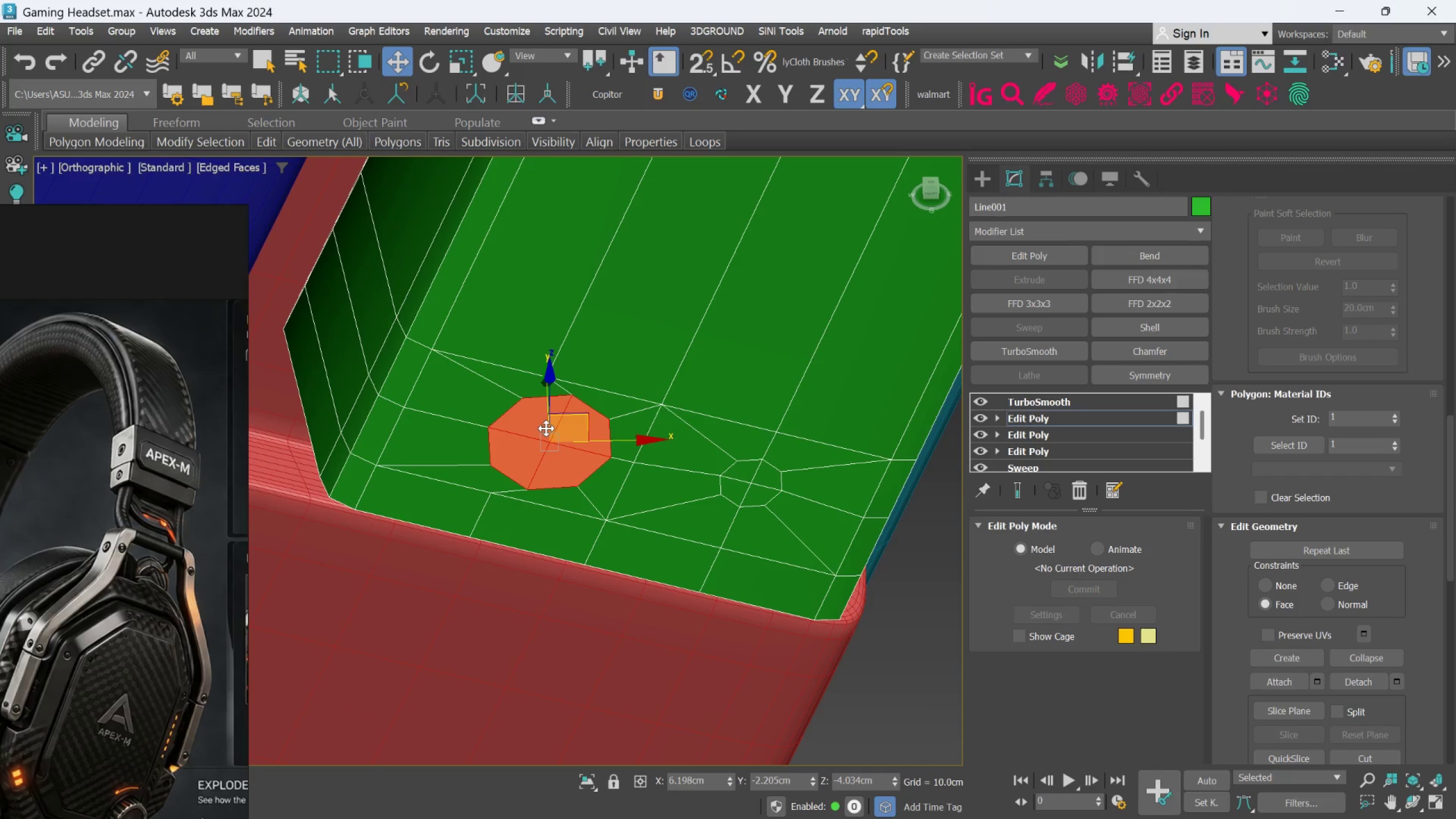 
key(Control+ControlLeft)
 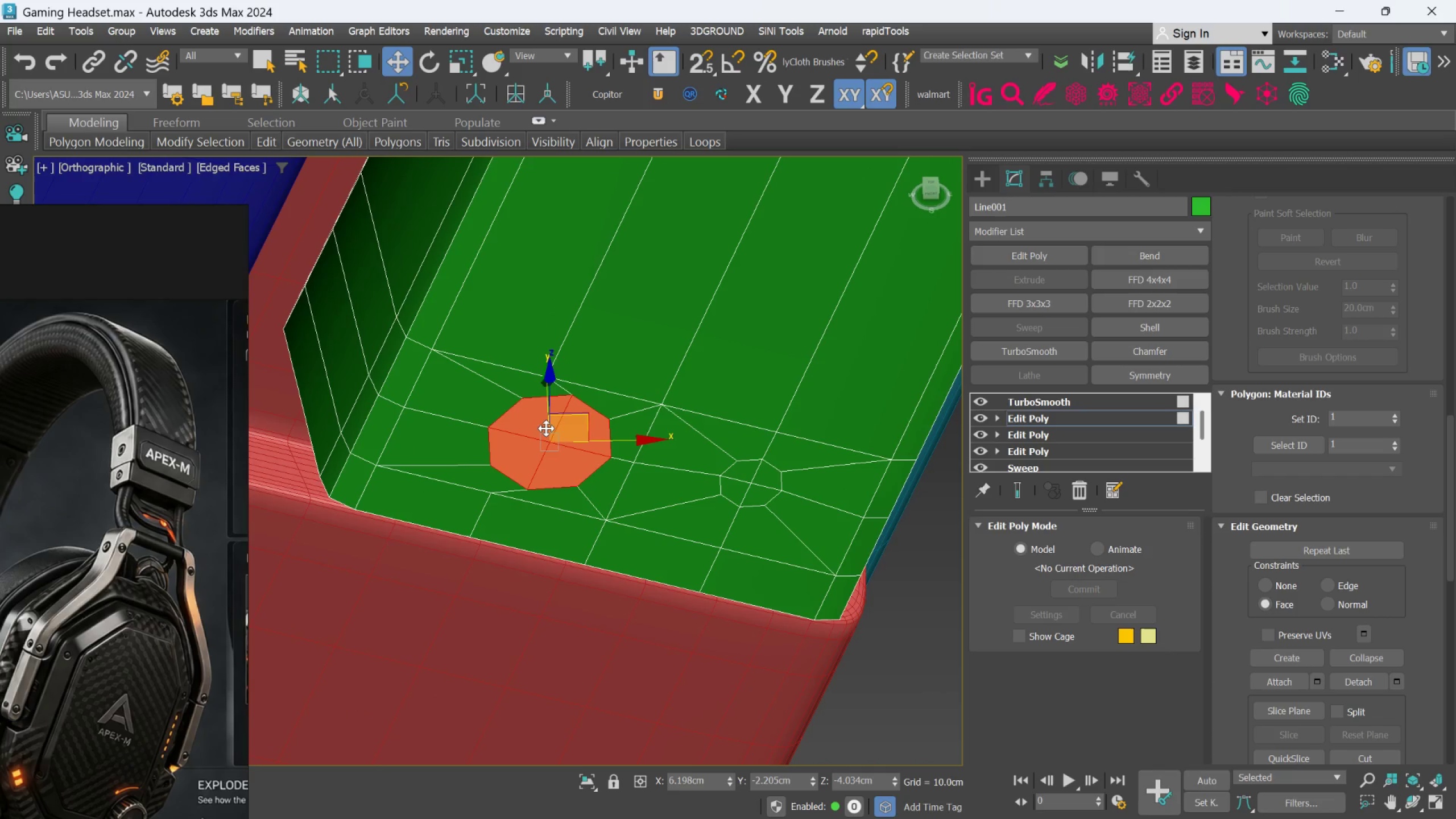 
key(R)
 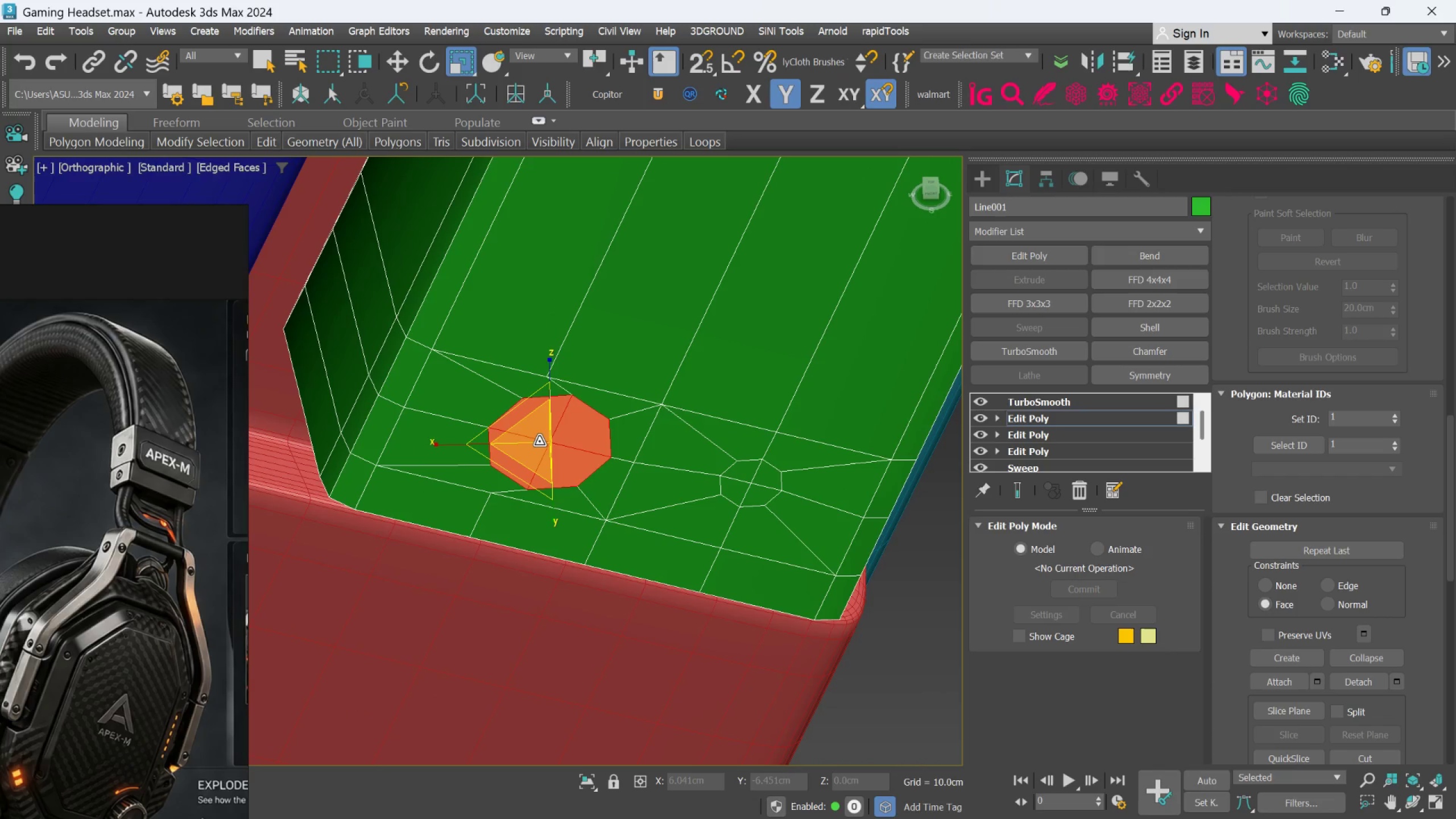 
left_click_drag(start_coordinate=[539, 442], to_coordinate=[543, 500])
 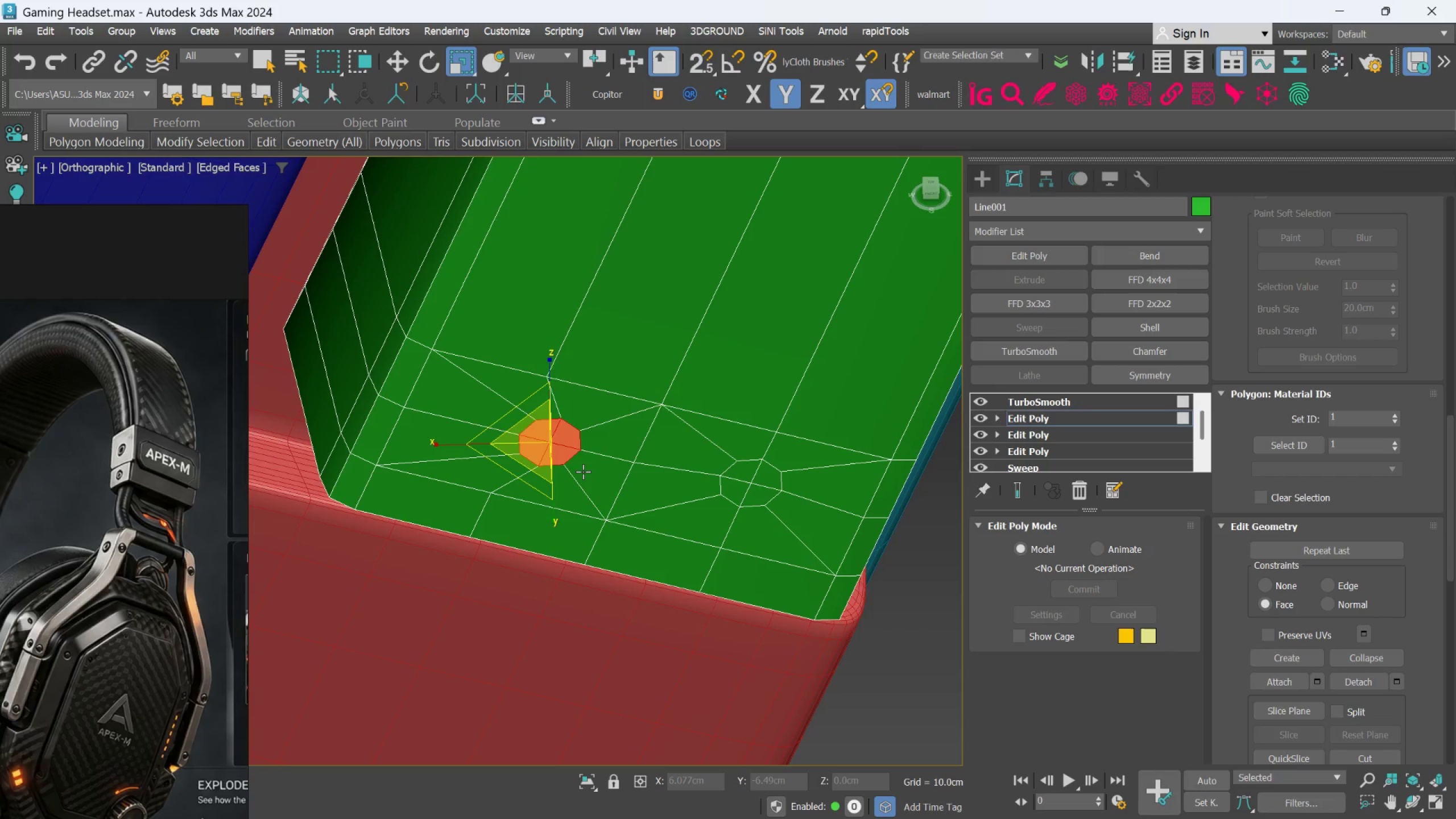 
key(W)
 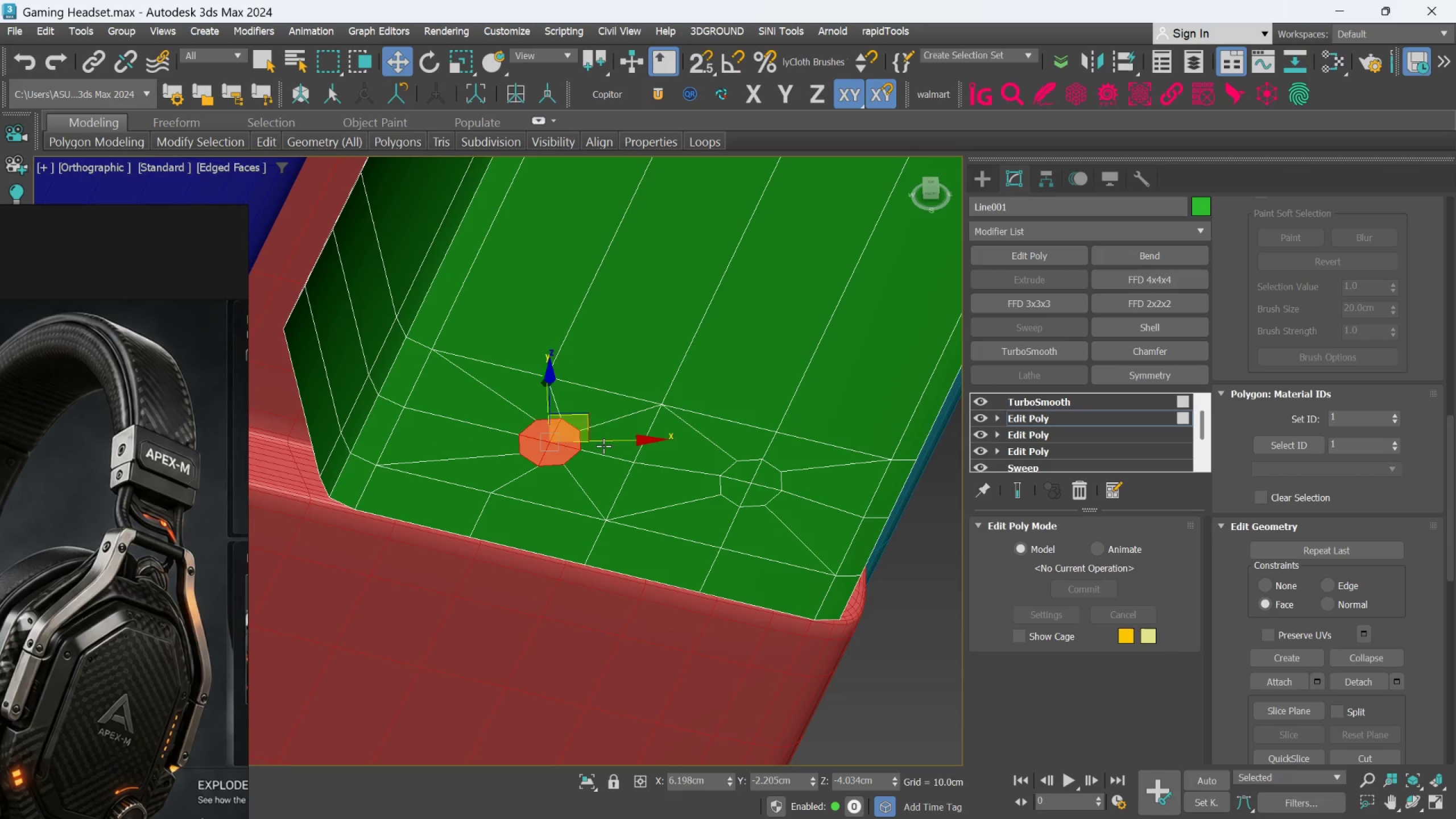 
left_click_drag(start_coordinate=[606, 444], to_coordinate=[570, 435])
 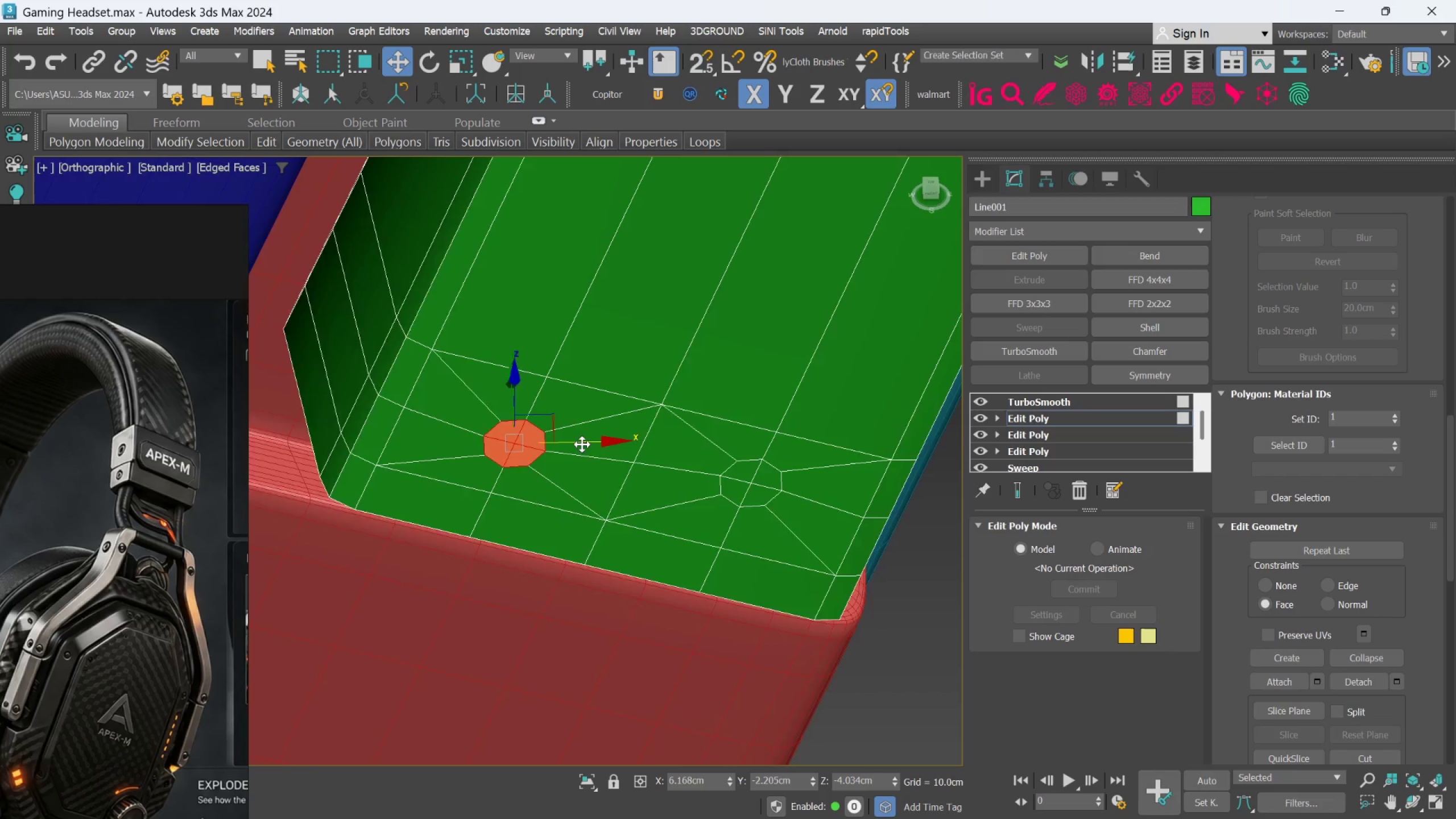 
hold_key(key=AltLeft, duration=0.81)
 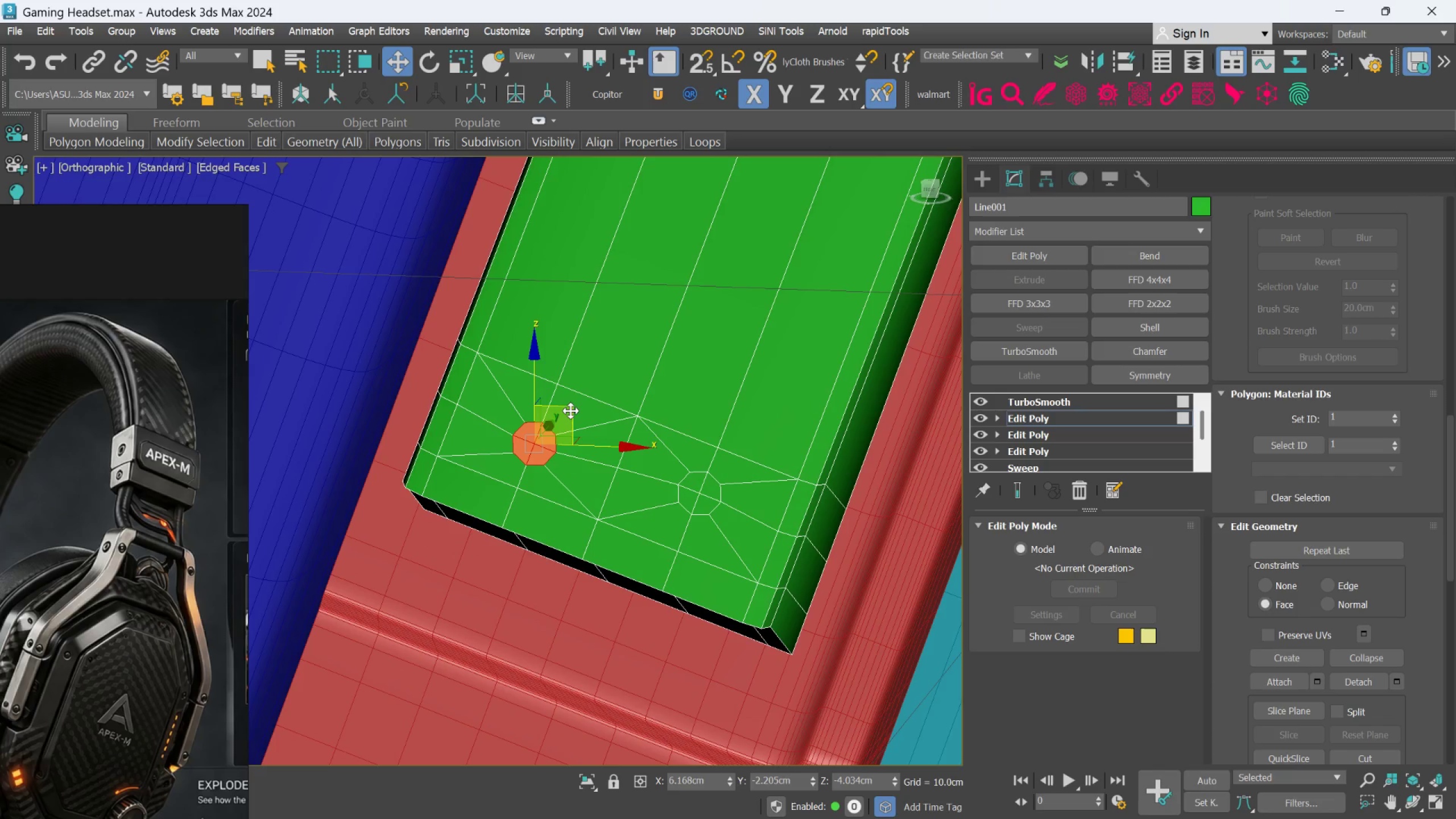 
scroll: coordinate [582, 444], scroll_direction: down, amount: 1.0
 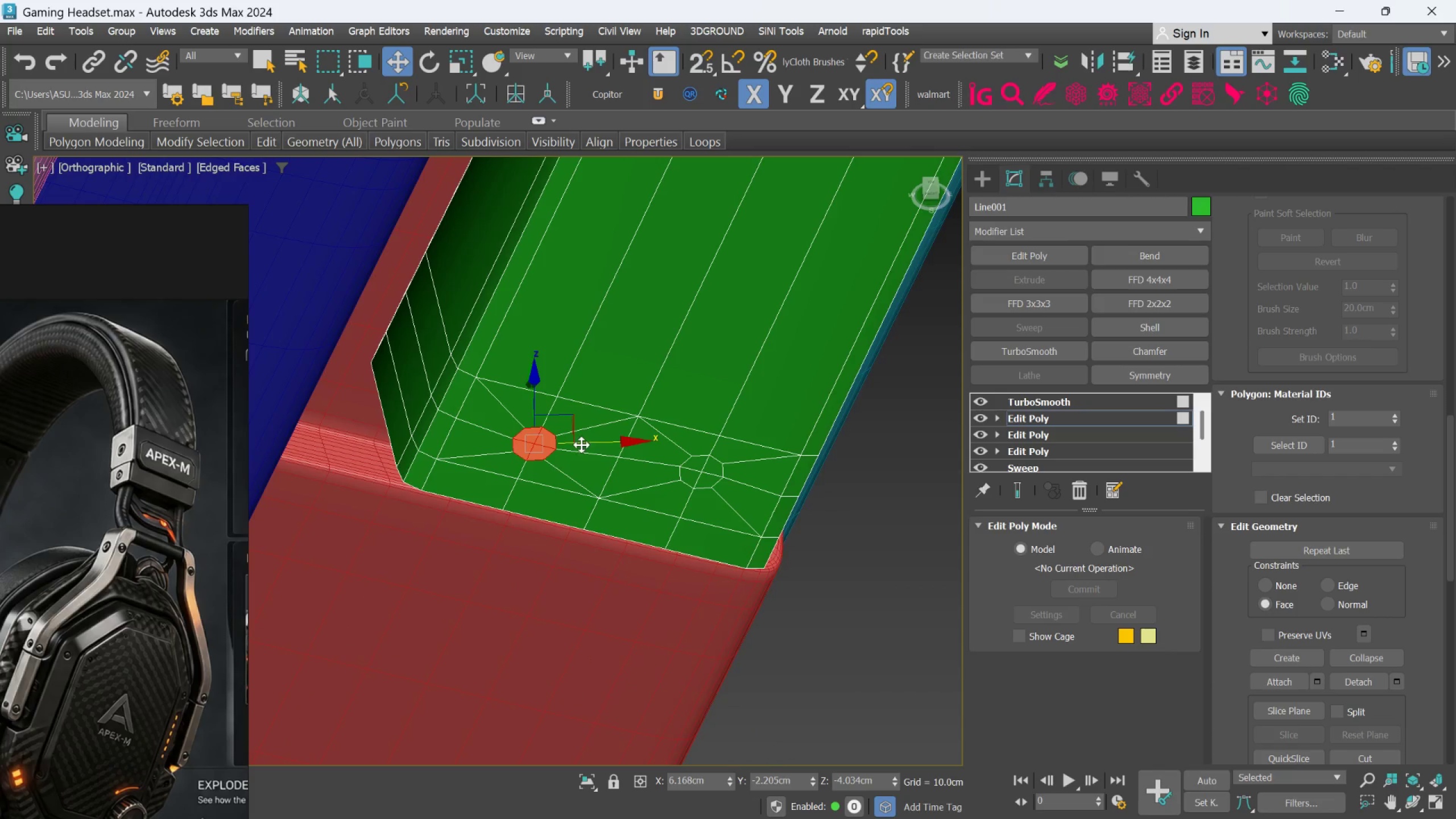 
left_click_drag(start_coordinate=[570, 411], to_coordinate=[573, 407])
 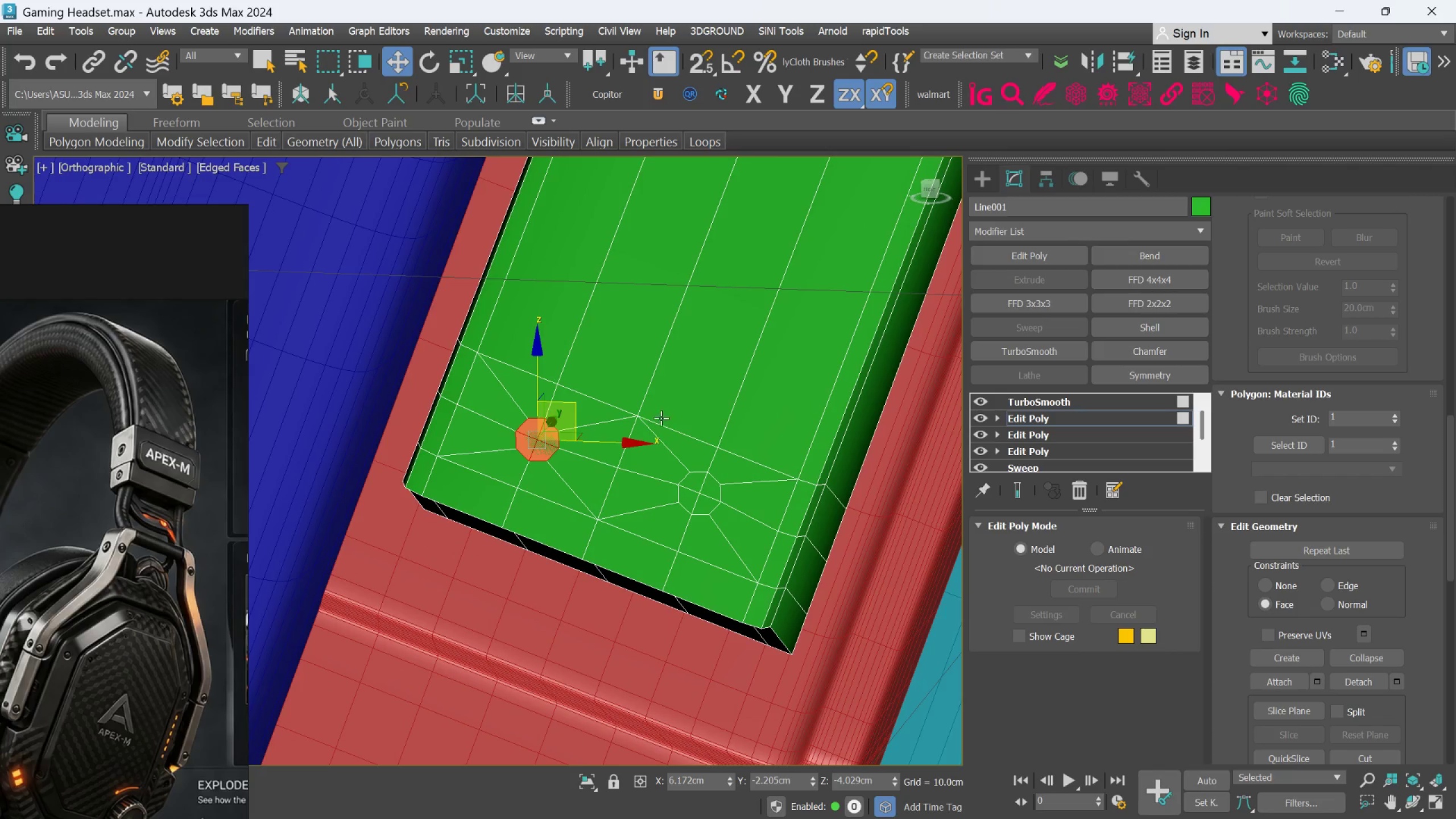 
hold_key(key=AltLeft, duration=1.5)
 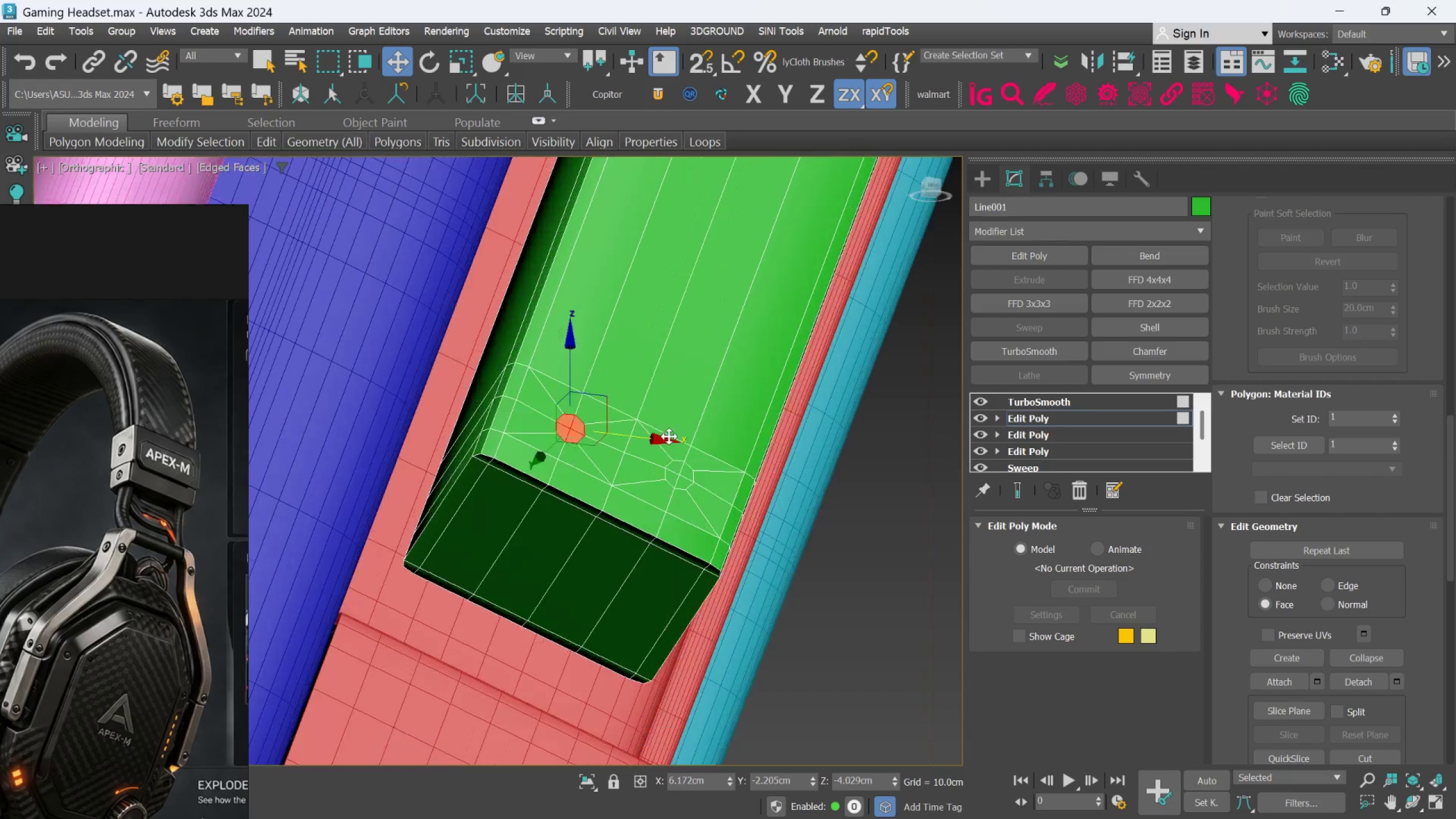 
scroll: coordinate [661, 422], scroll_direction: down, amount: 2.0
 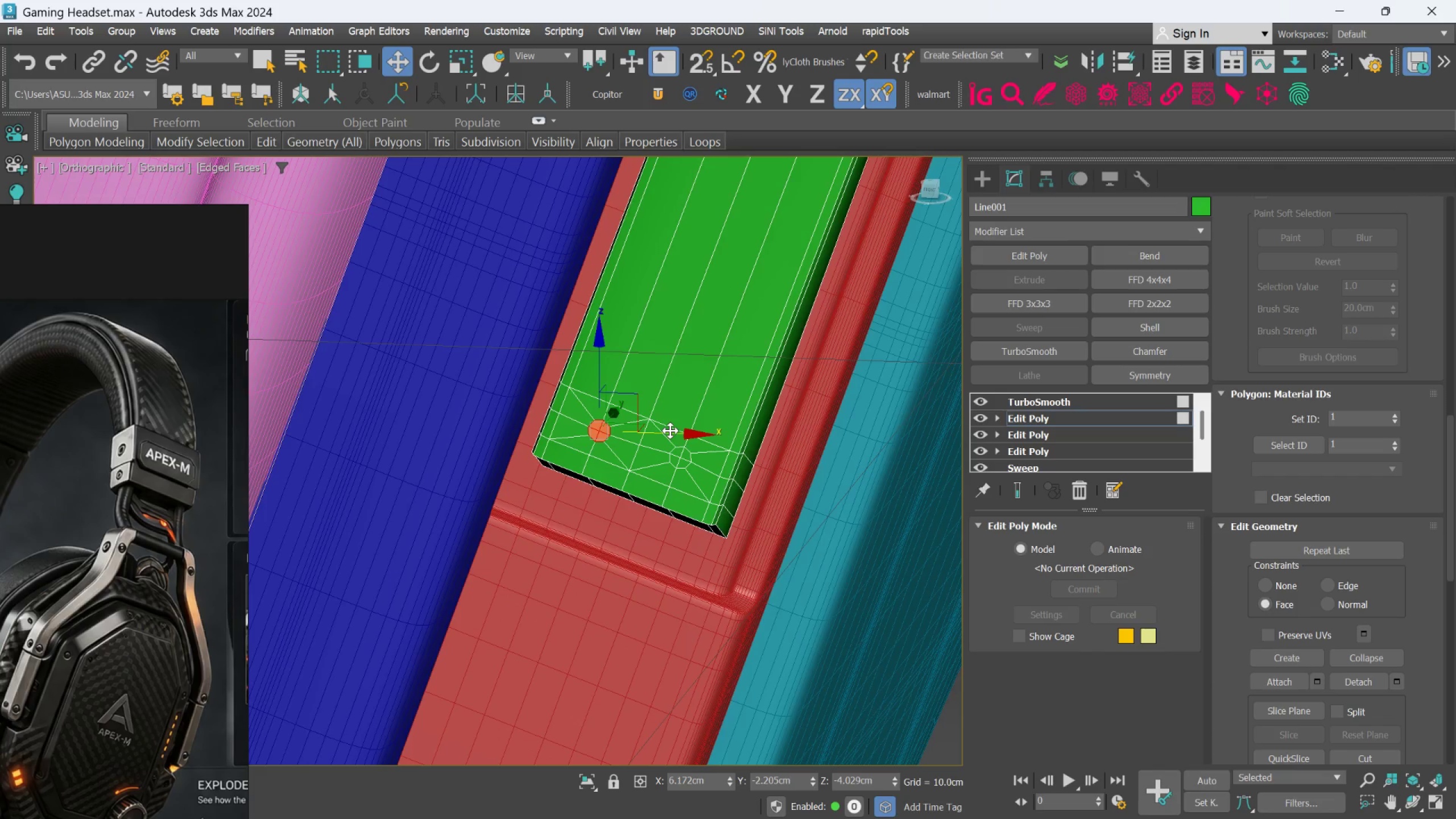 
key(Alt+AltLeft)
 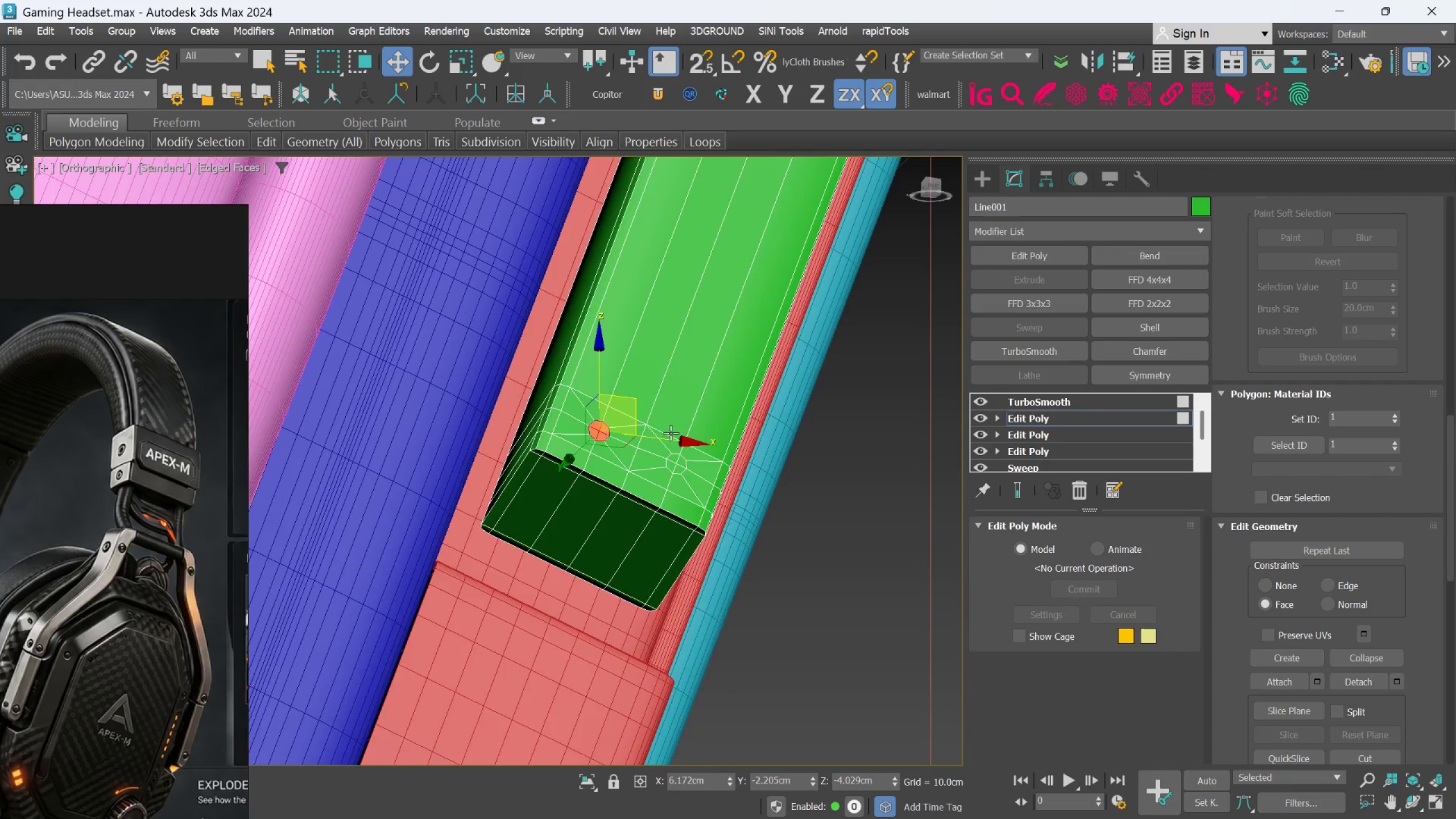 
scroll: coordinate [669, 436], scroll_direction: up, amount: 2.0
 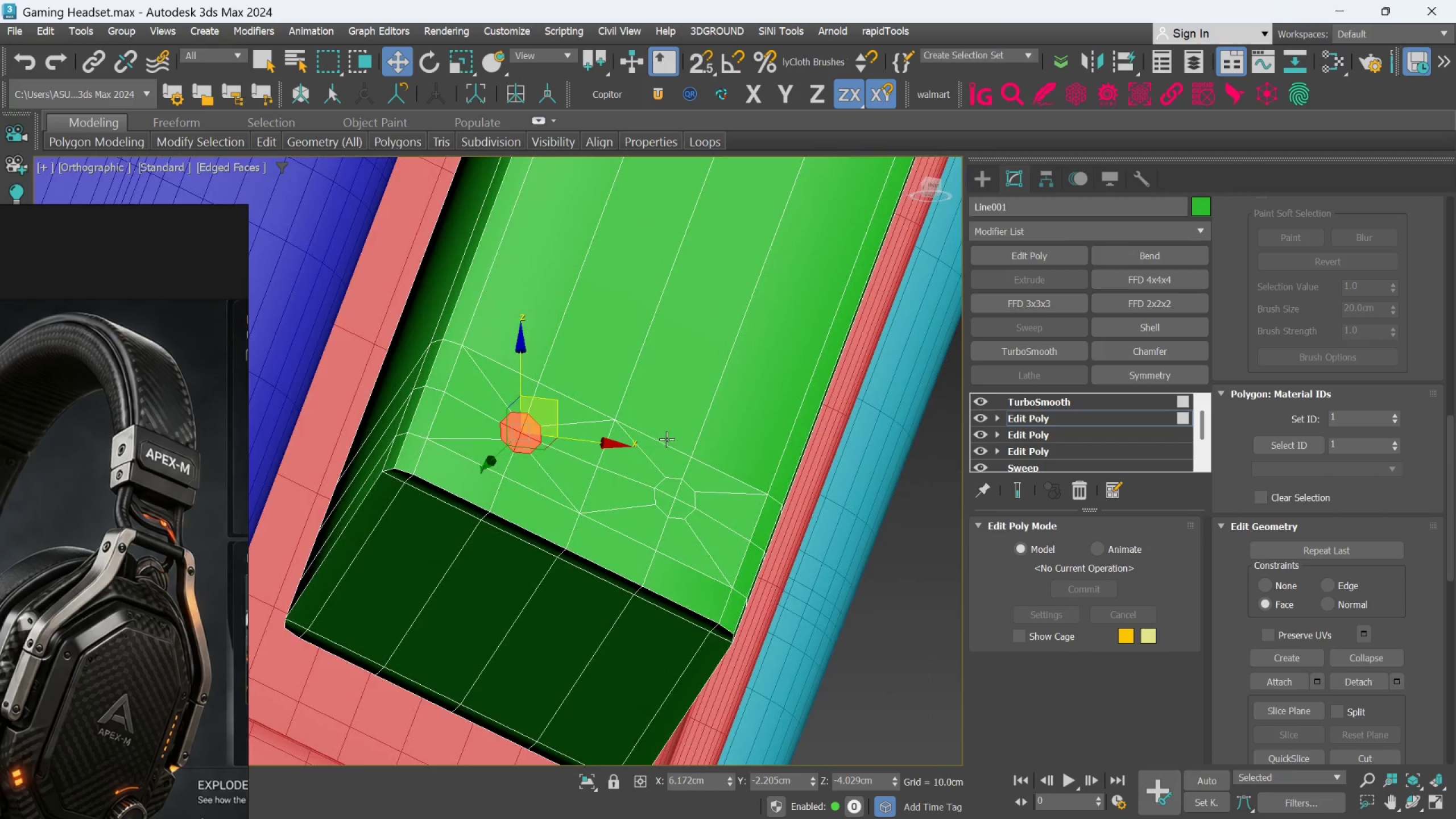 
hold_key(key=AltLeft, duration=1.0)
 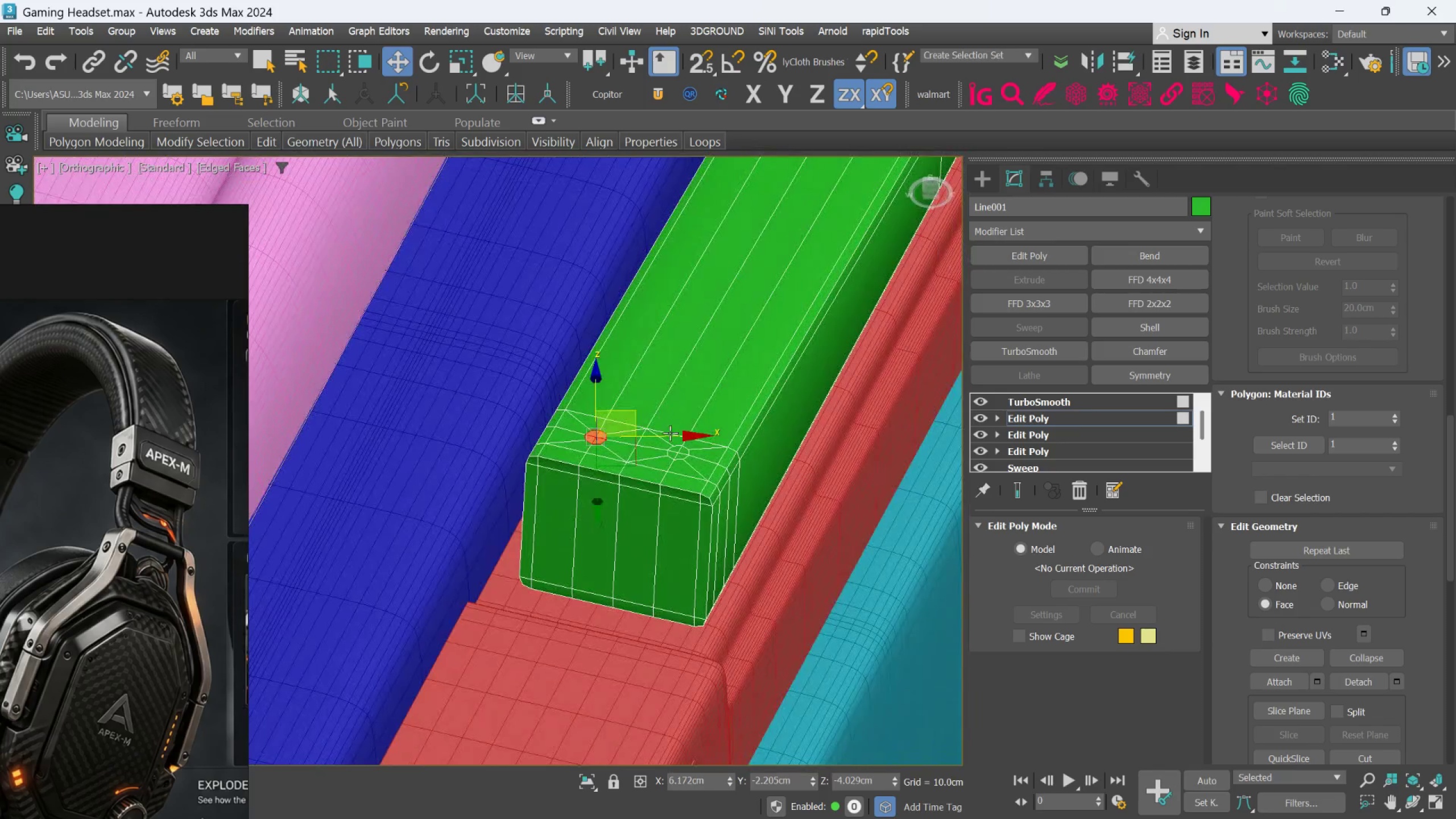 
scroll: coordinate [672, 444], scroll_direction: down, amount: 2.0
 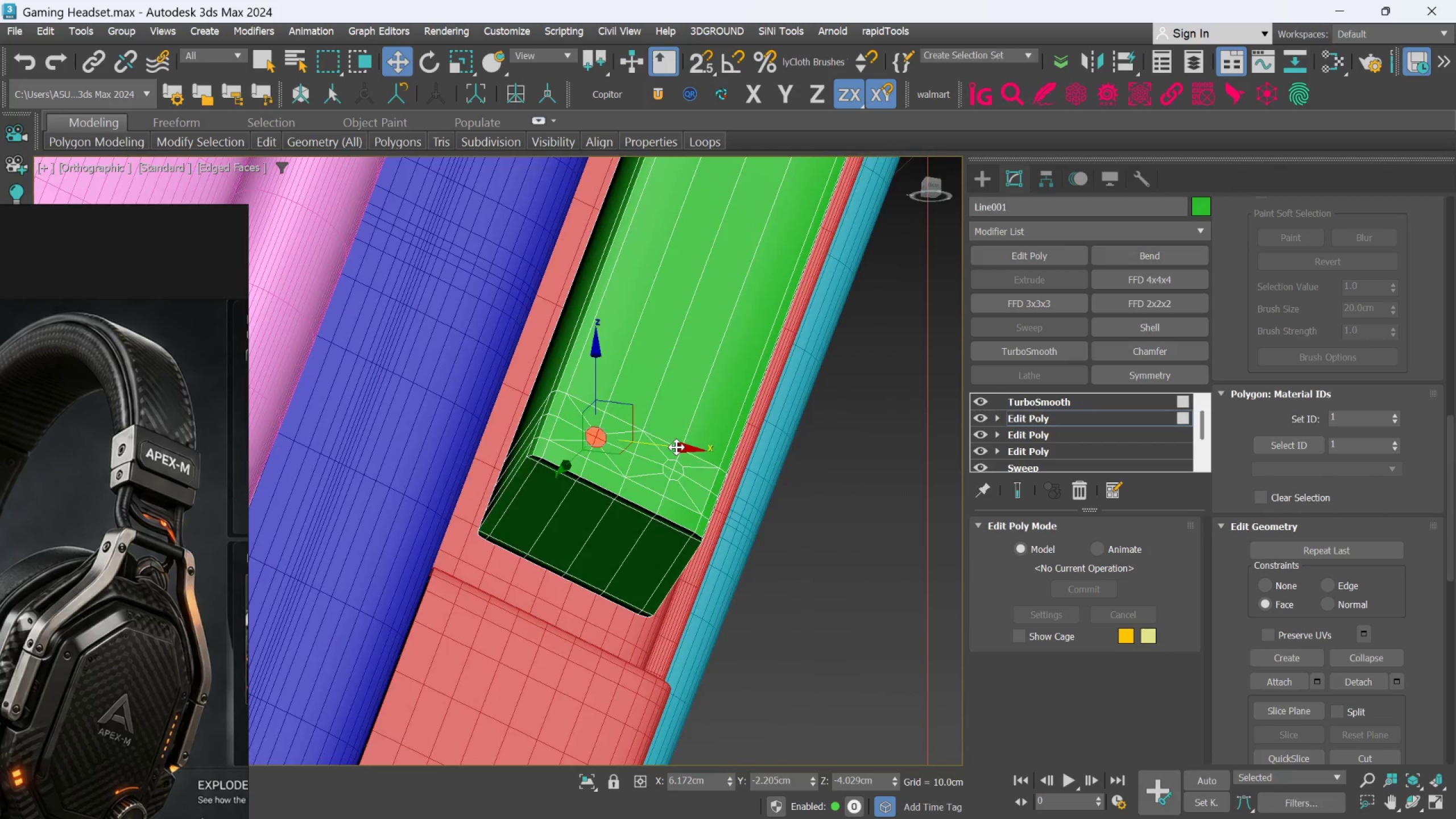 
hold_key(key=AltLeft, duration=1.33)
 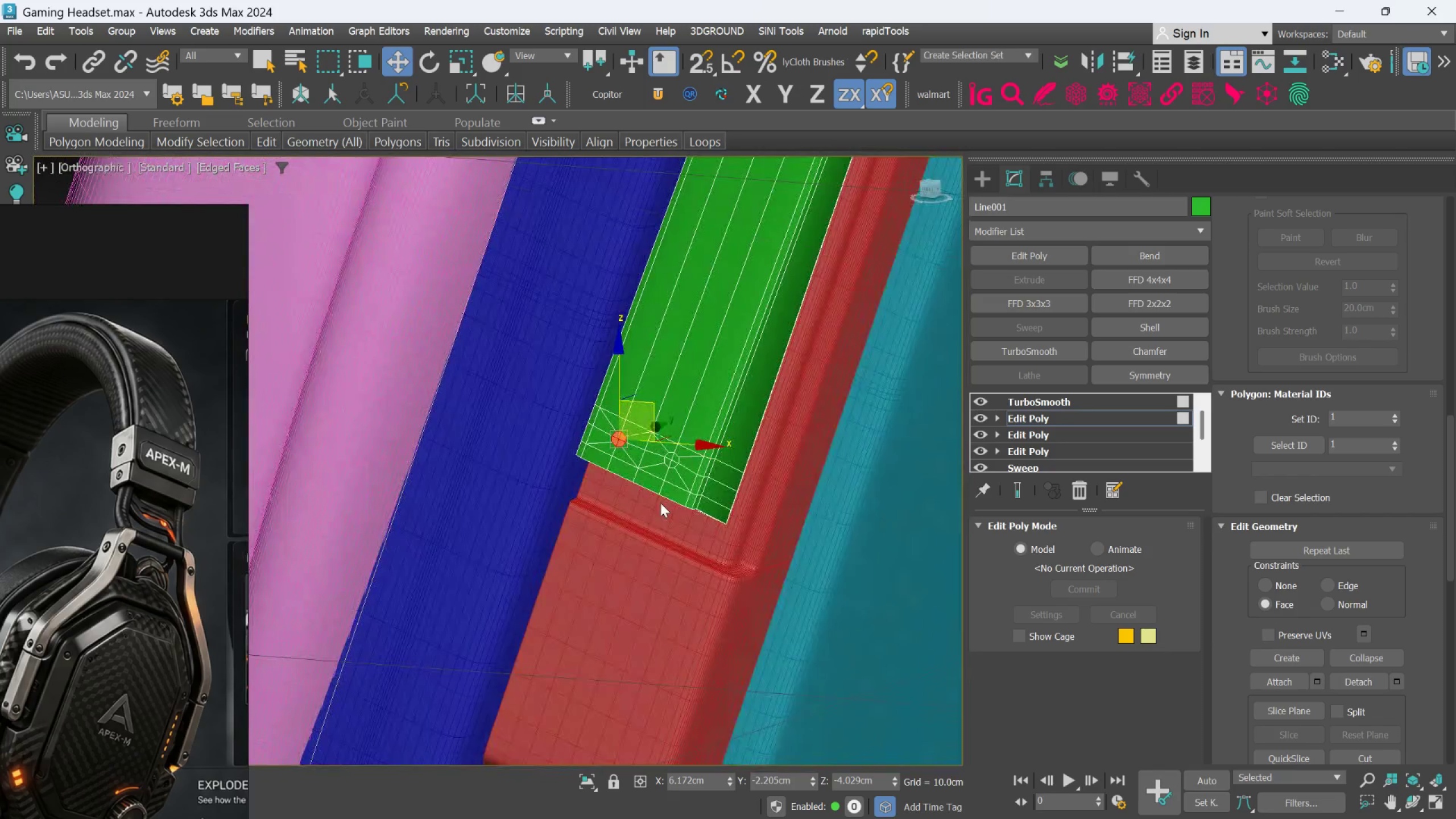 
scroll: coordinate [661, 502], scroll_direction: down, amount: 2.0
 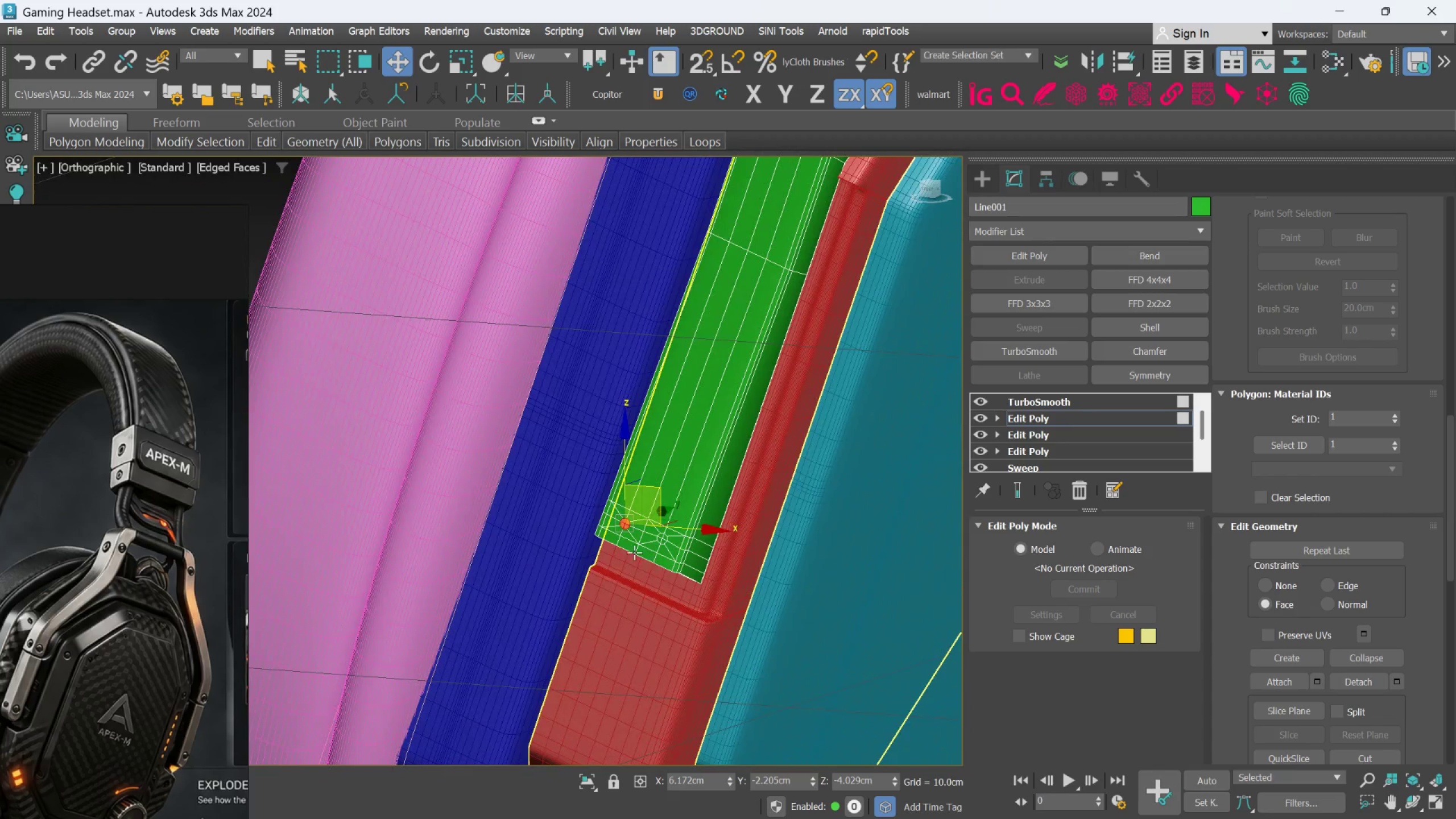 
scroll: coordinate [653, 519], scroll_direction: up, amount: 6.0
 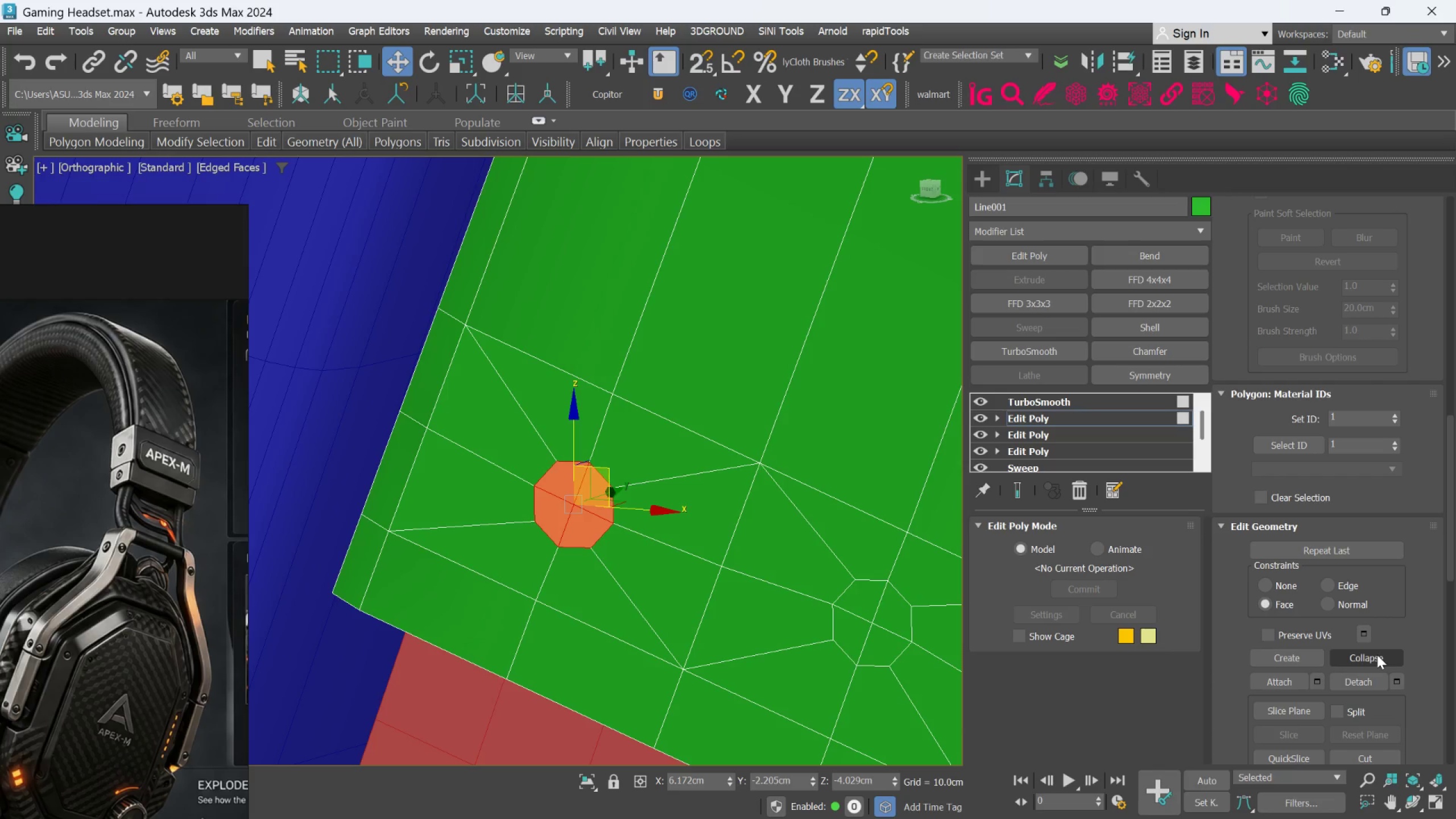 
wait(10.91)
 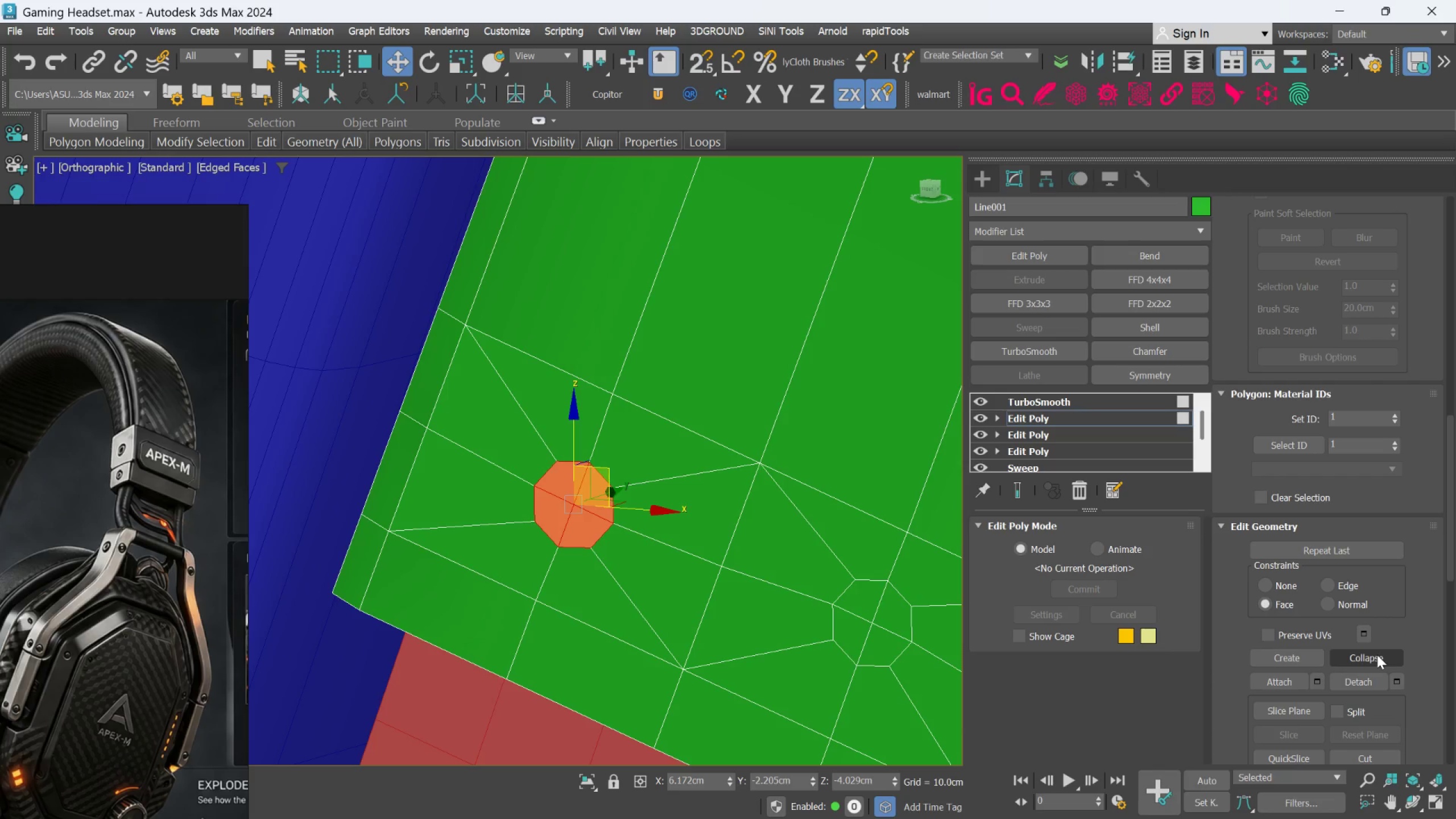 
scroll: coordinate [1339, 380], scroll_direction: up, amount: 46.0
 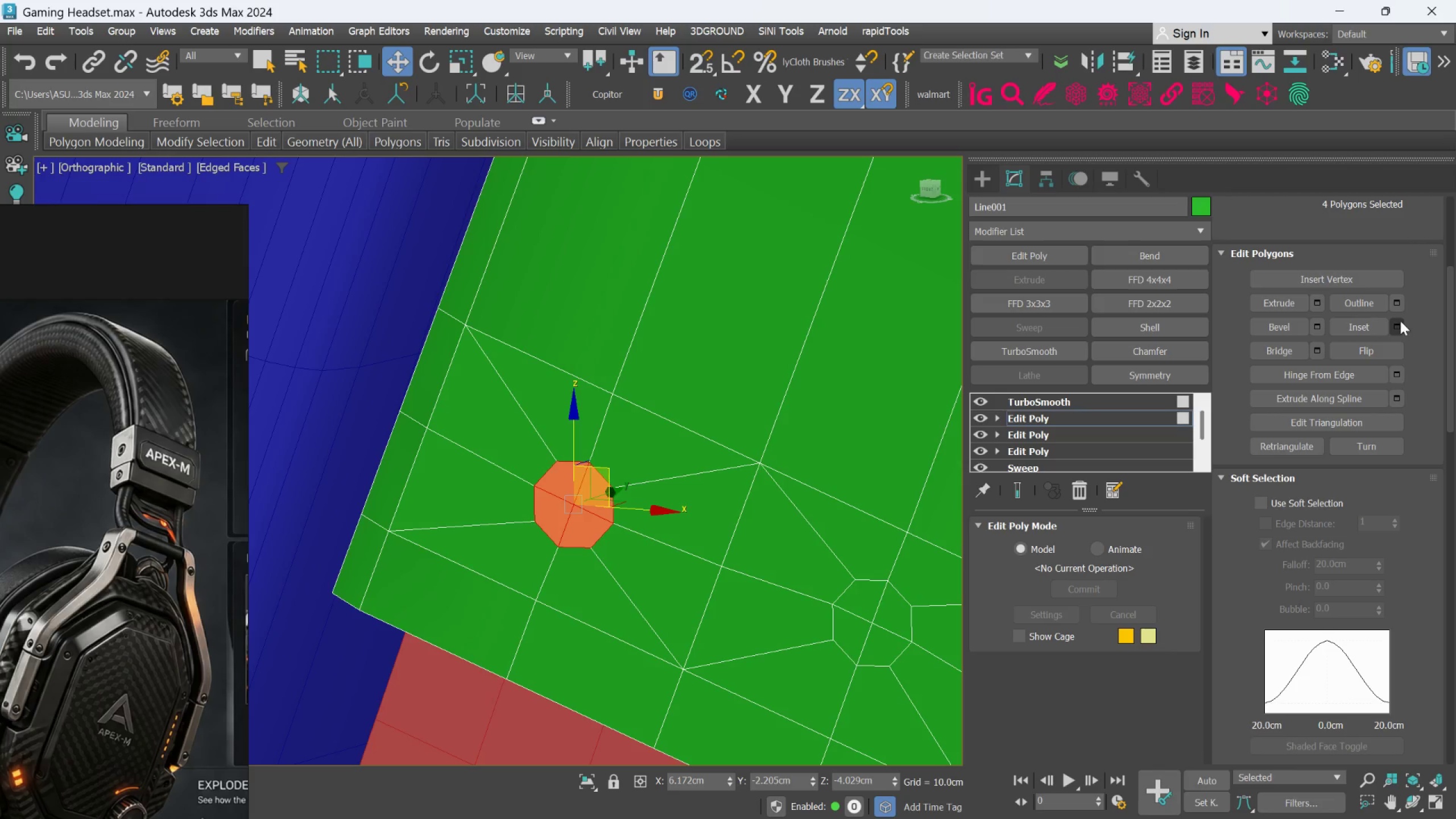 
left_click([1400, 320])
 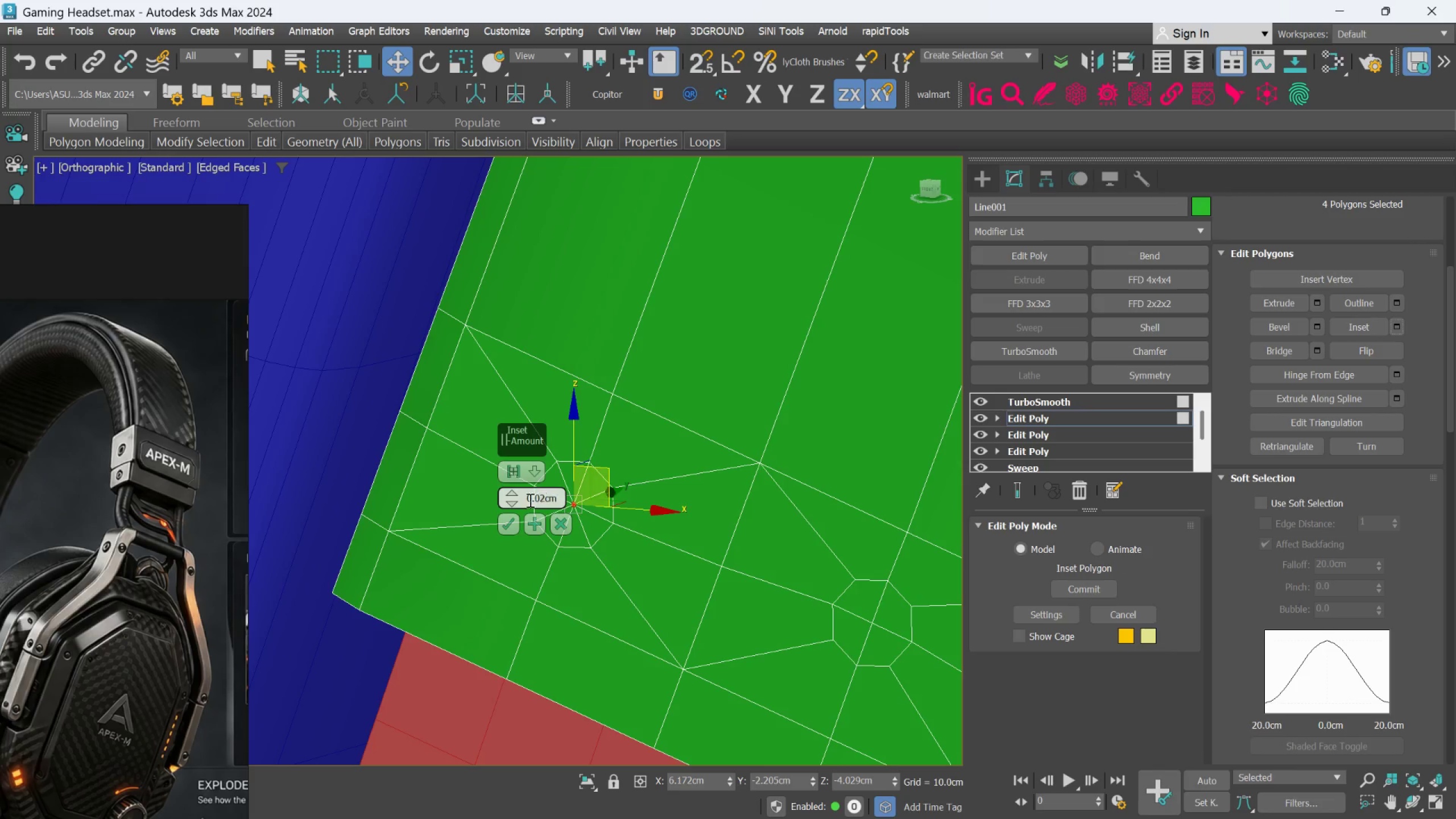 
left_click_drag(start_coordinate=[507, 500], to_coordinate=[520, 526])
 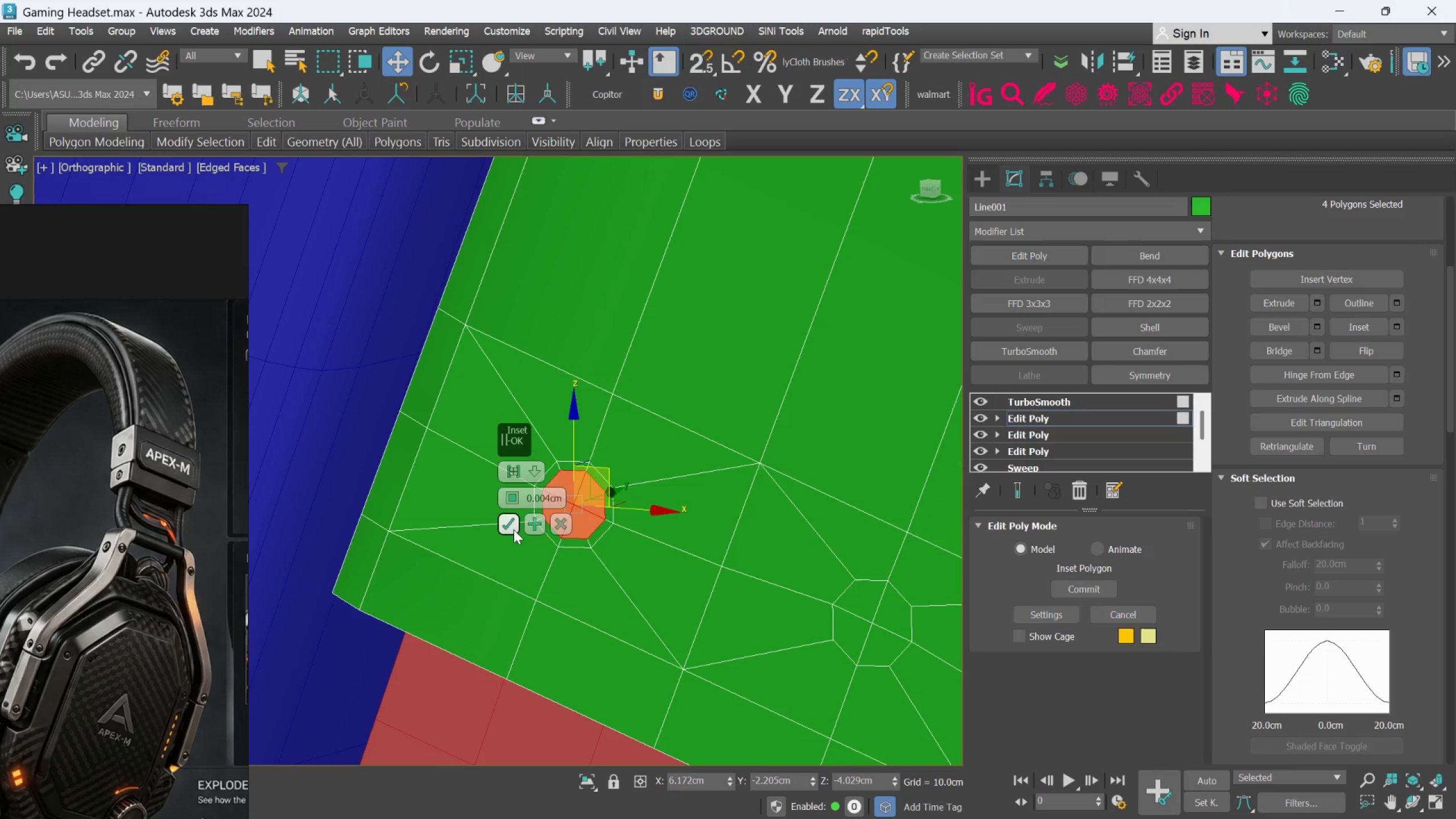 
left_click([512, 527])
 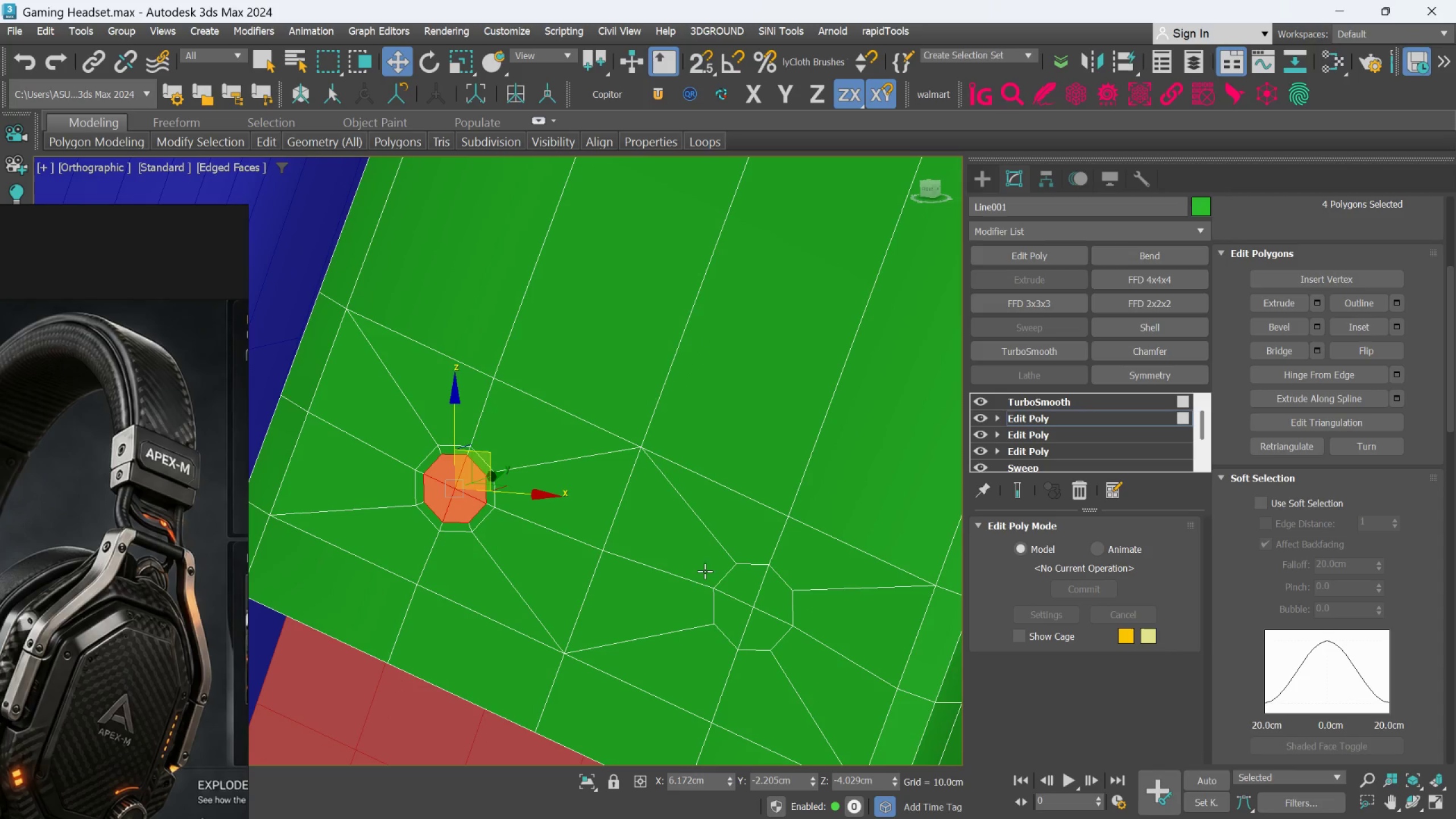 
left_click([744, 587])
 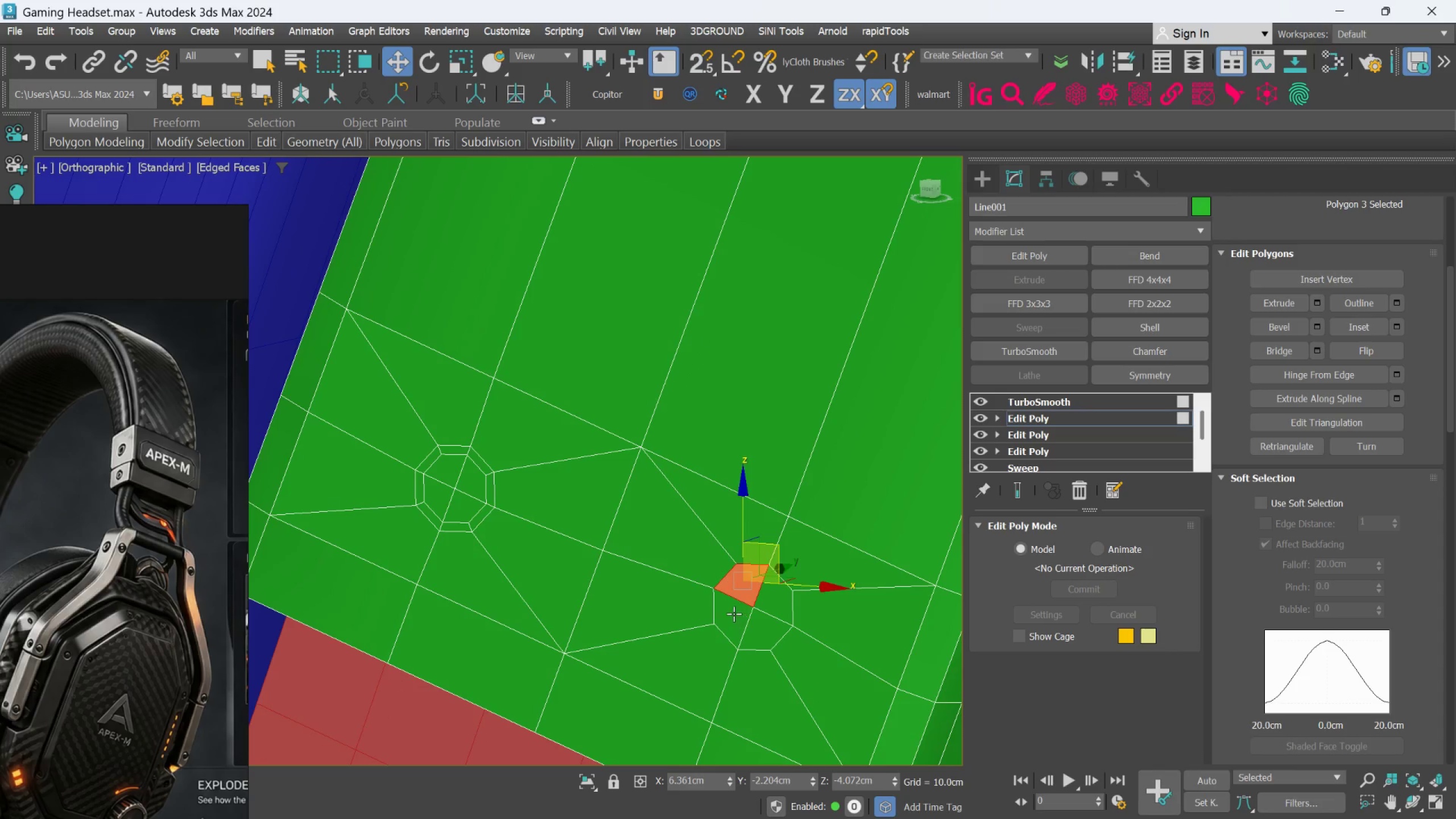 
hold_key(key=ControlLeft, duration=1.41)
double_click([754, 615])
 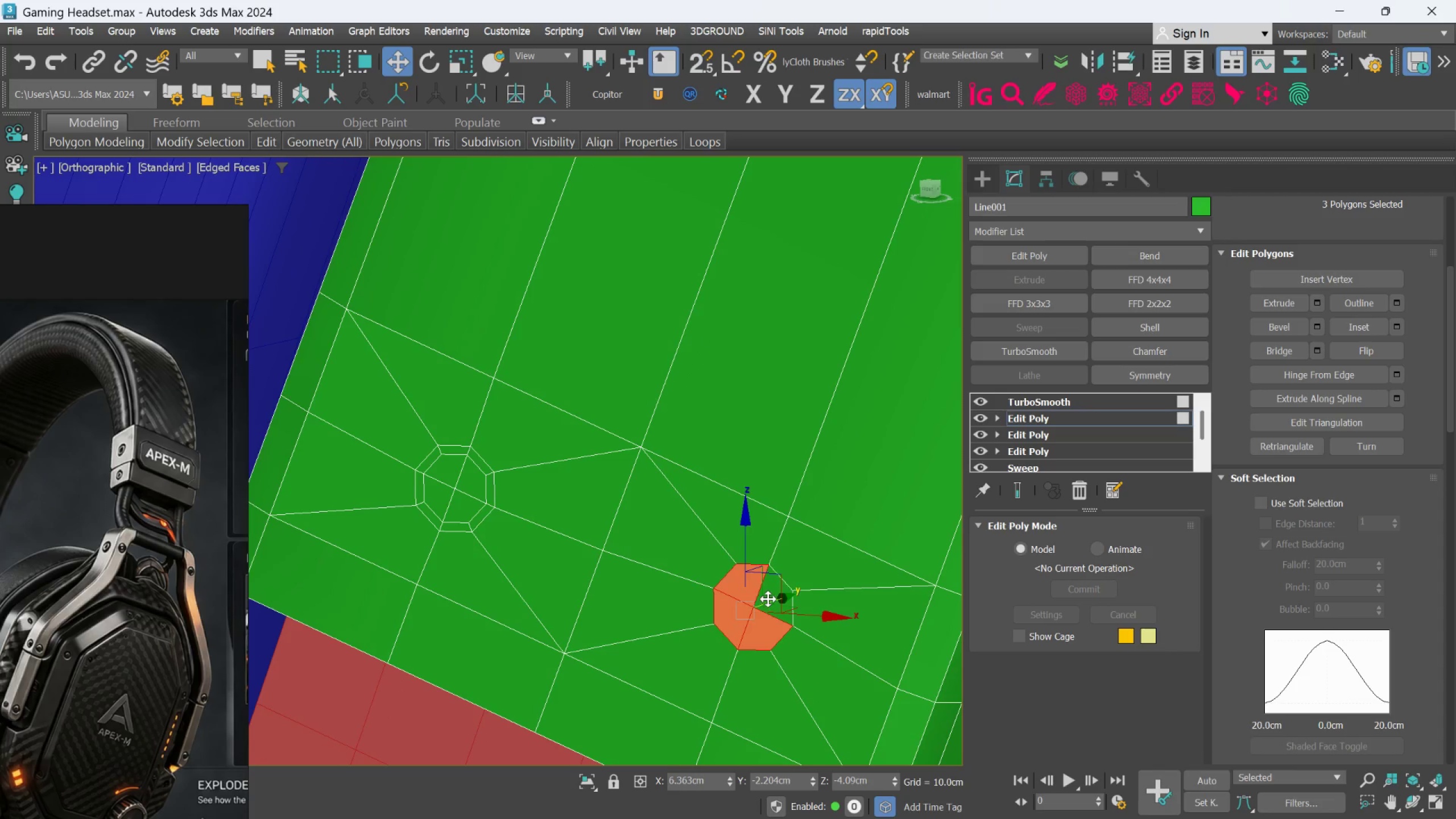 
triple_click([768, 599])
 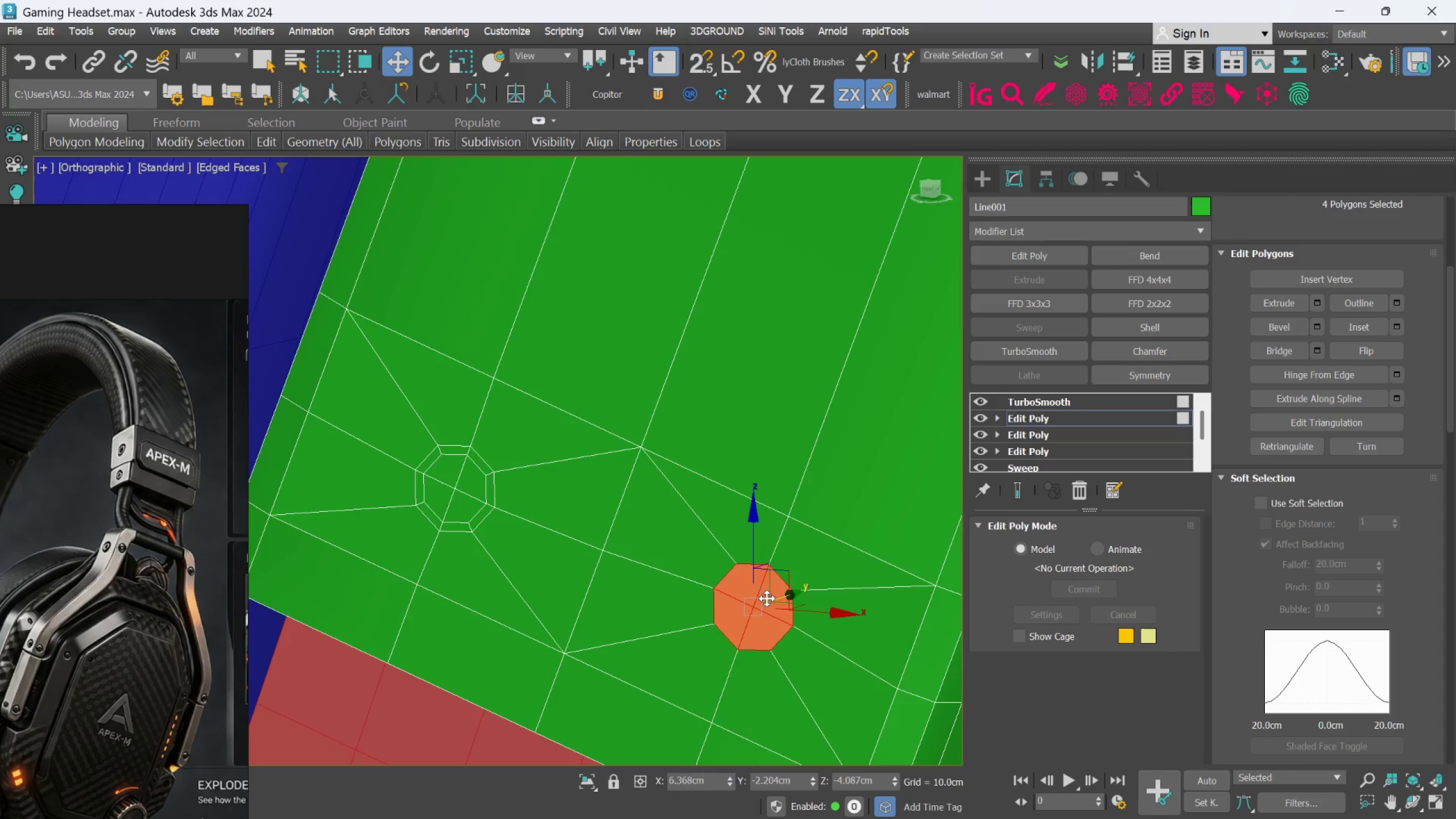 
hold_key(key=ControlLeft, duration=19.45)
left_click([1395, 324])
 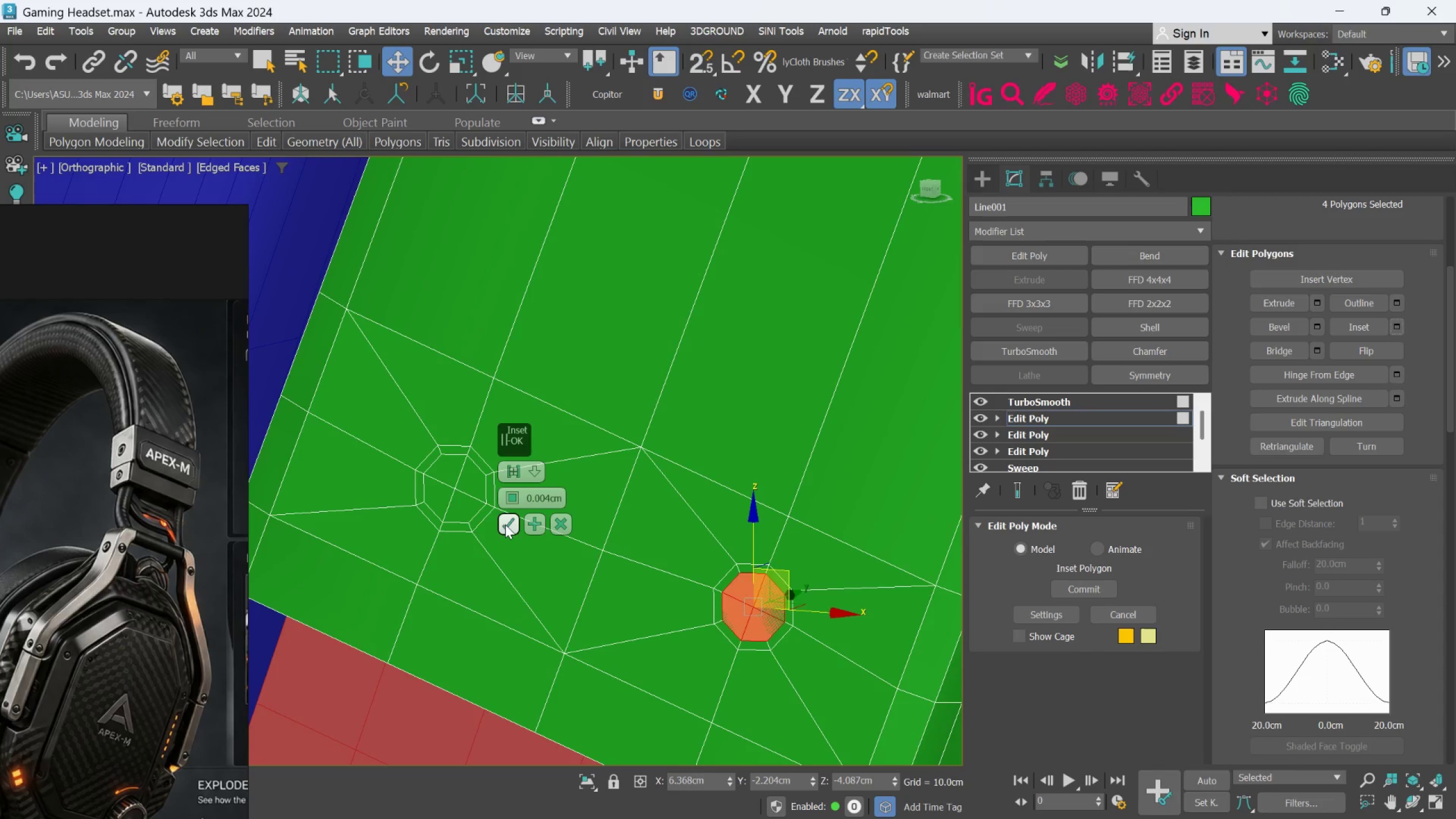 
left_click([504, 525])
 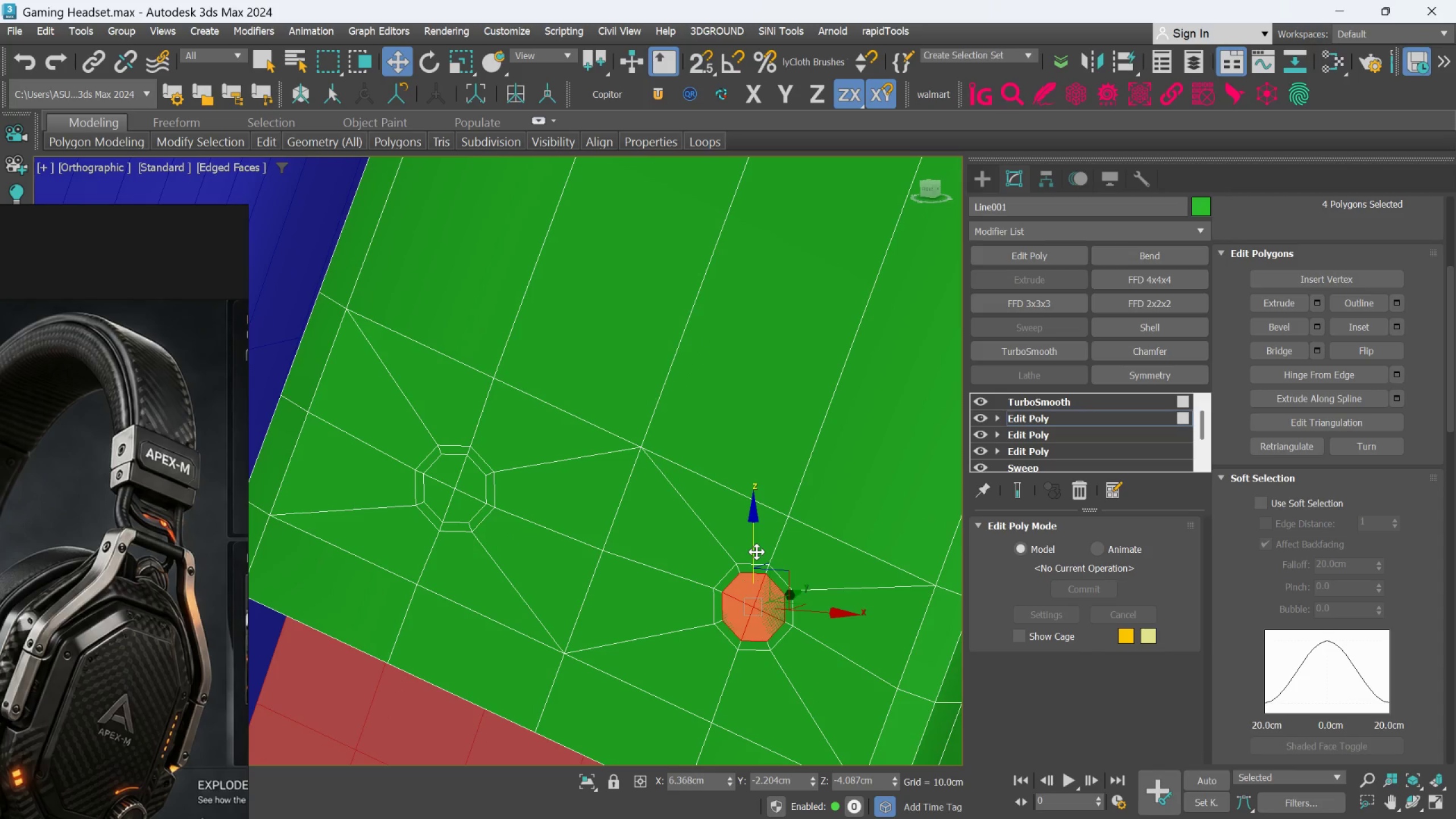 
hold_key(key=AltLeft, duration=0.98)
 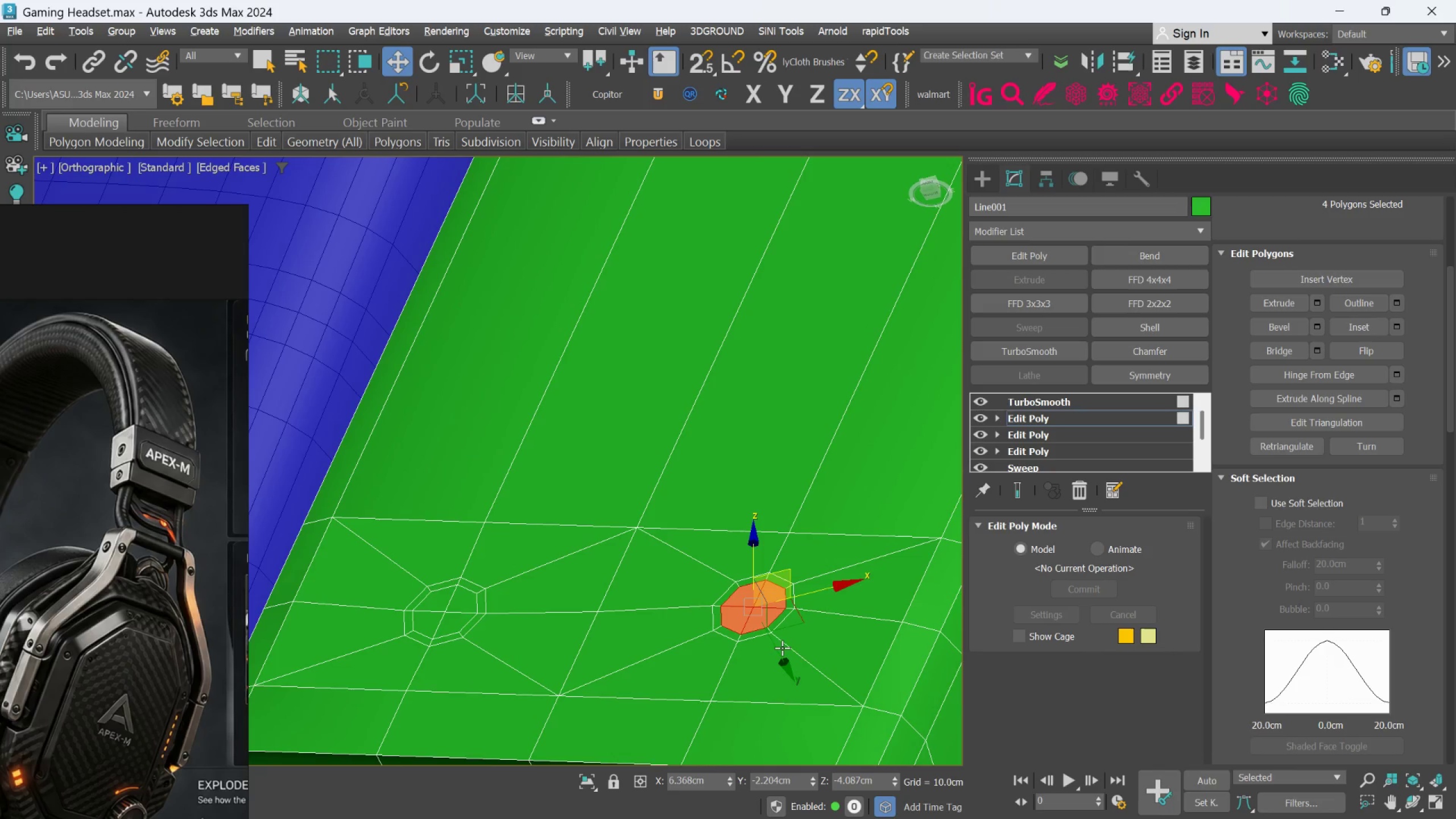 
scroll: coordinate [780, 624], scroll_direction: up, amount: 2.0
 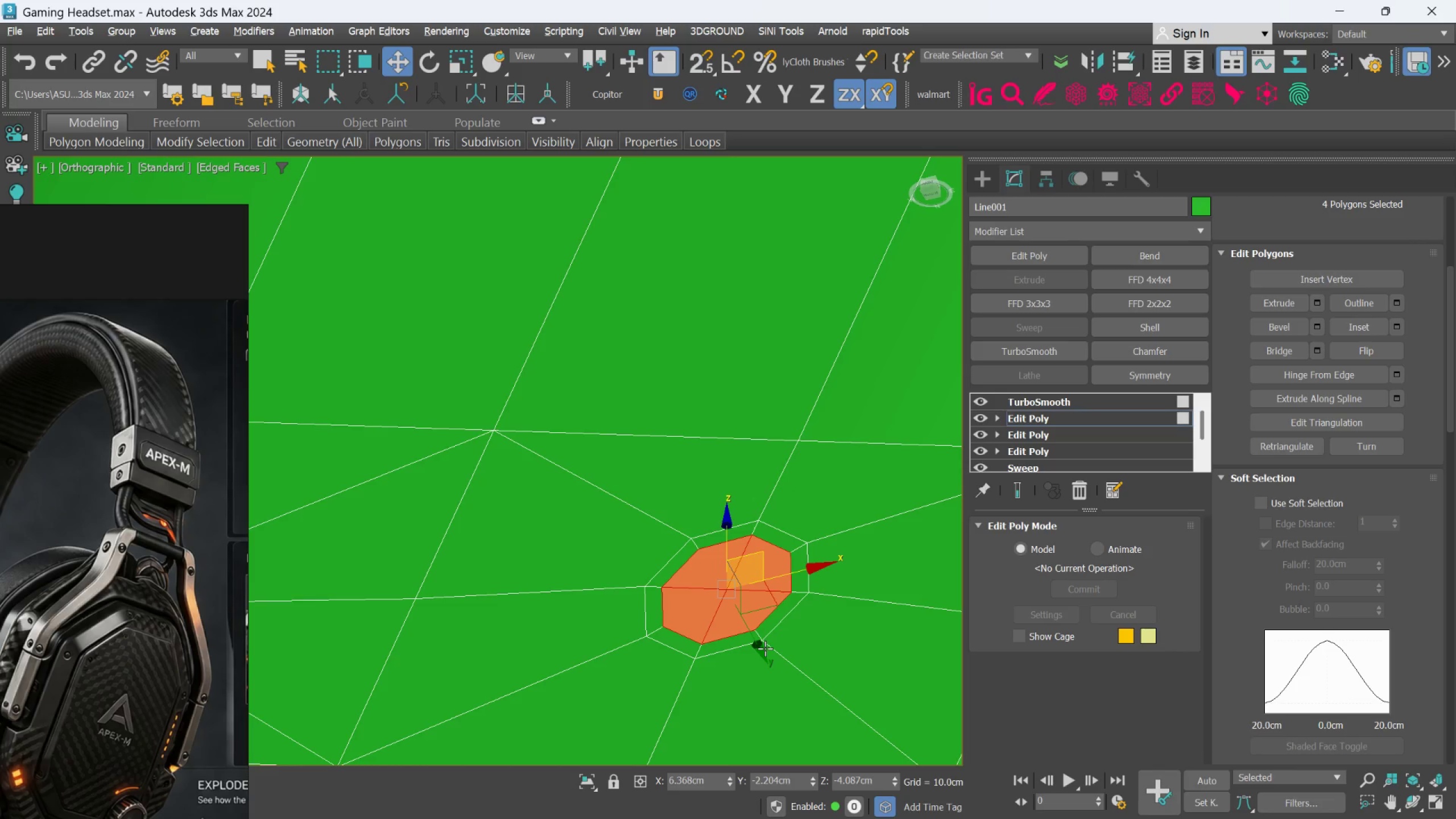 
left_click_drag(start_coordinate=[762, 656], to_coordinate=[768, 668])
 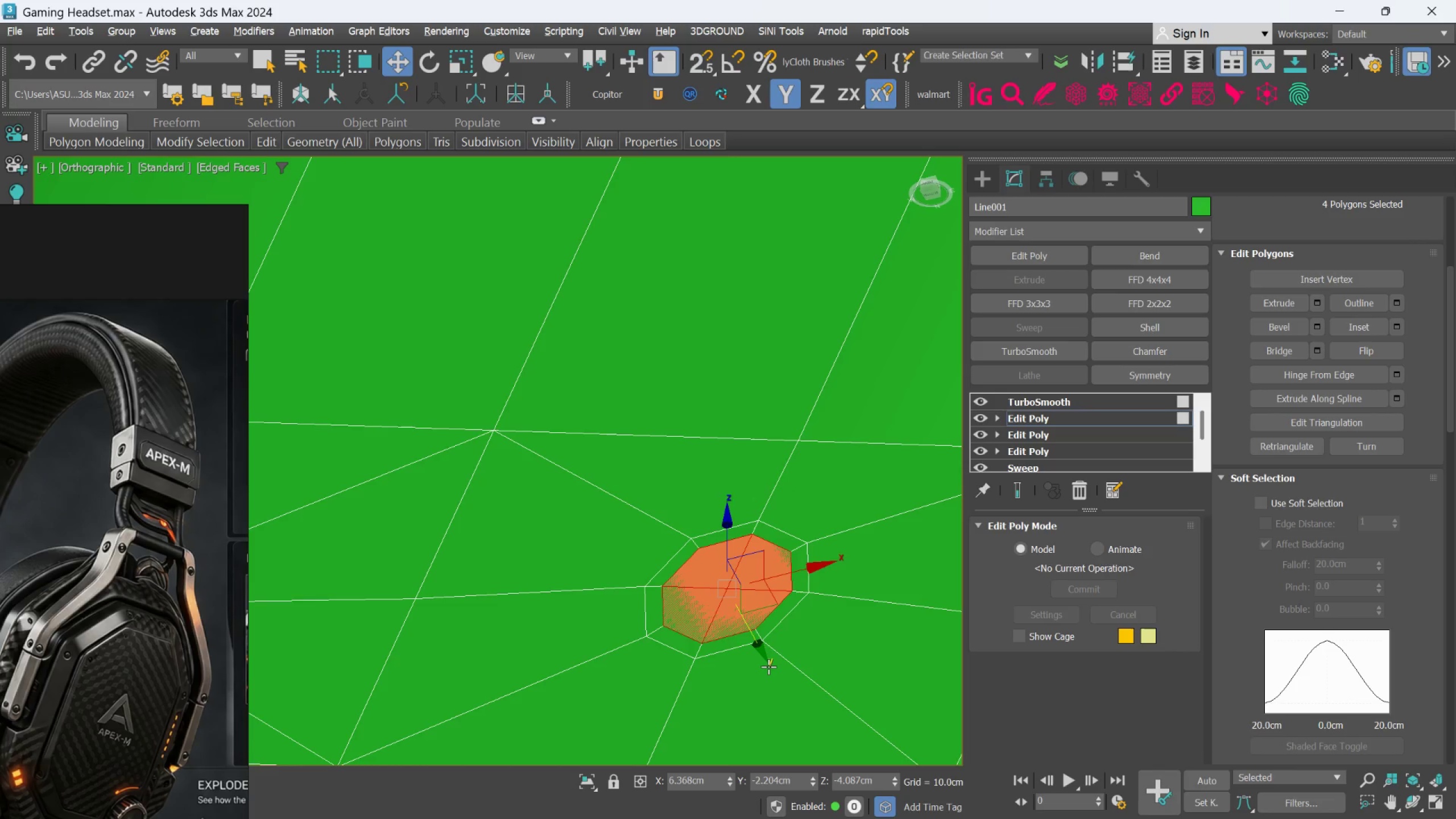 
key(Control+Z)
 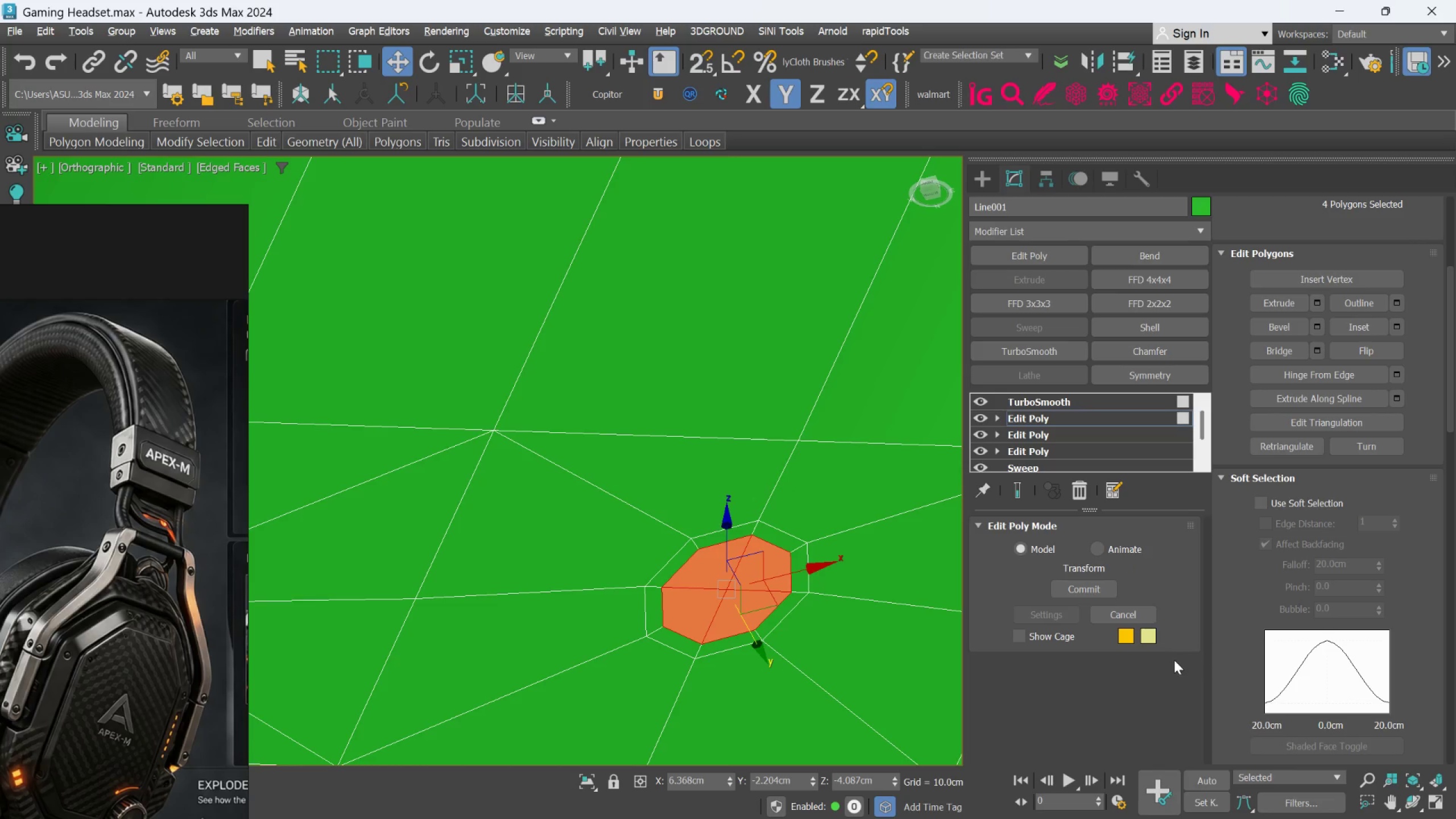 
scroll: coordinate [1278, 662], scroll_direction: down, amount: 59.0
 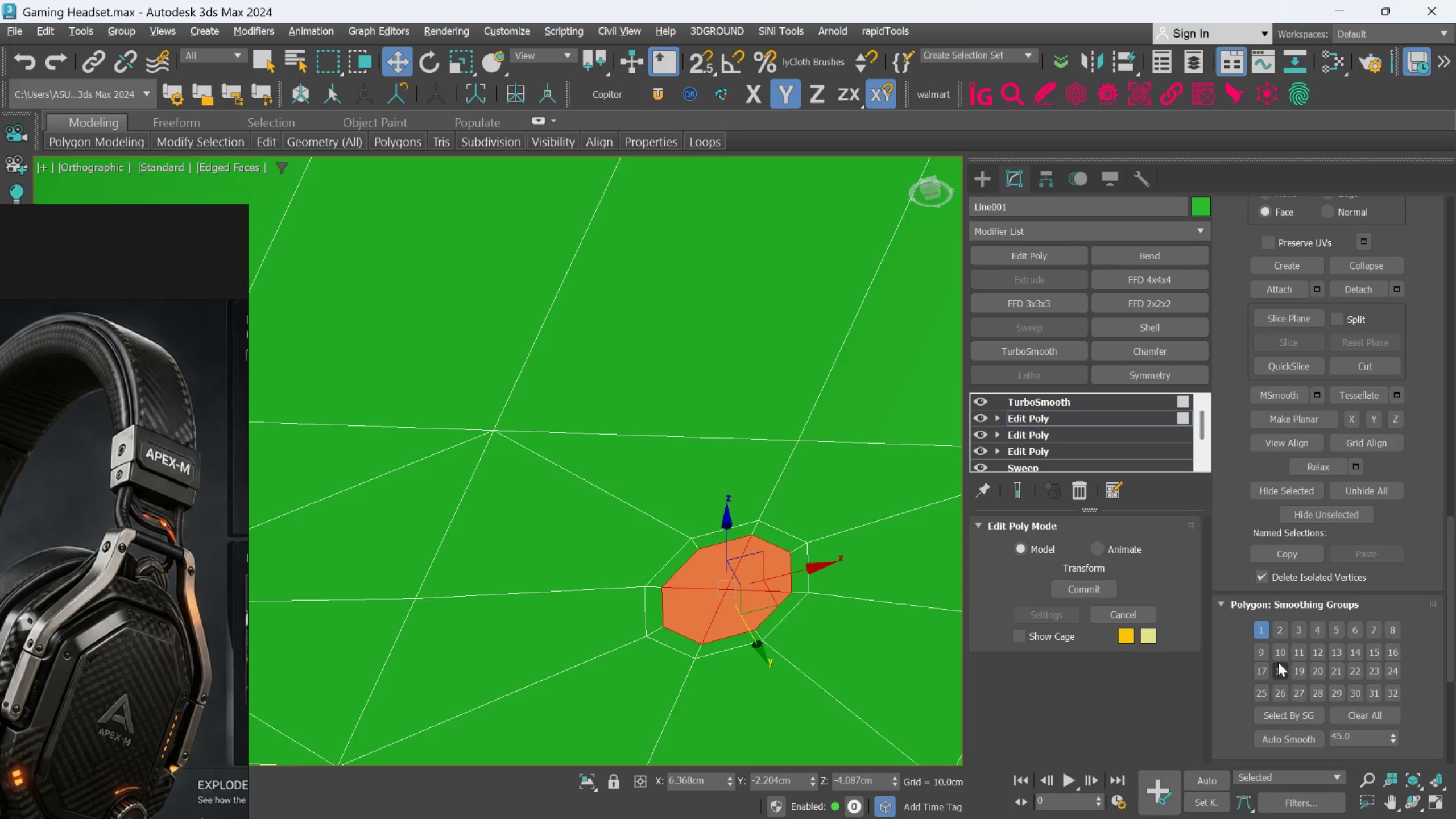 
scroll: coordinate [1313, 536], scroll_direction: up, amount: 7.0
 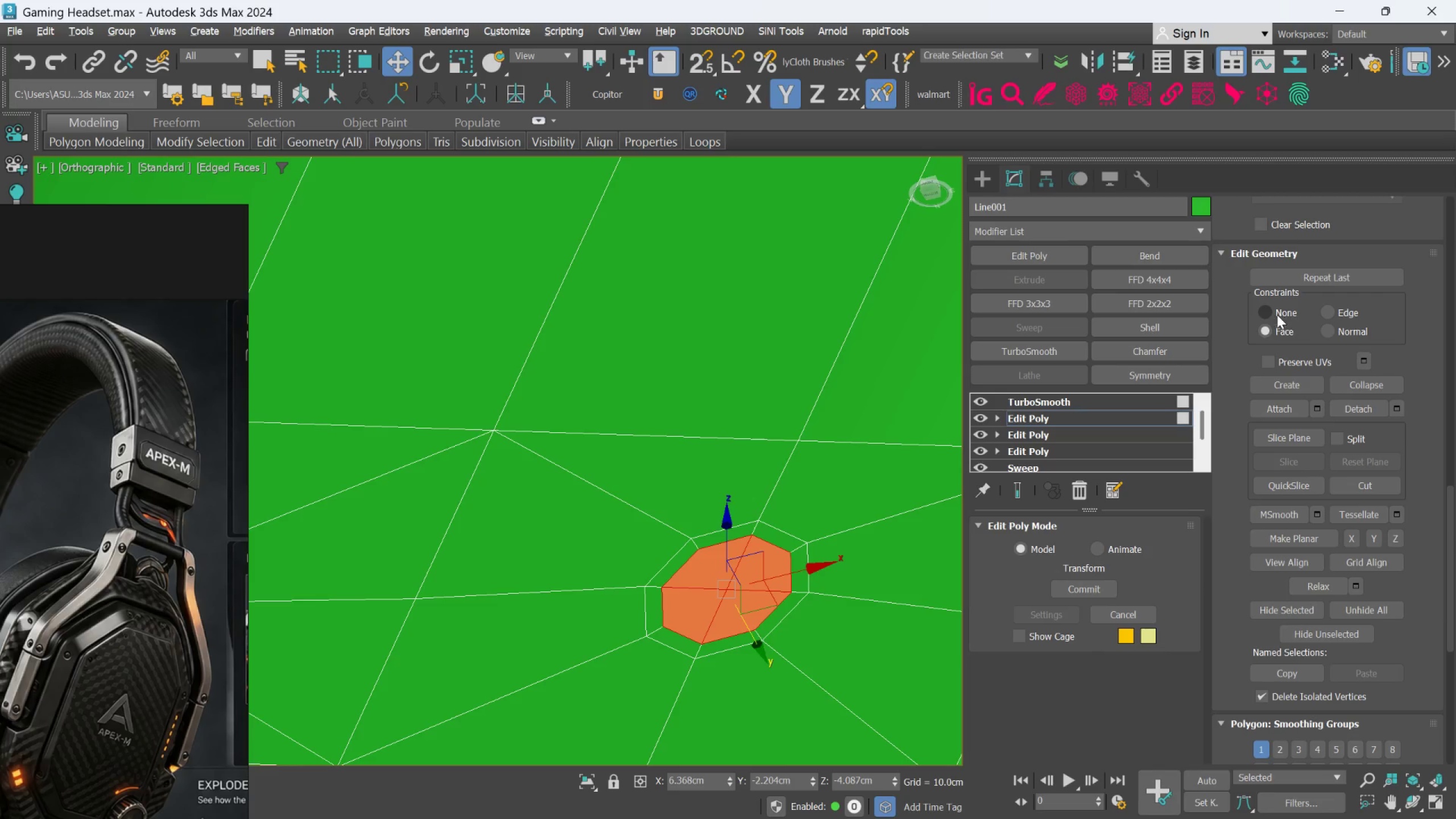 
left_click([1272, 310])
 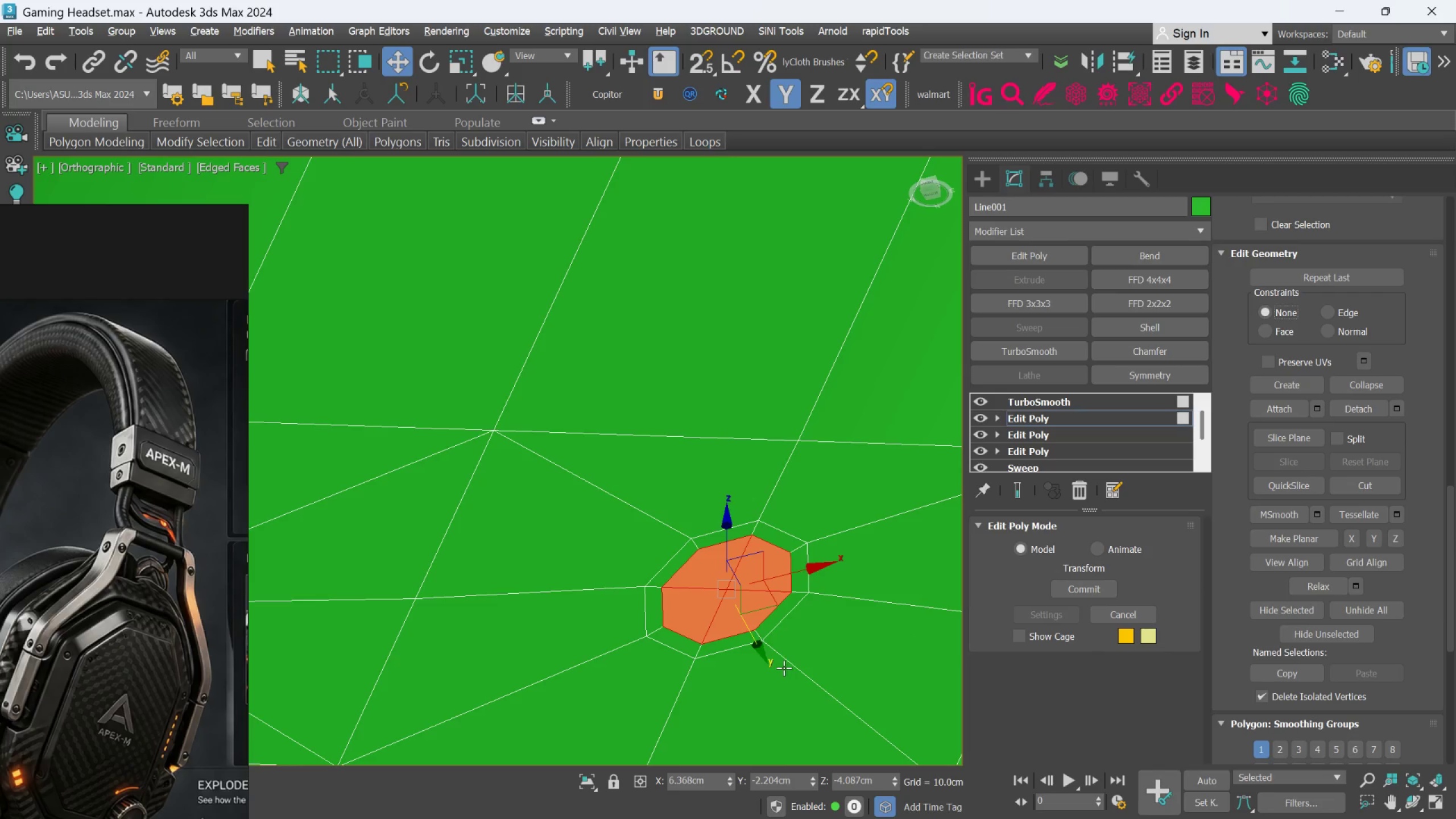 
scroll: coordinate [795, 660], scroll_direction: down, amount: 3.0
 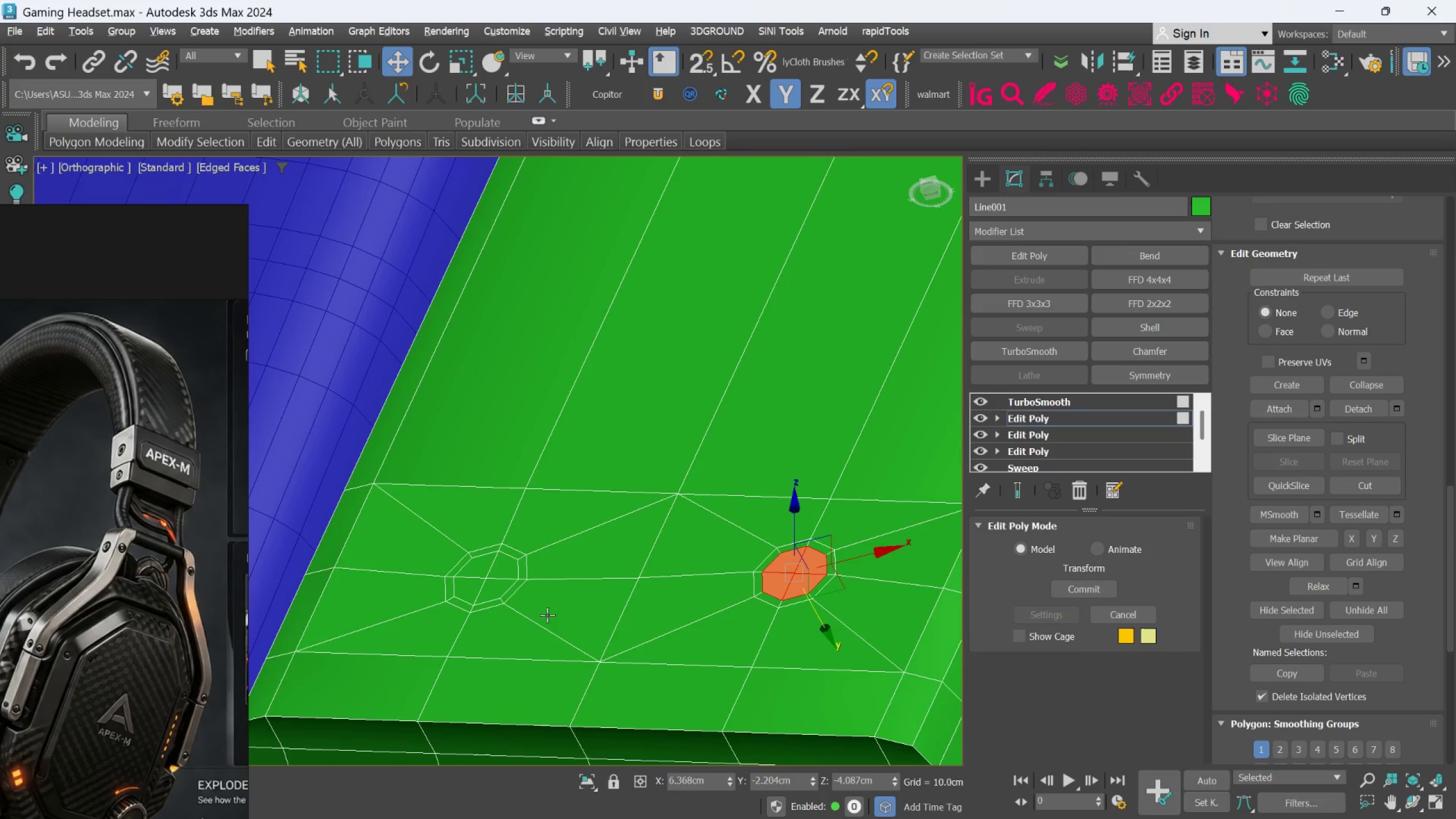 
hold_key(key=ControlLeft, duration=1.51)
 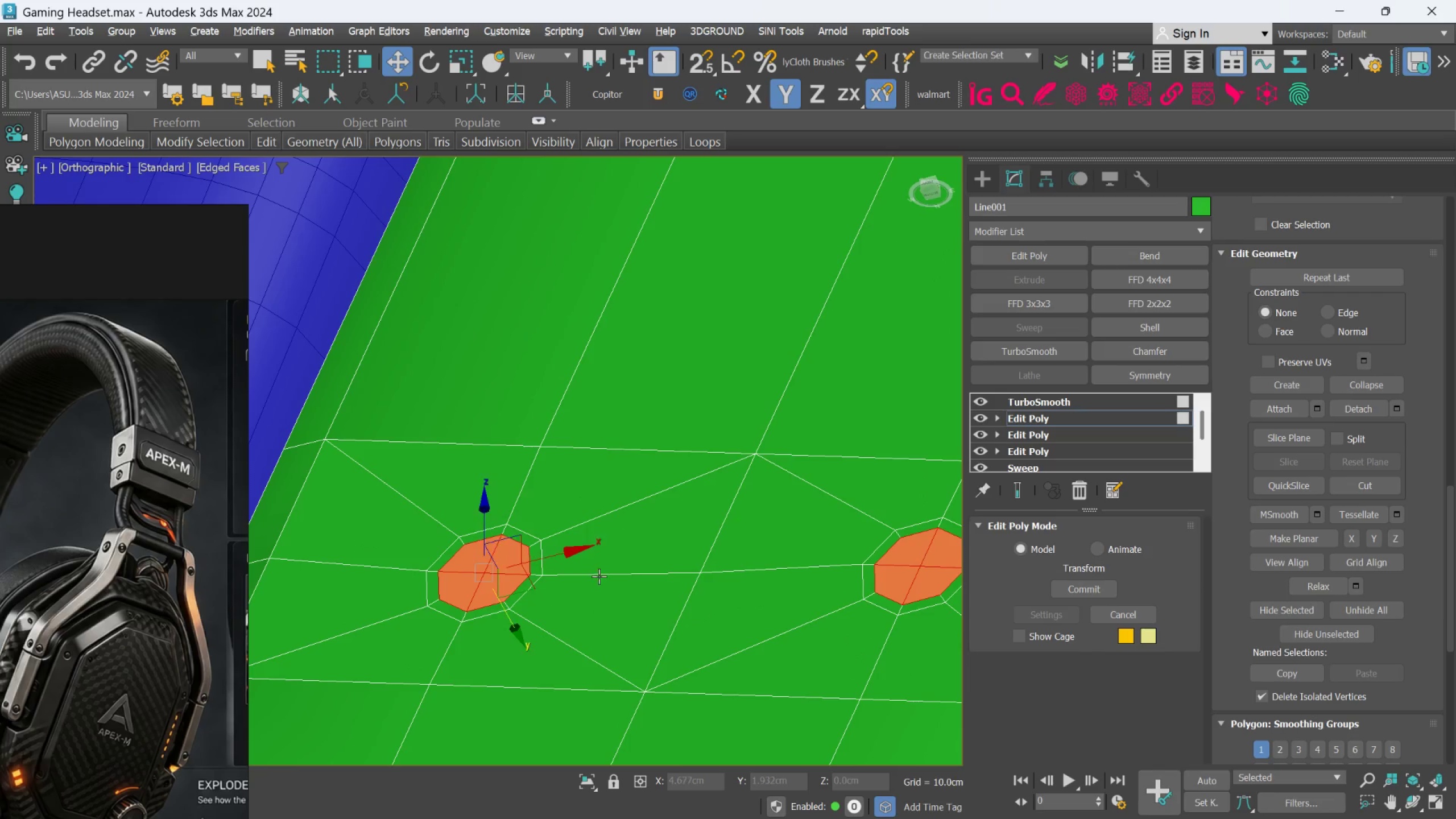 
scroll: coordinate [490, 590], scroll_direction: up, amount: 1.0
 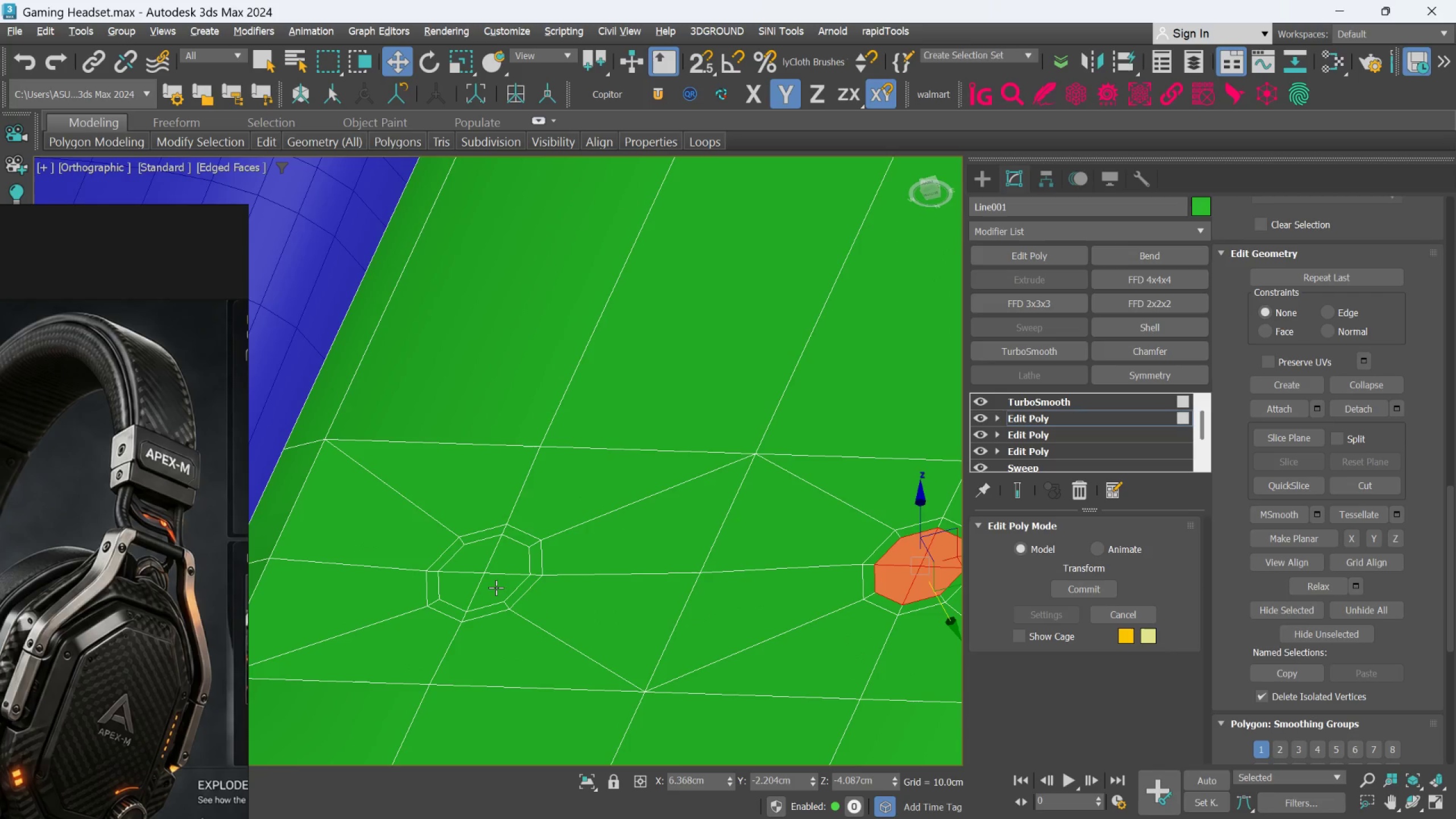 
left_click([496, 588])
 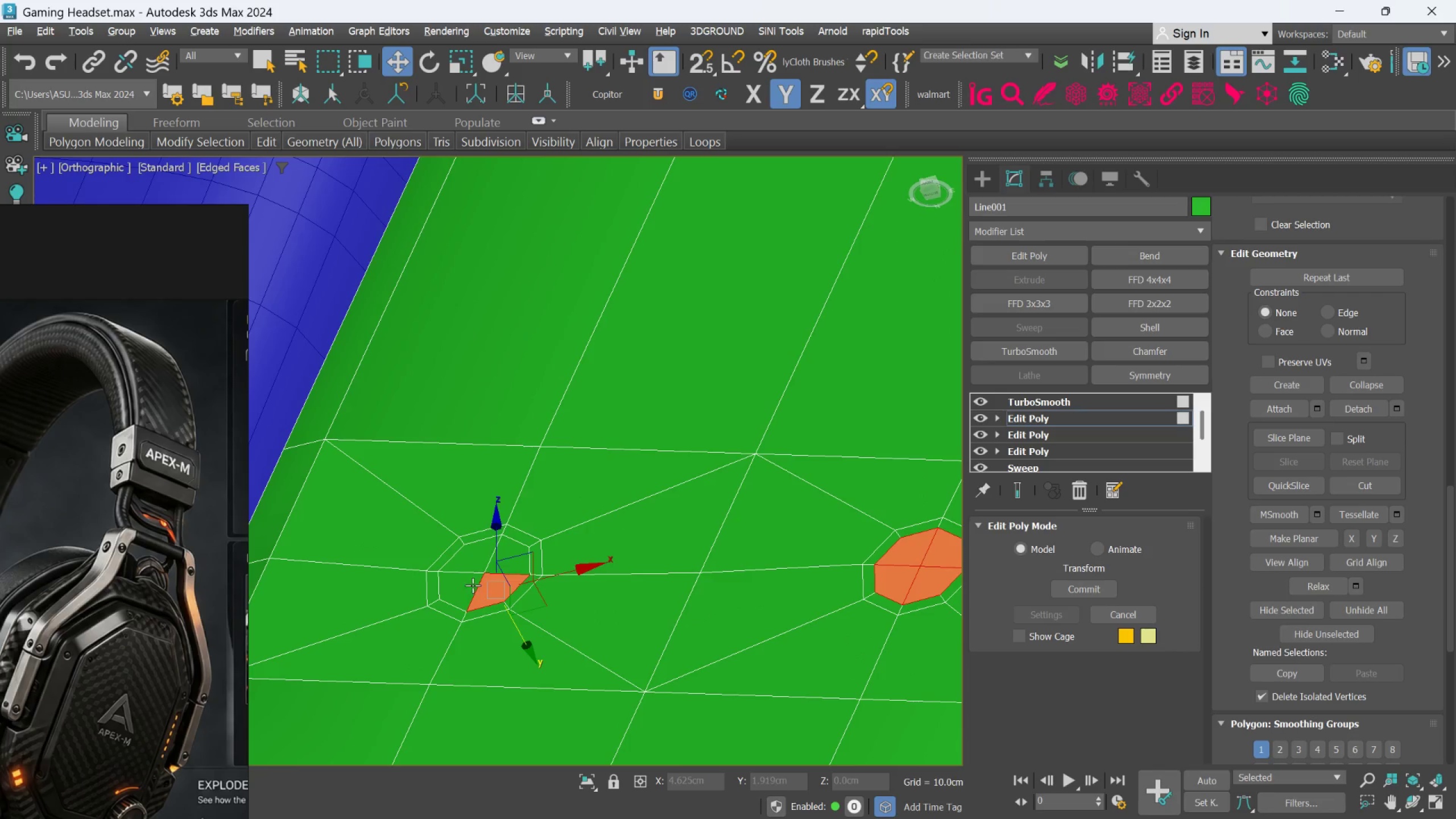 
left_click([472, 584])
 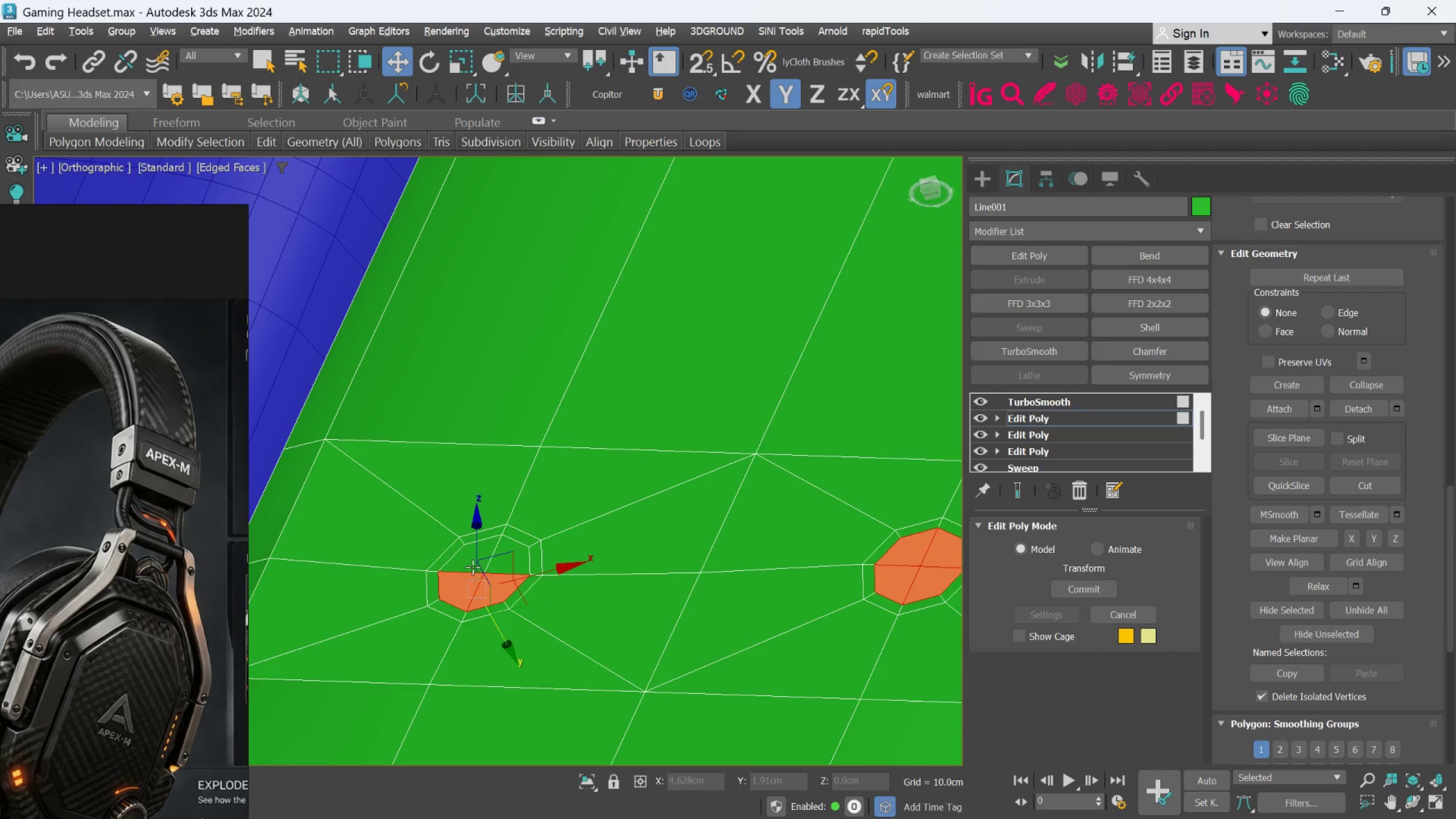 
double_click([472, 556])
 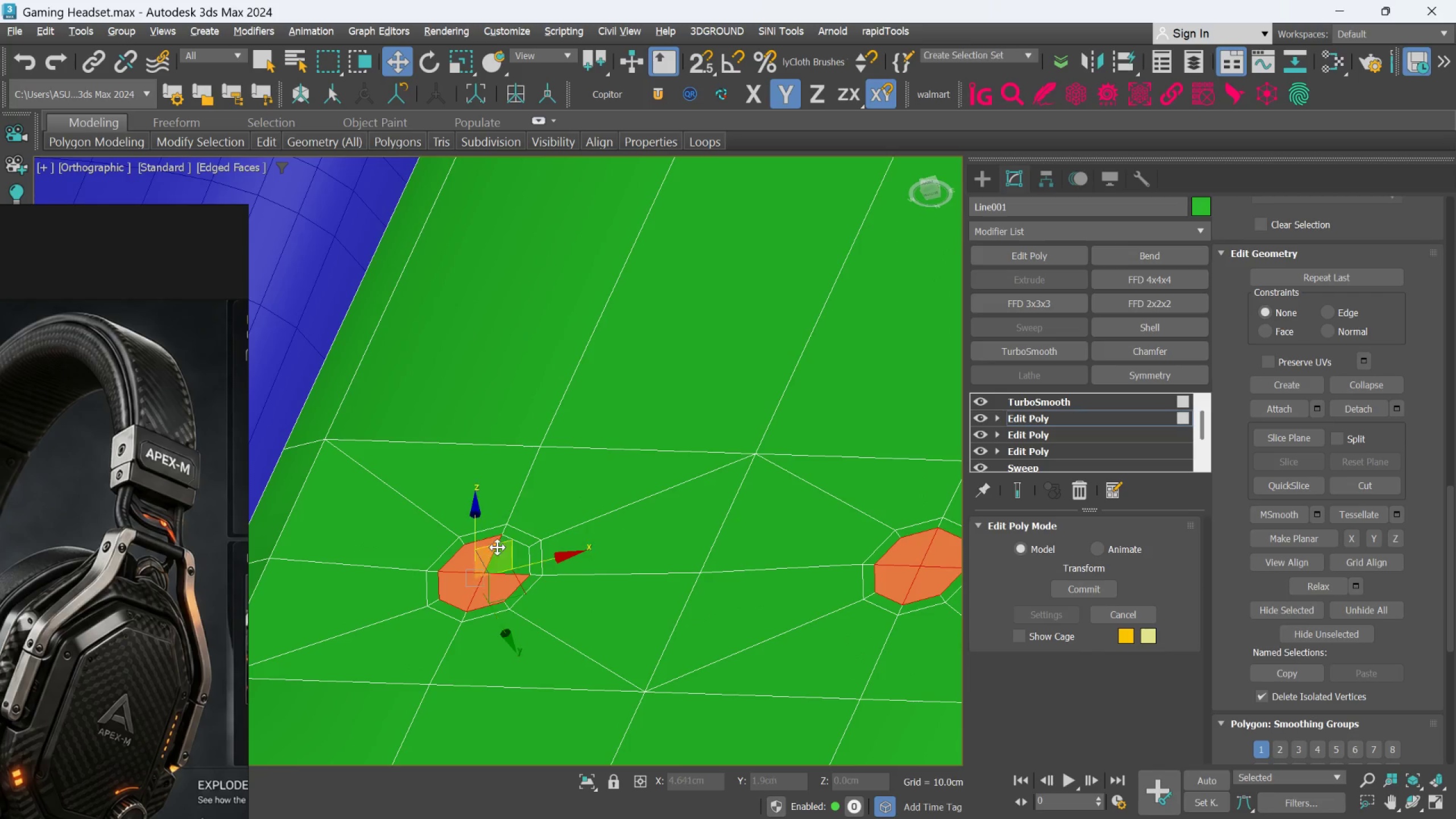 
hold_key(key=ControlLeft, duration=0.47)
left_click([503, 549])
 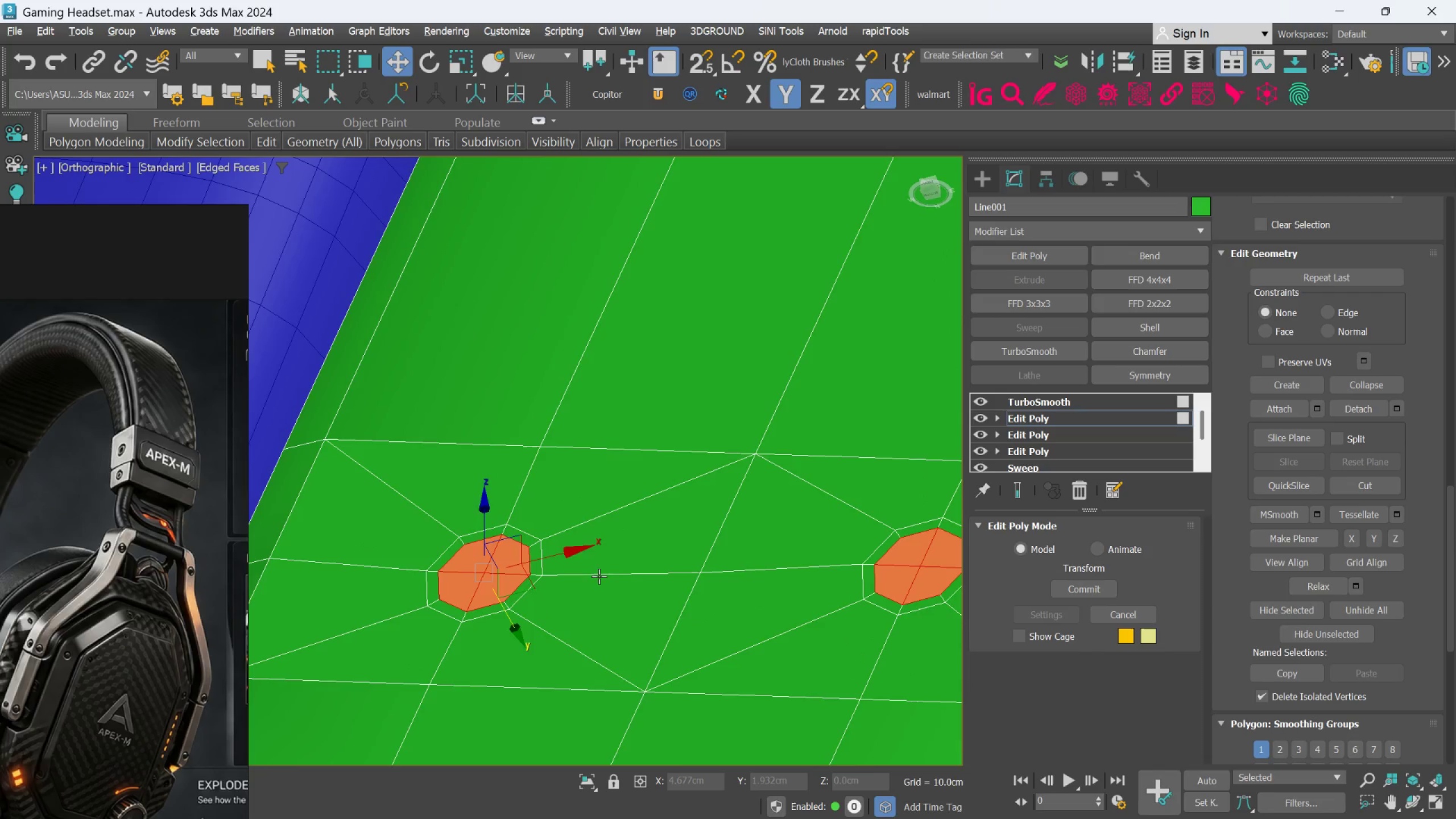 
scroll: coordinate [597, 586], scroll_direction: down, amount: 2.0
 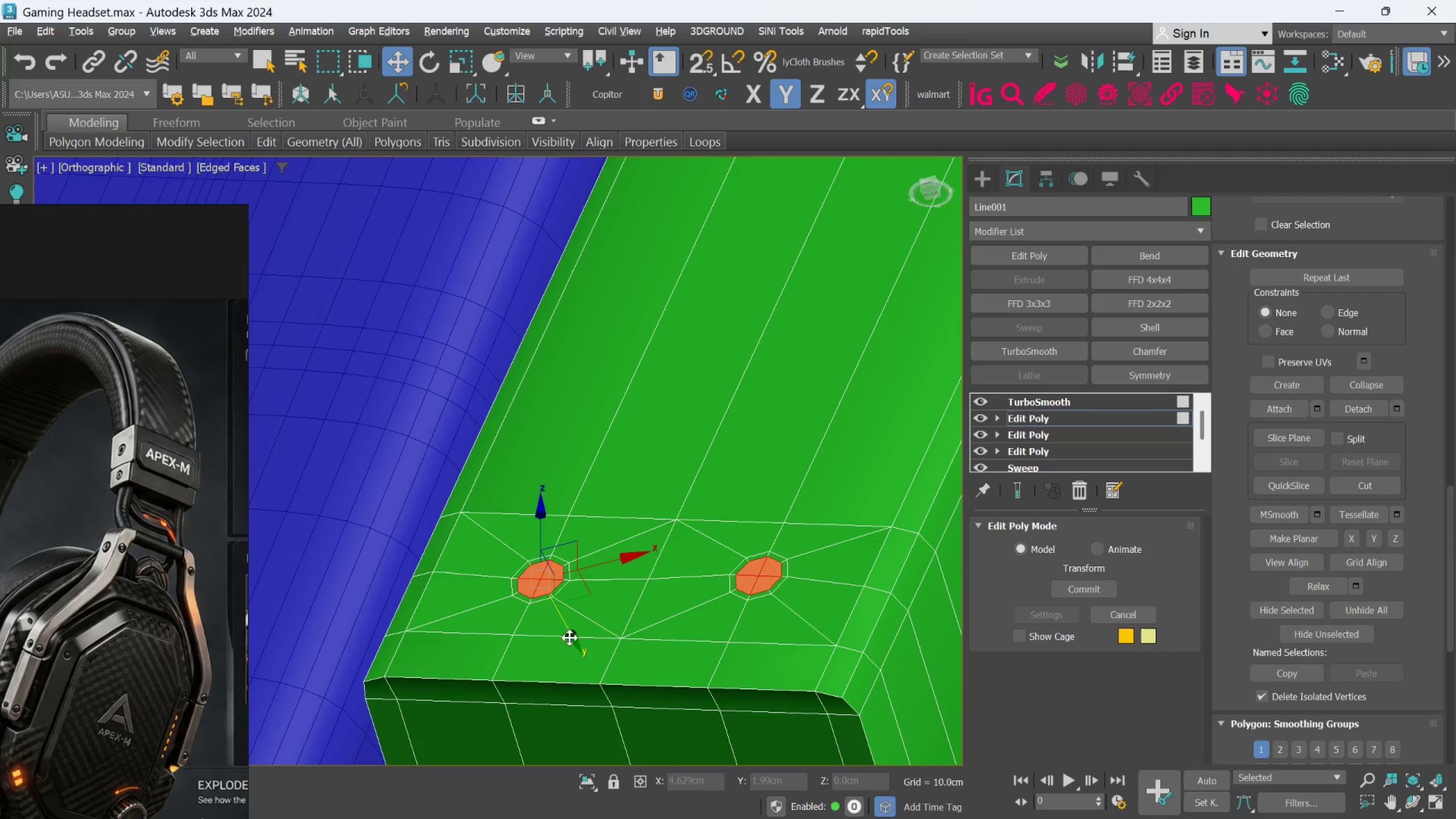 
left_click_drag(start_coordinate=[570, 638], to_coordinate=[572, 641])
 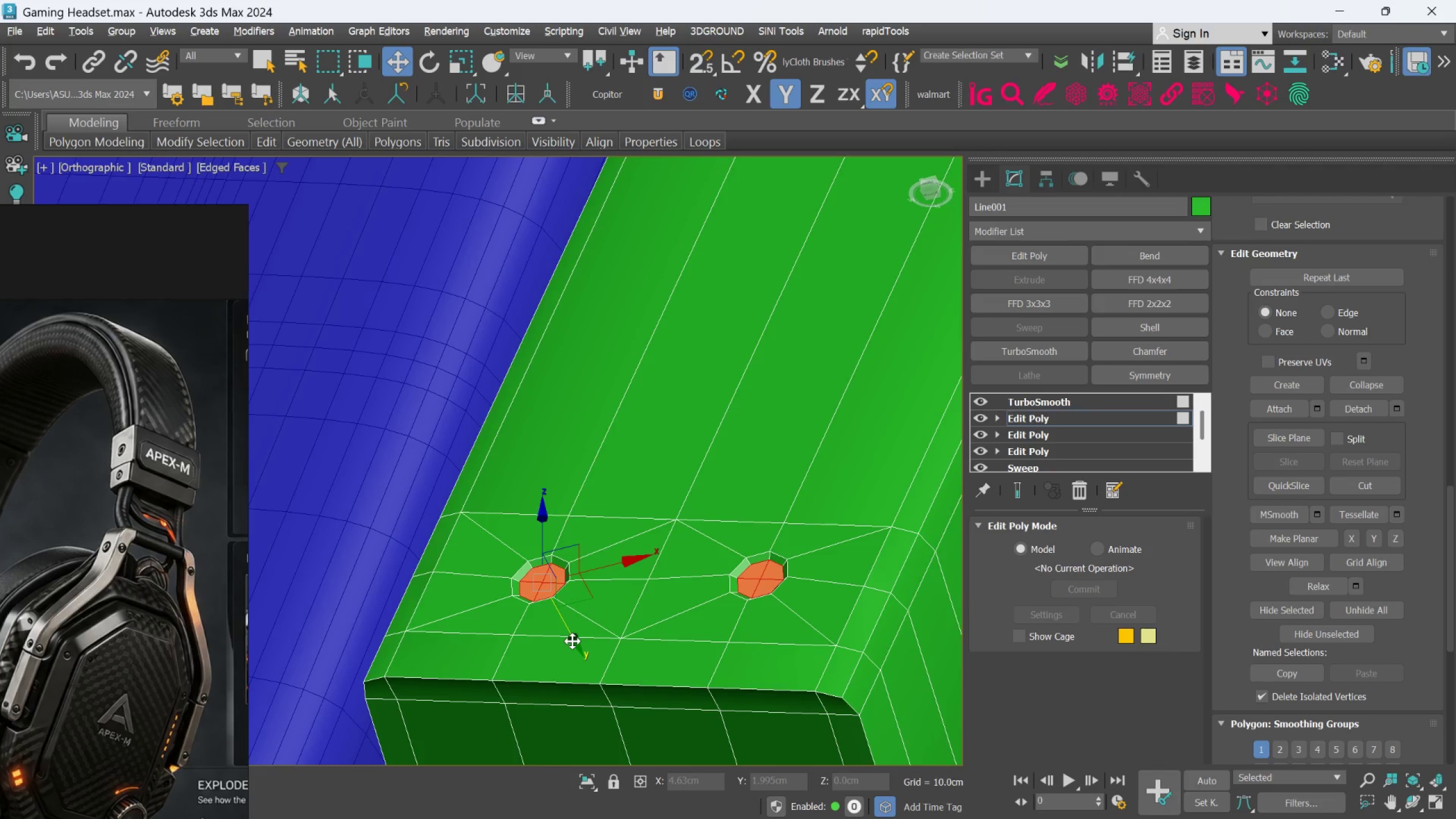 
scroll: coordinate [573, 642], scroll_direction: up, amount: 2.0
 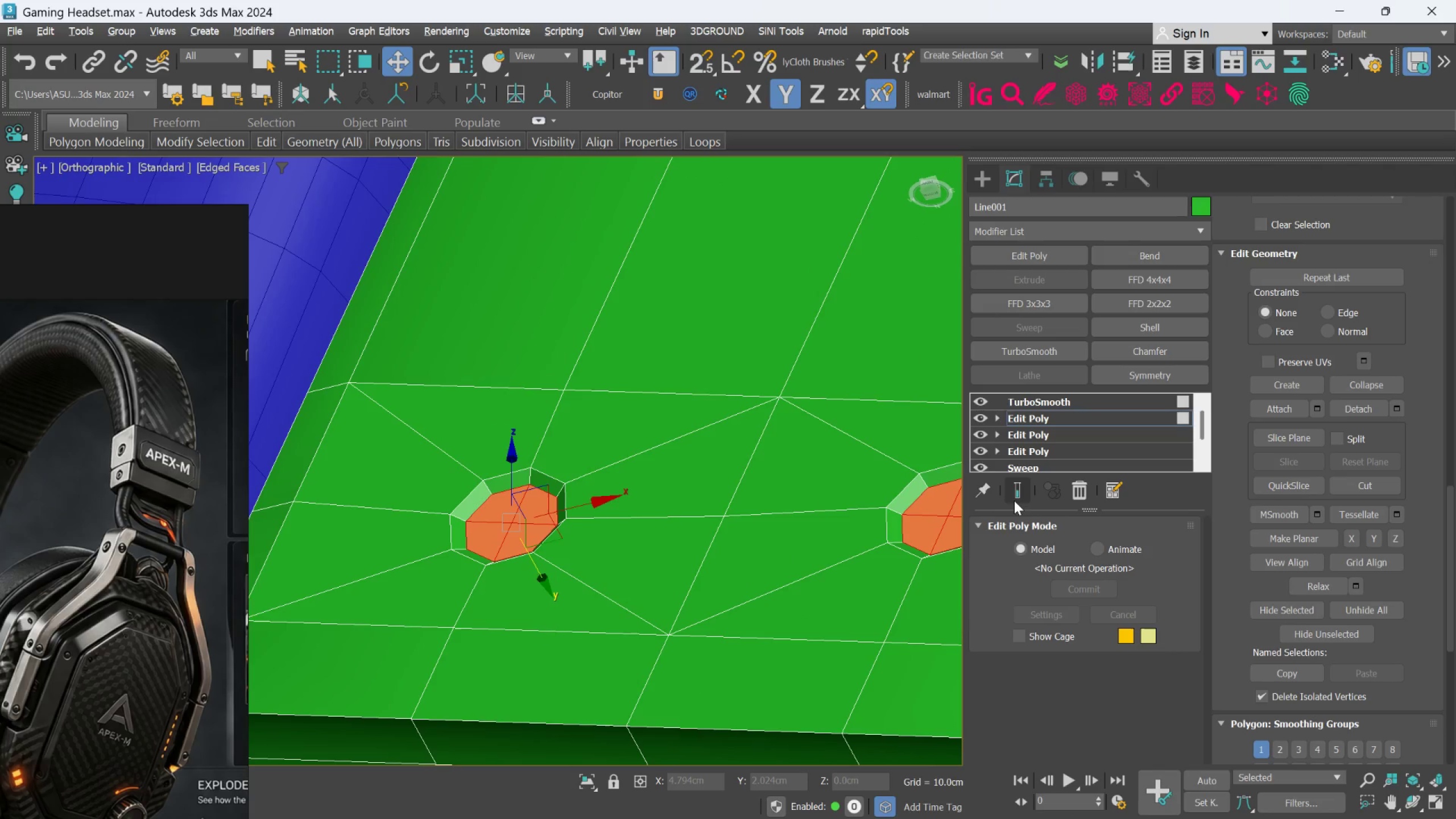 
left_click([1020, 489])
 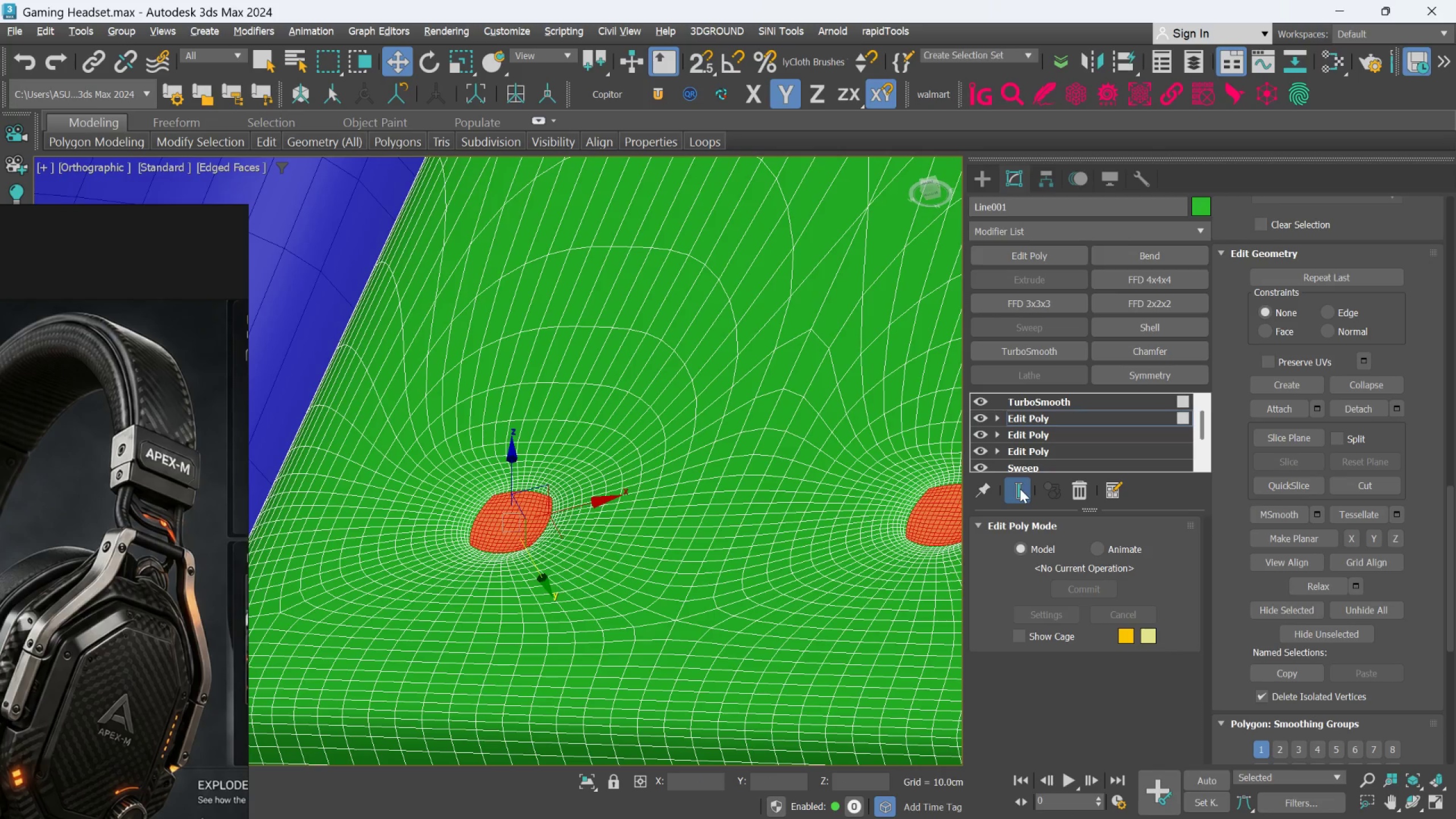 
left_click([1020, 489])
 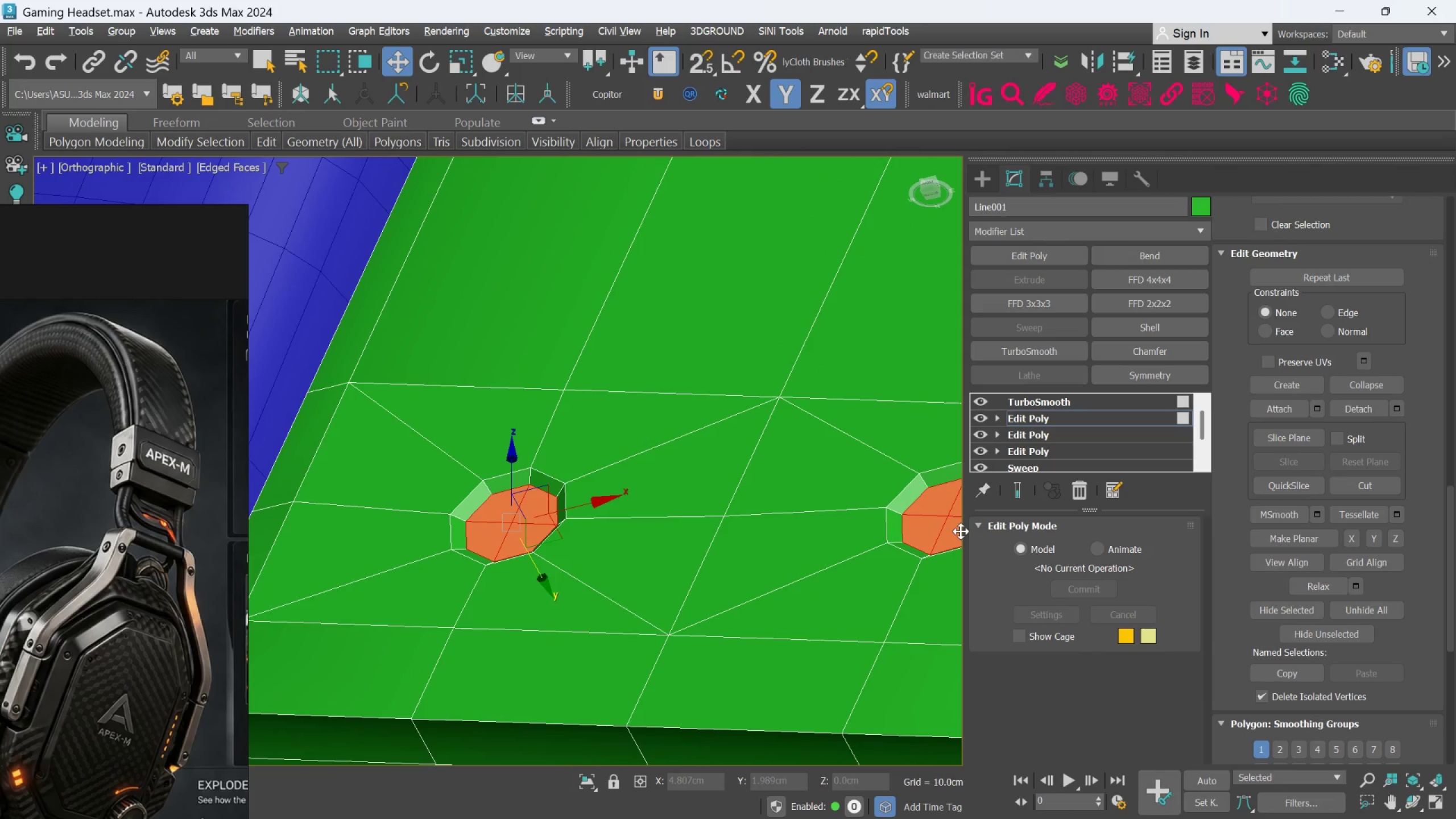 
key(Control+Z)
 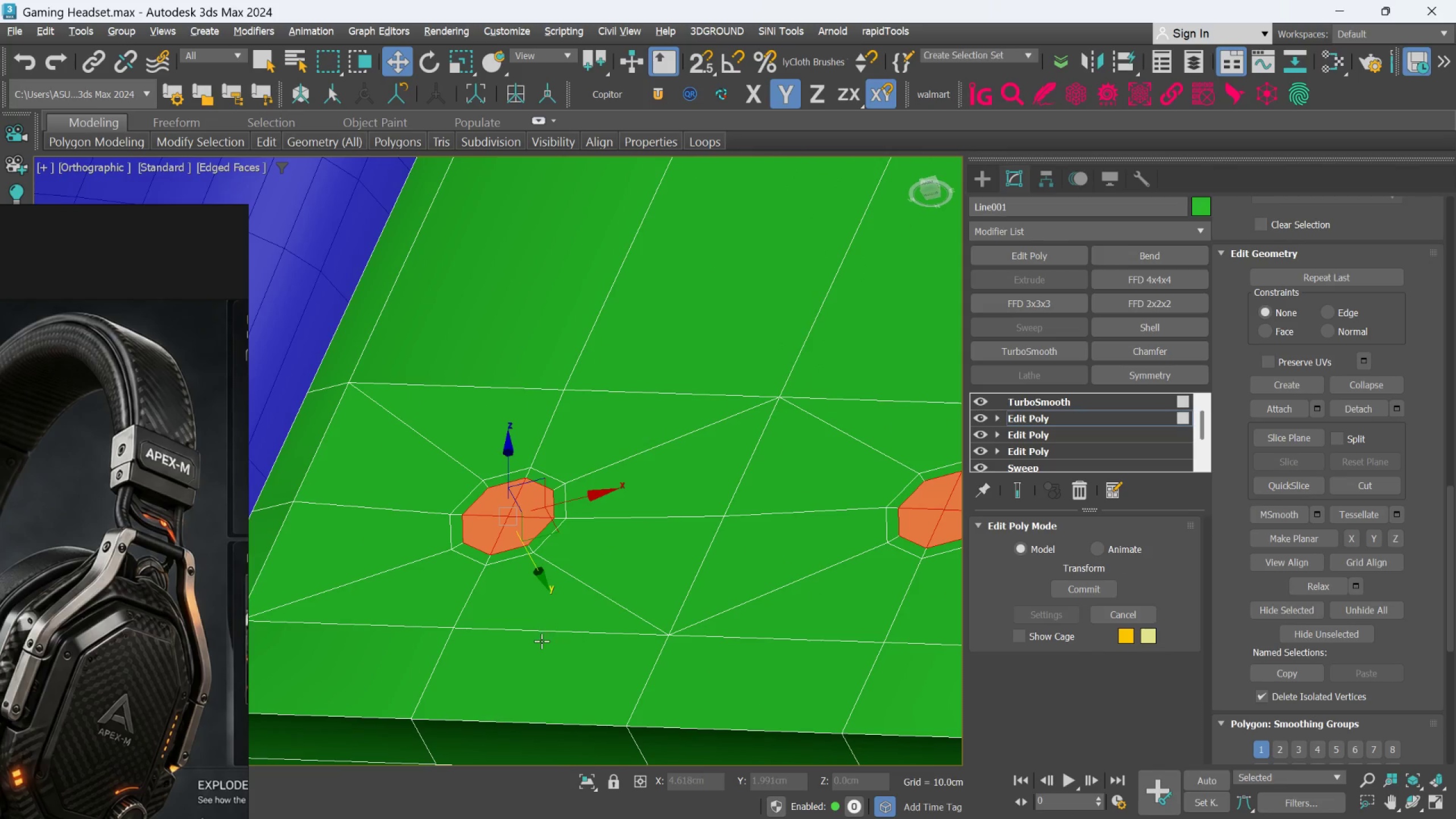 
scroll: coordinate [524, 588], scroll_direction: up, amount: 2.0
 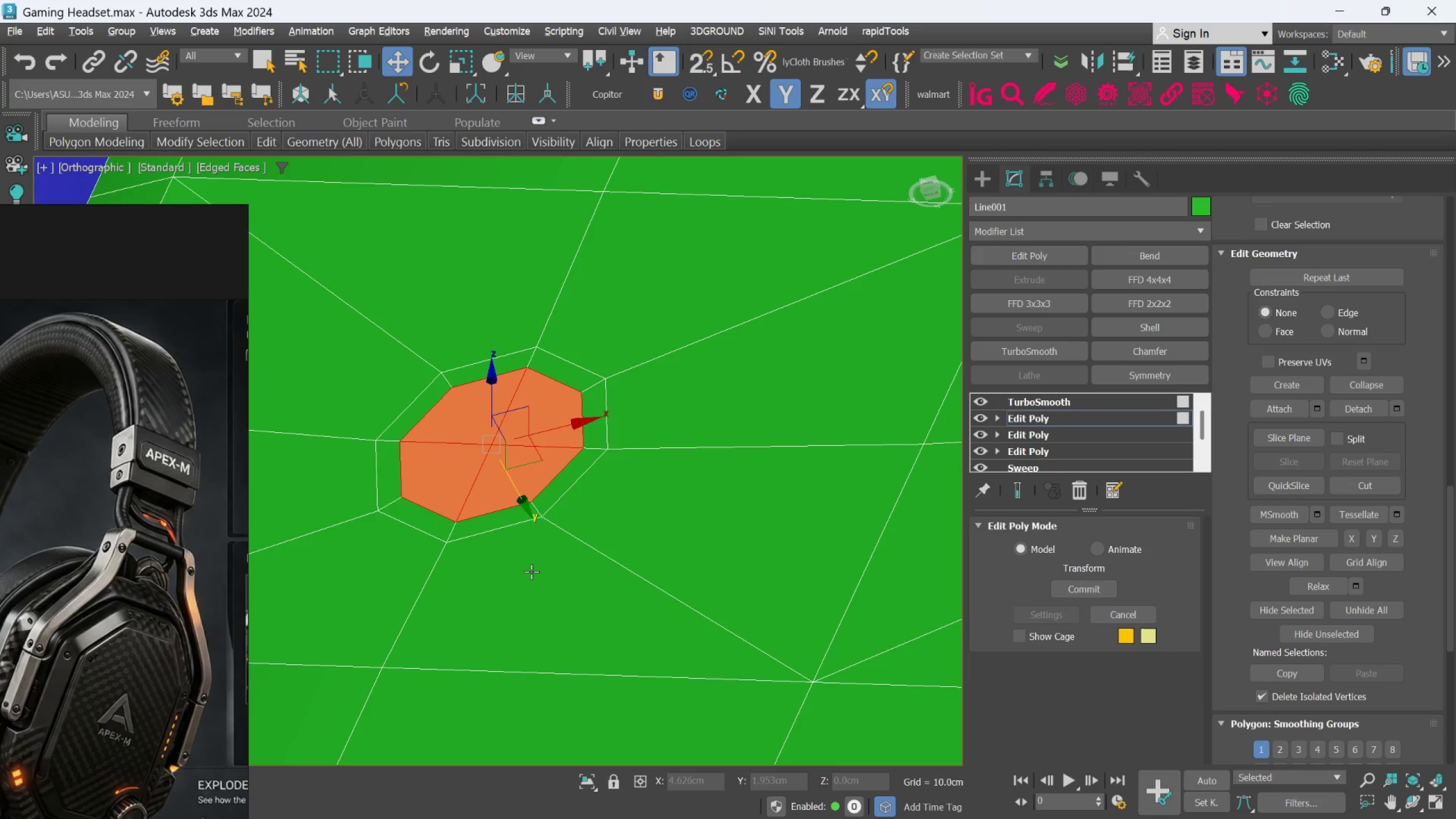 
hold_key(key=ControlLeft, duration=0.33)
 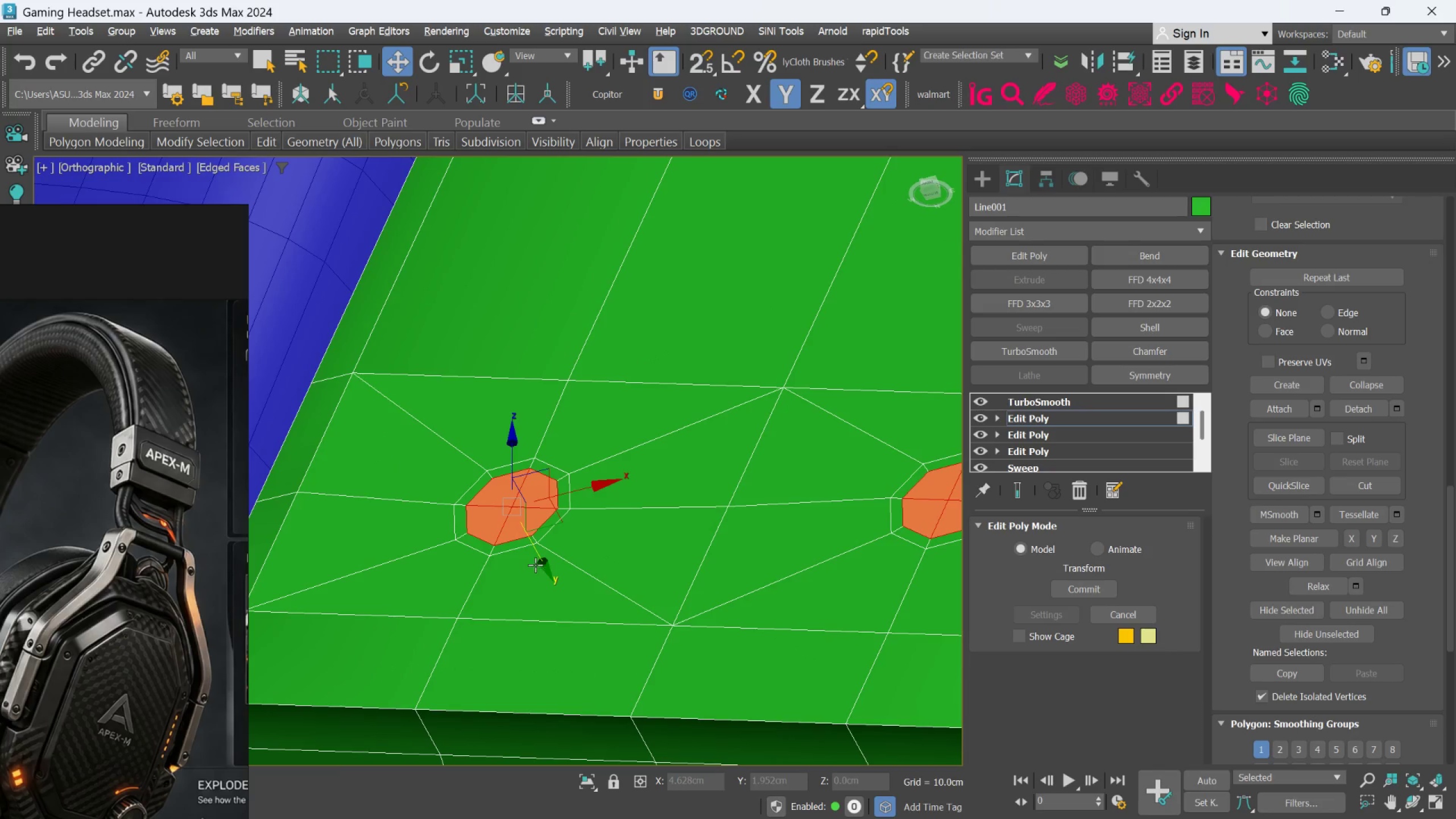 
scroll: coordinate [532, 569], scroll_direction: down, amount: 2.0
 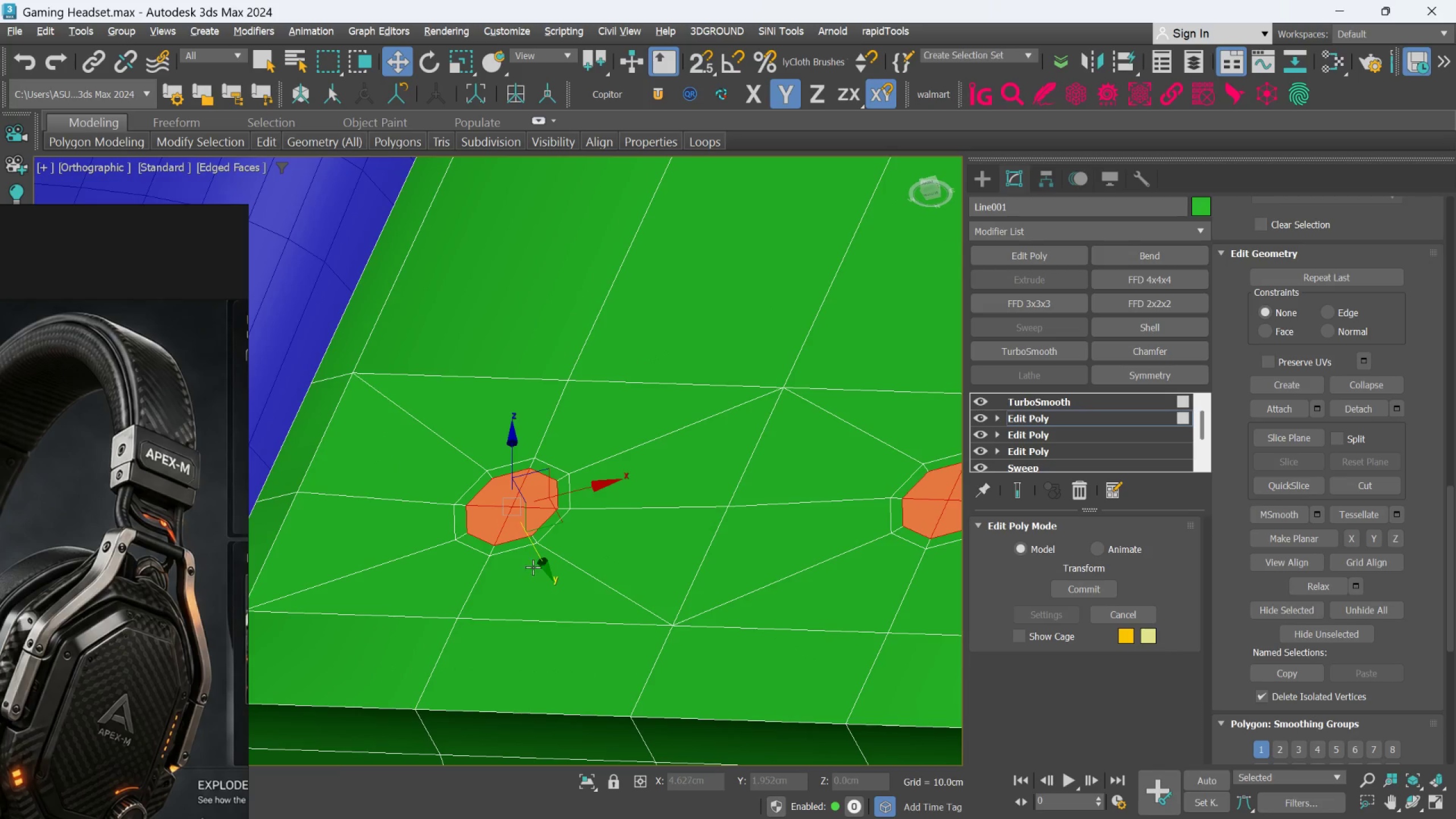 
hold_key(key=ShiftLeft, duration=1.5)
left_click_drag(start_coordinate=[534, 548], to_coordinate=[539, 553])
 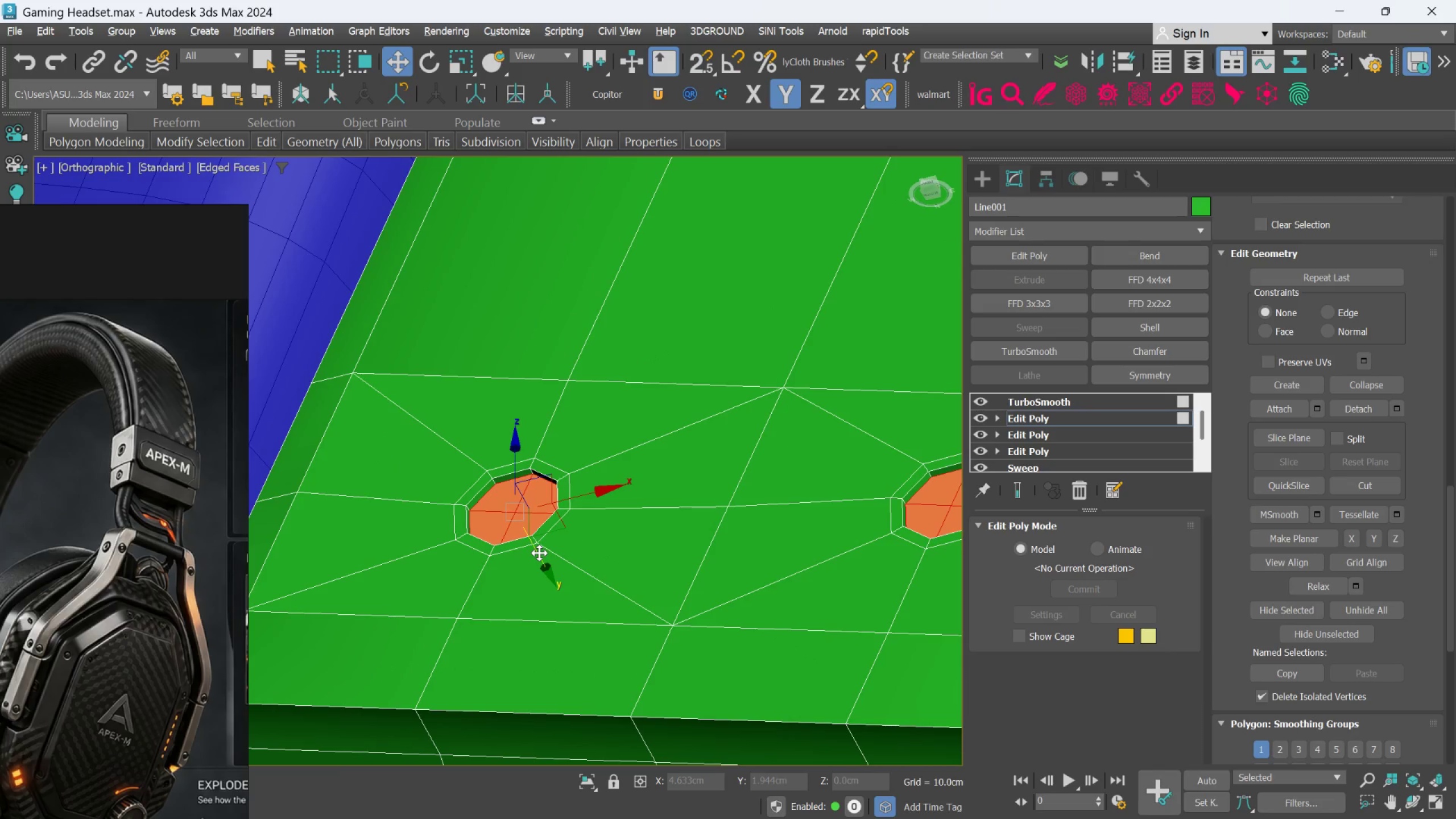 
hold_key(key=ShiftLeft, duration=0.77)
 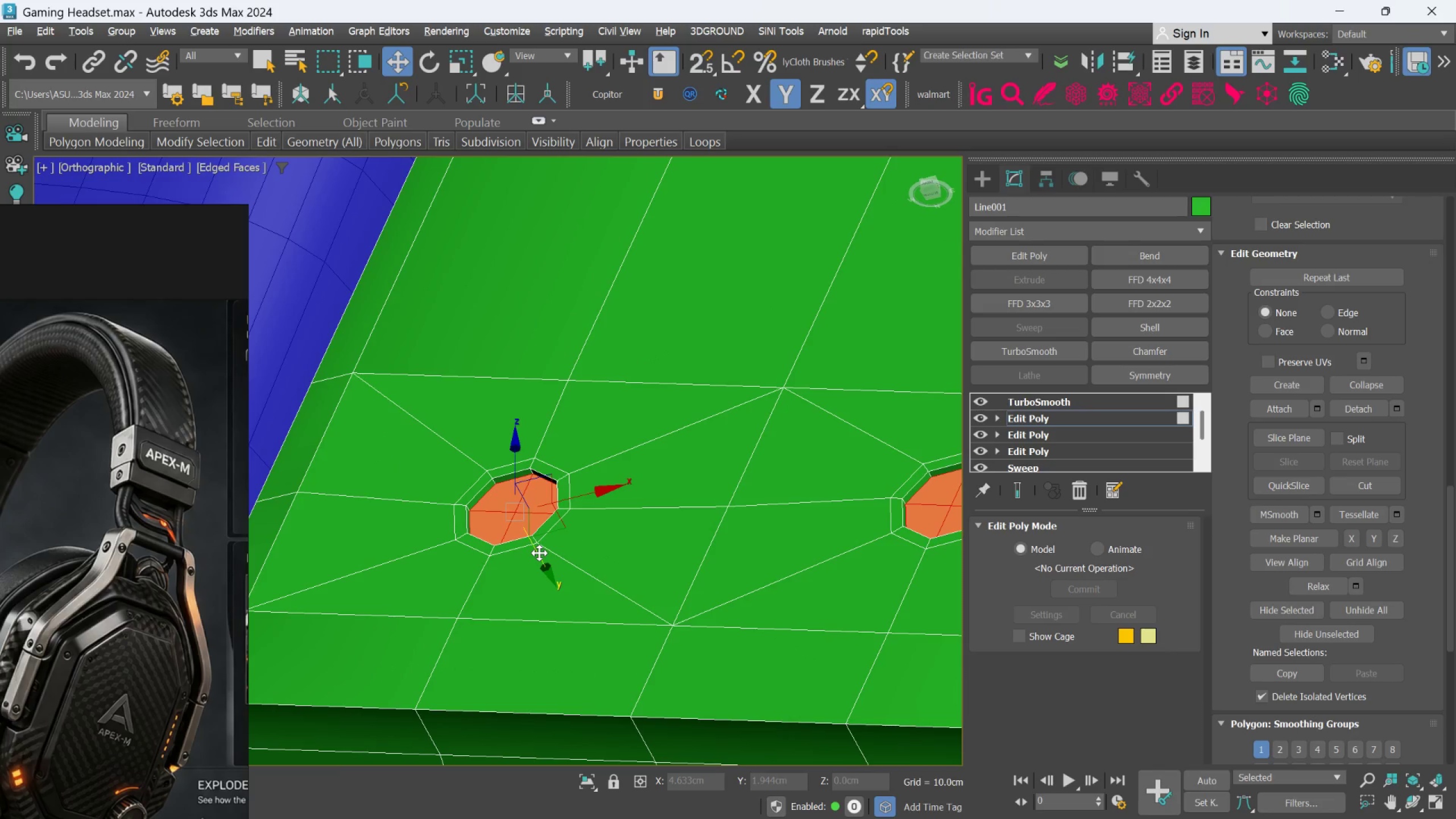 
scroll: coordinate [539, 553], scroll_direction: up, amount: 2.0
 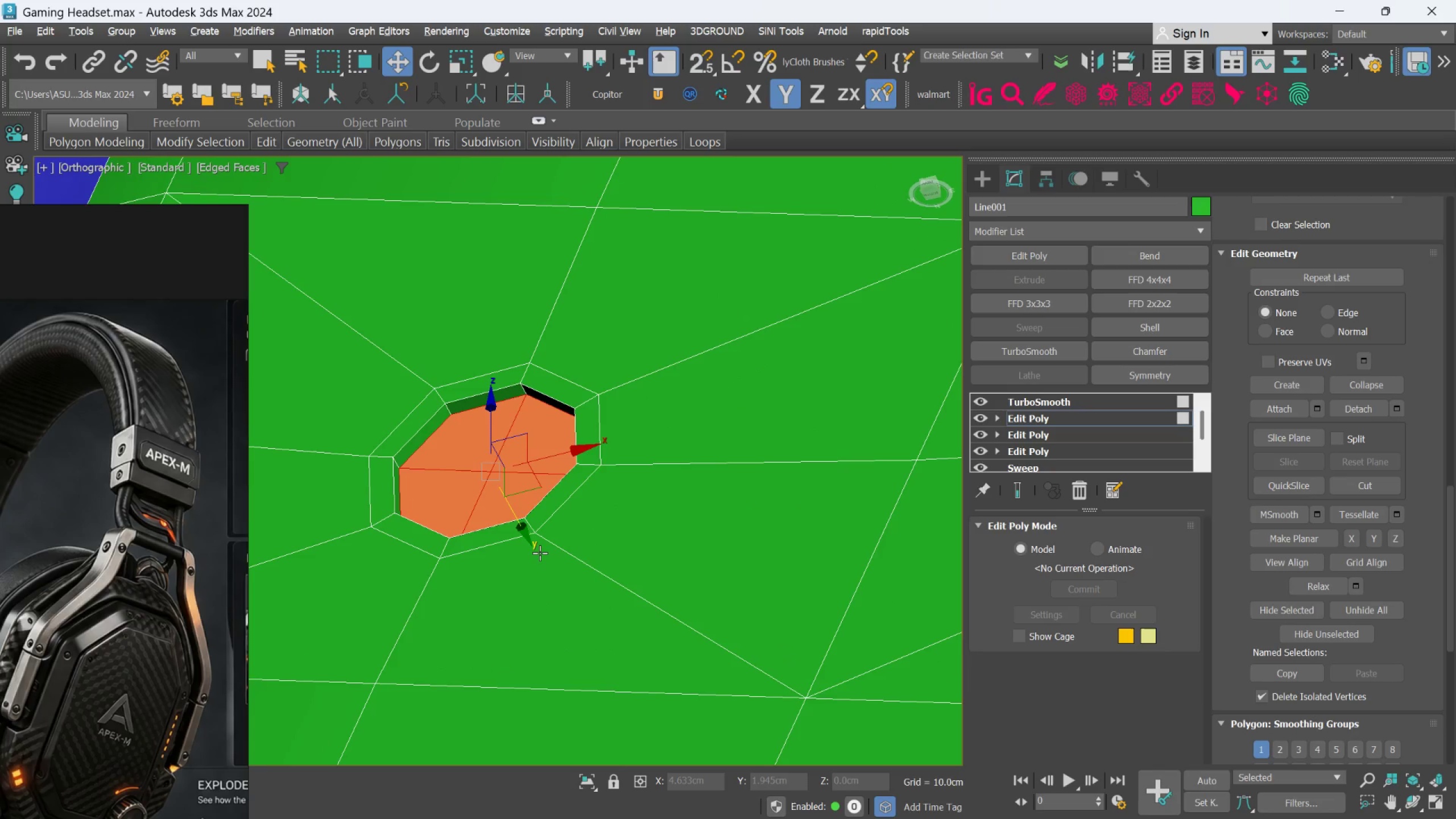 
scroll: coordinate [540, 553], scroll_direction: down, amount: 2.0
 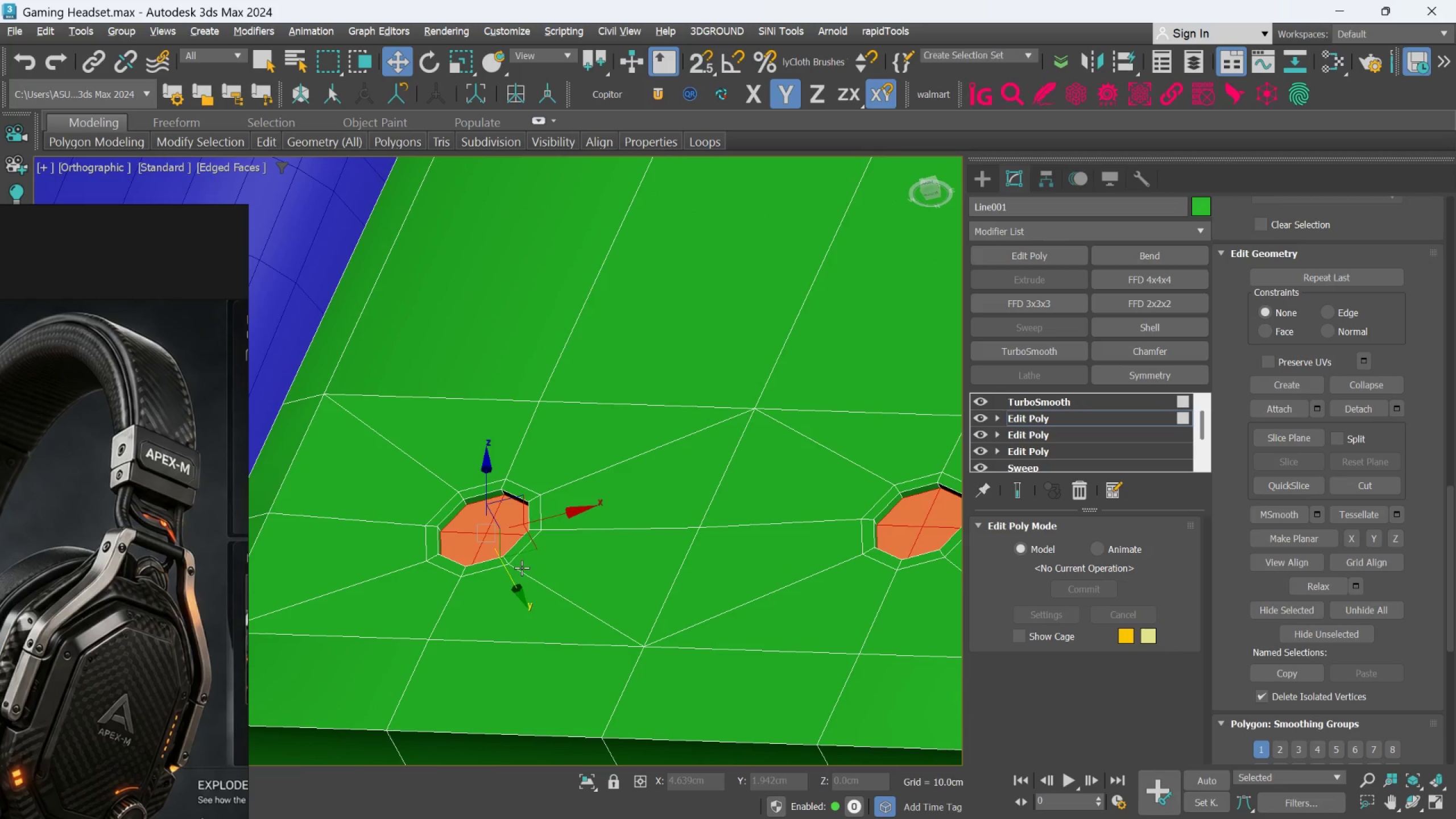 
scroll: coordinate [515, 570], scroll_direction: up, amount: 1.0
 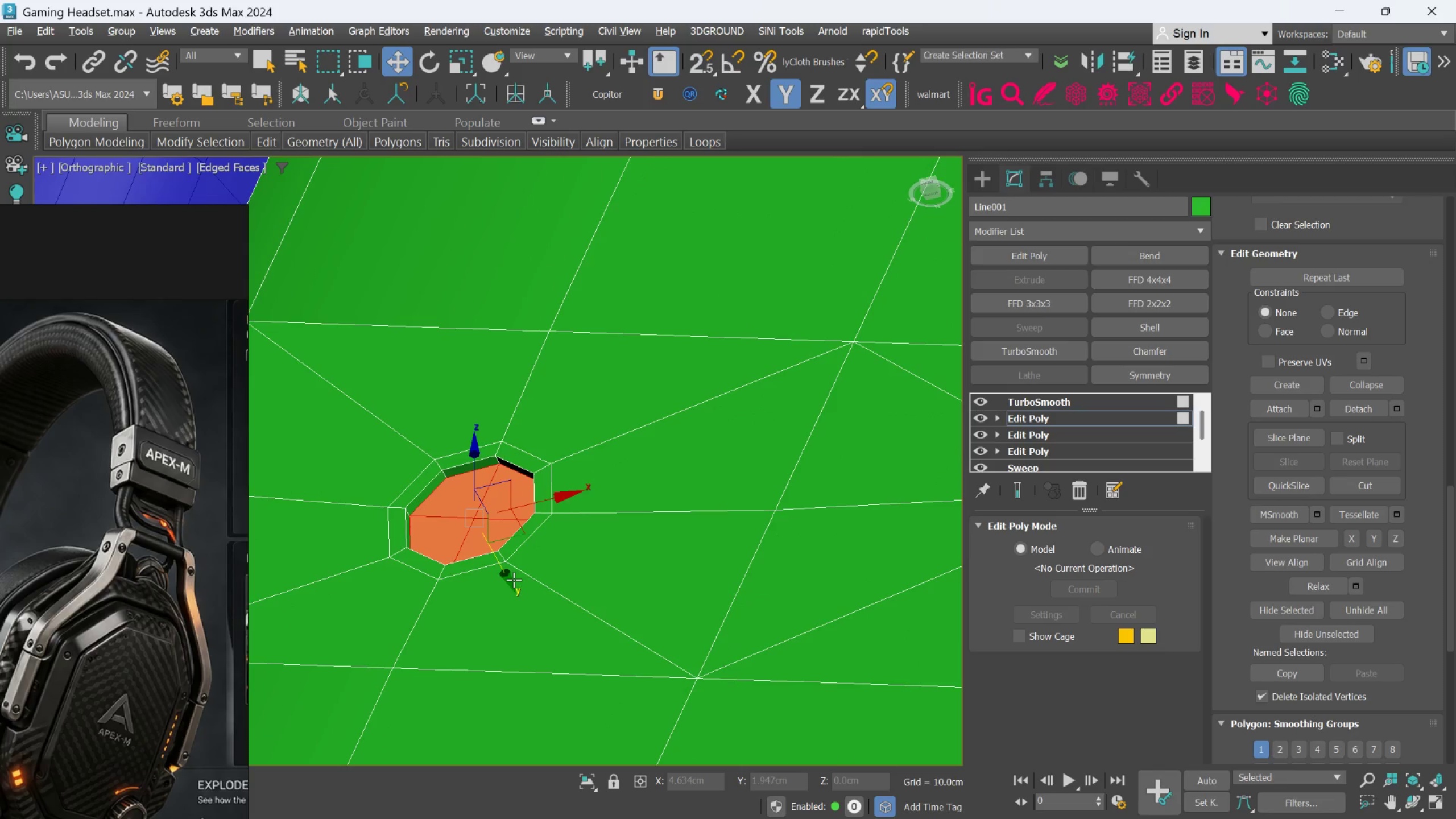 
left_click_drag(start_coordinate=[514, 580], to_coordinate=[519, 588])
 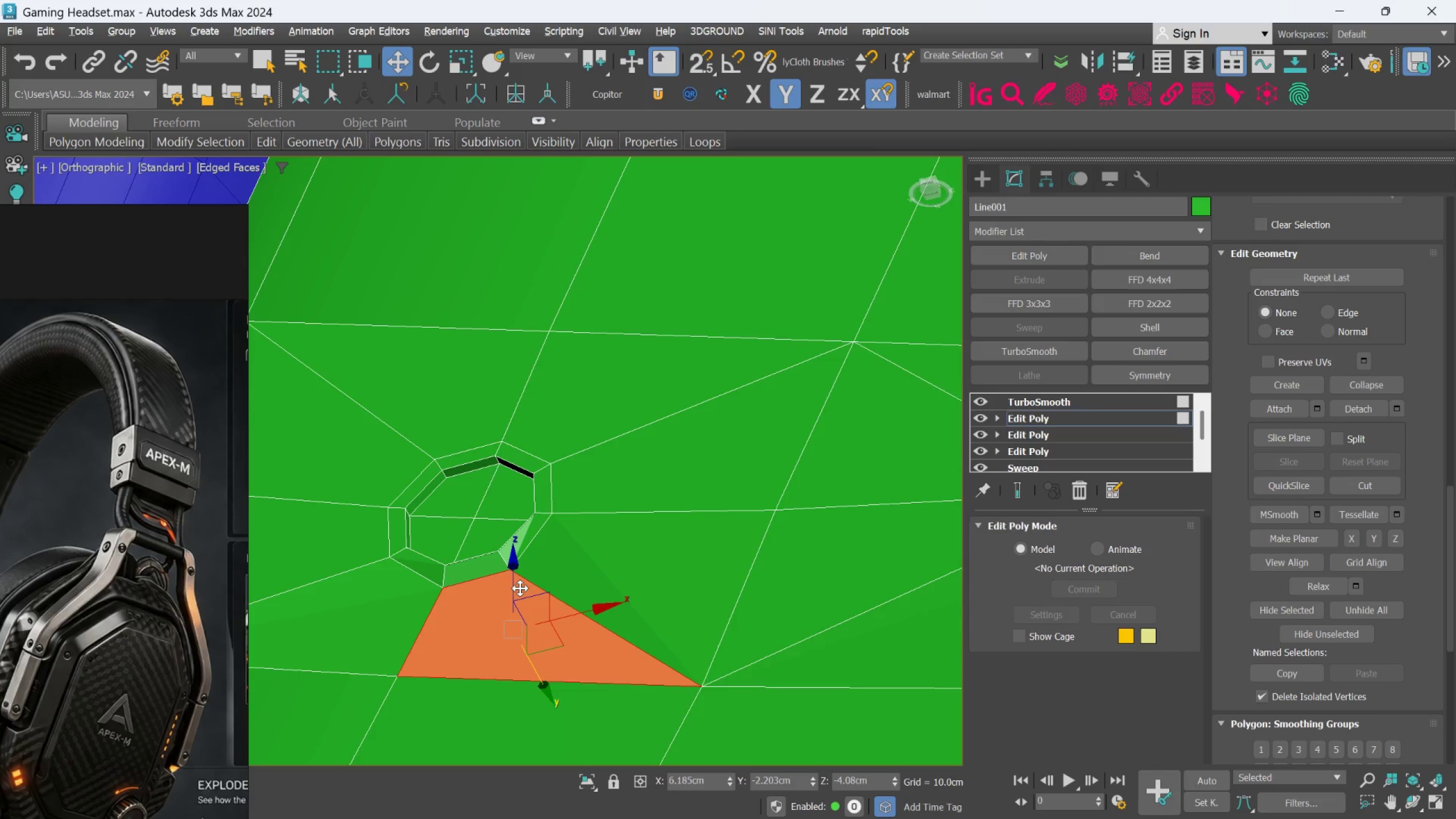 
key(Control+Z)
 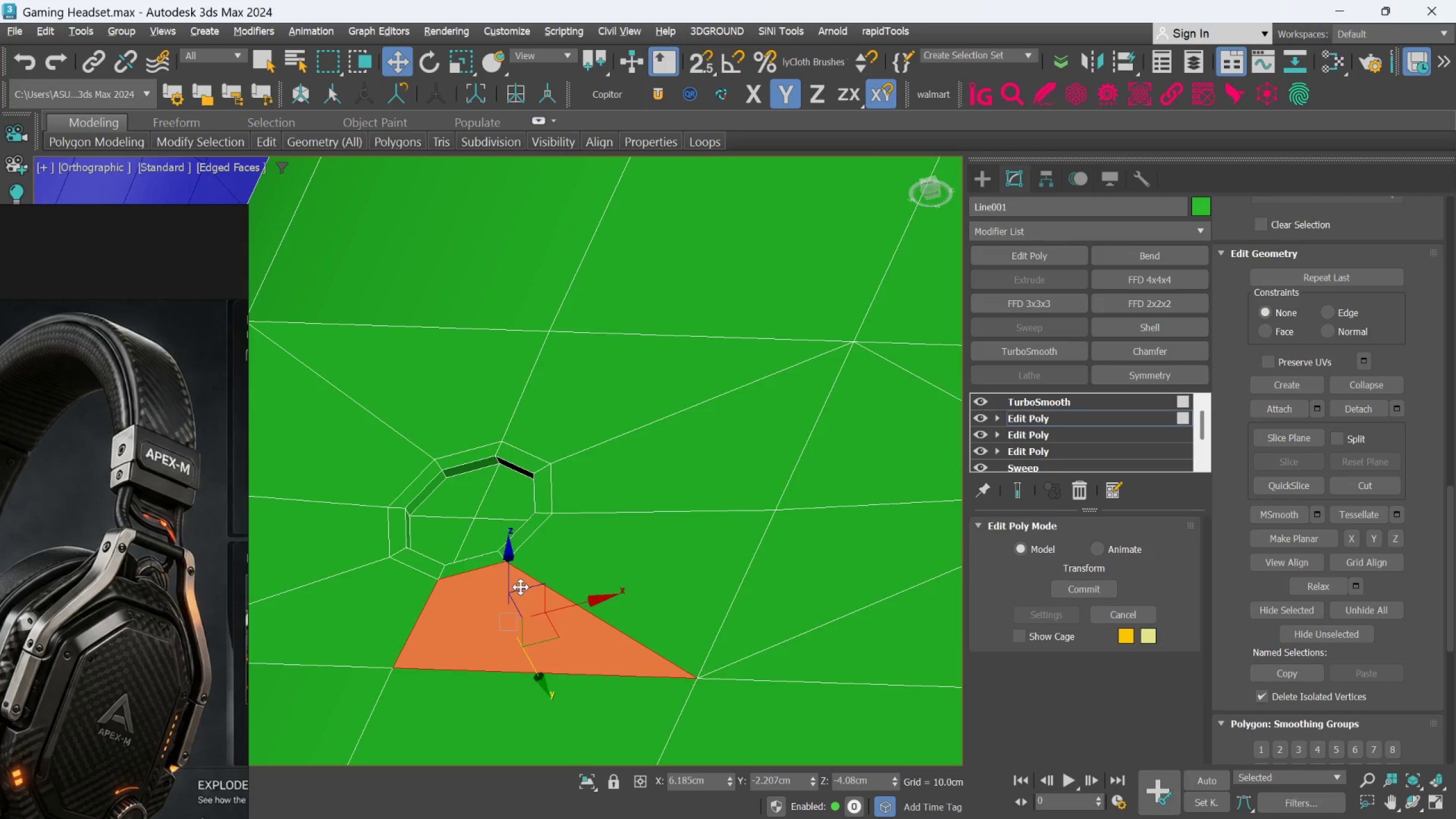 
key(Control+Z)
 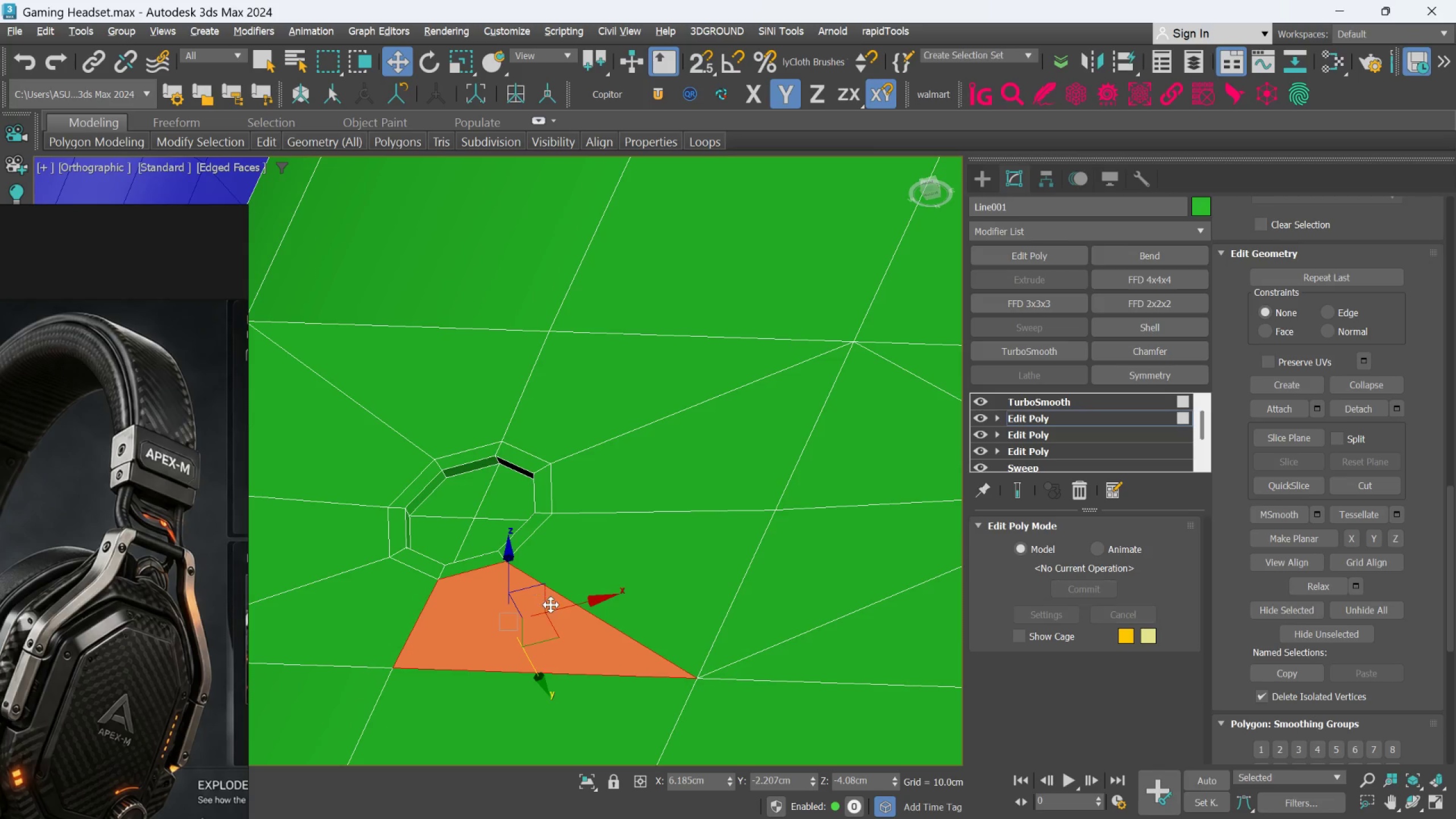 
key(Control+ControlLeft)
 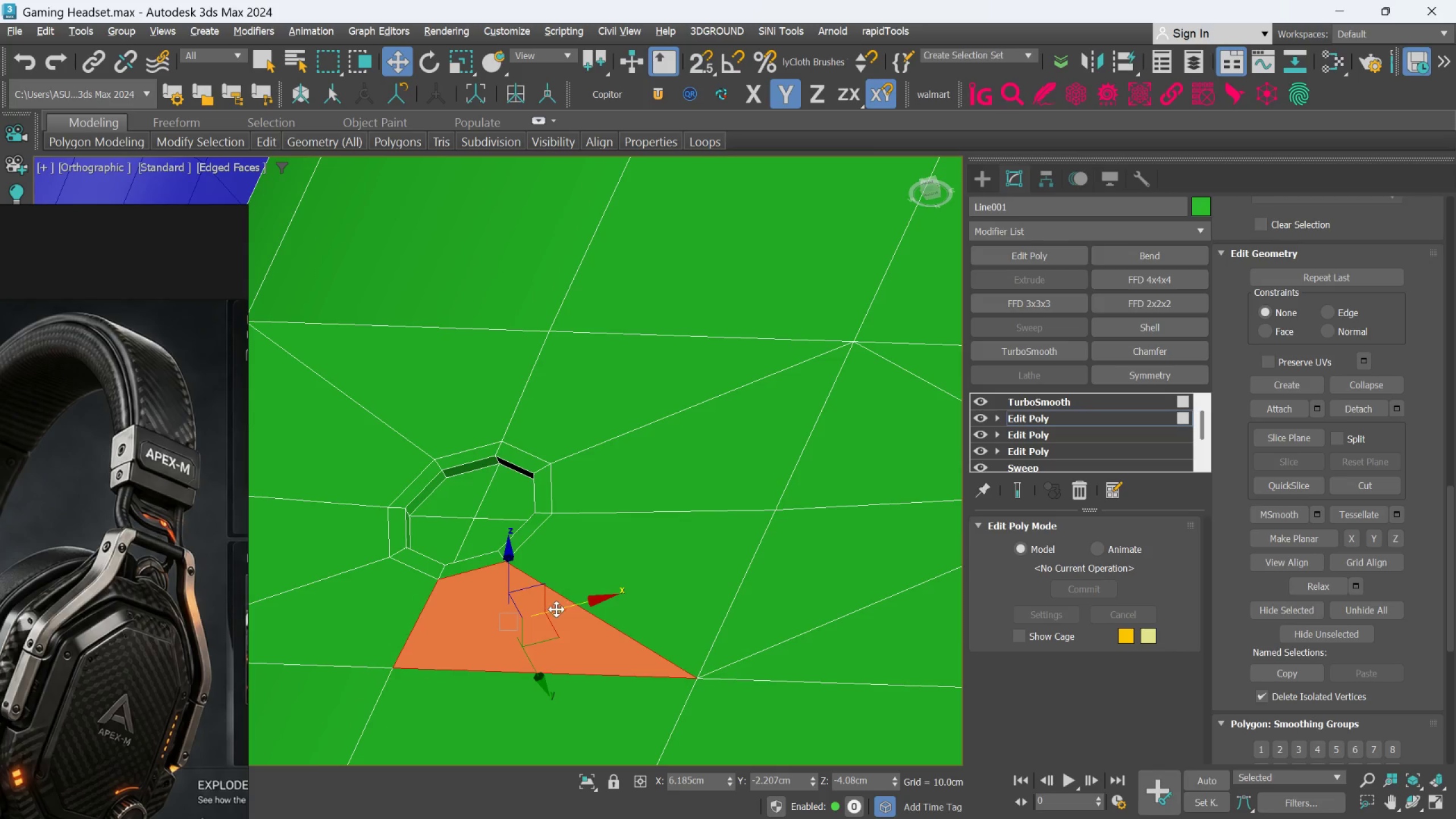 
key(Control+Z)
 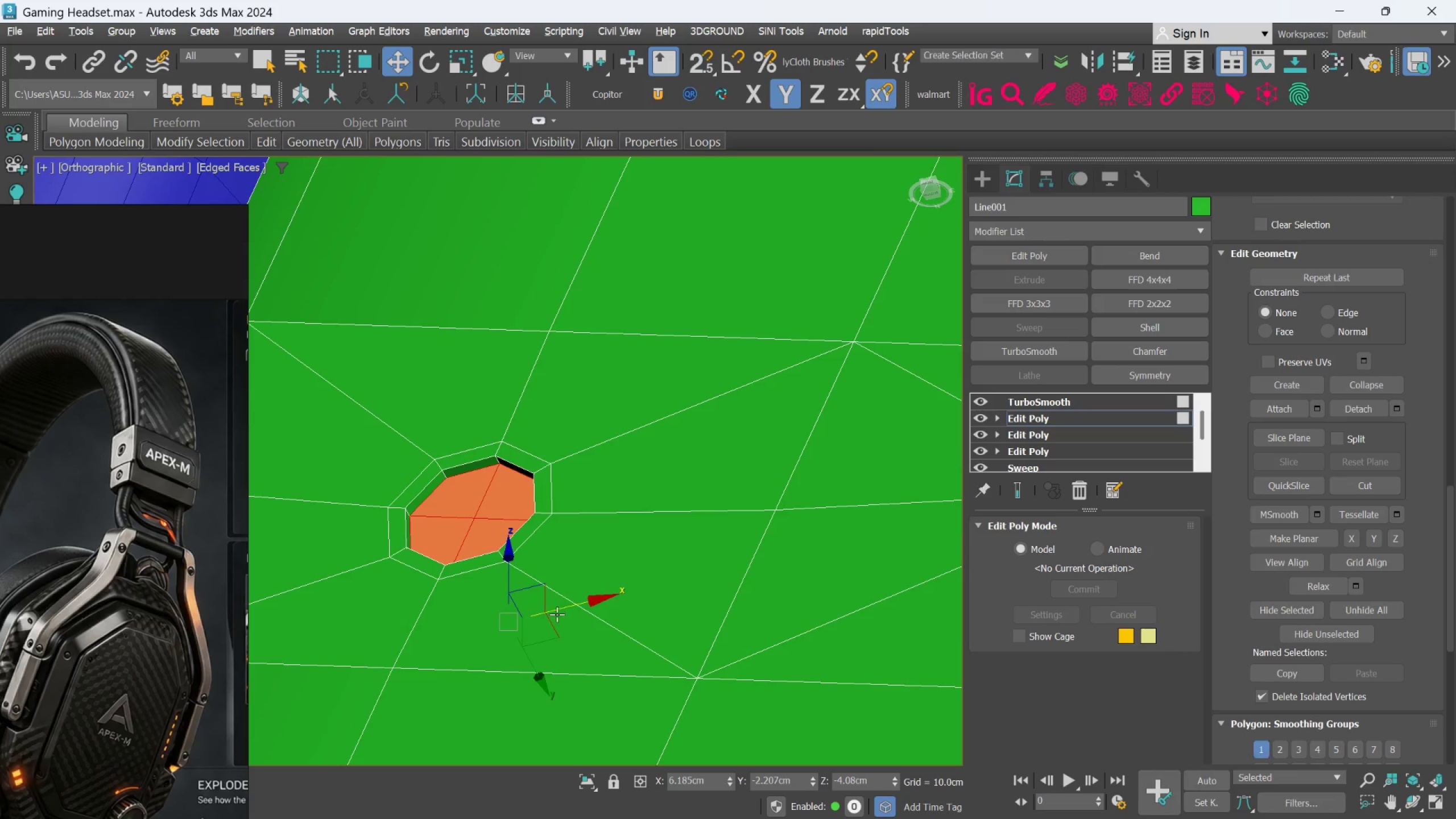 
key(Control+ControlLeft)
 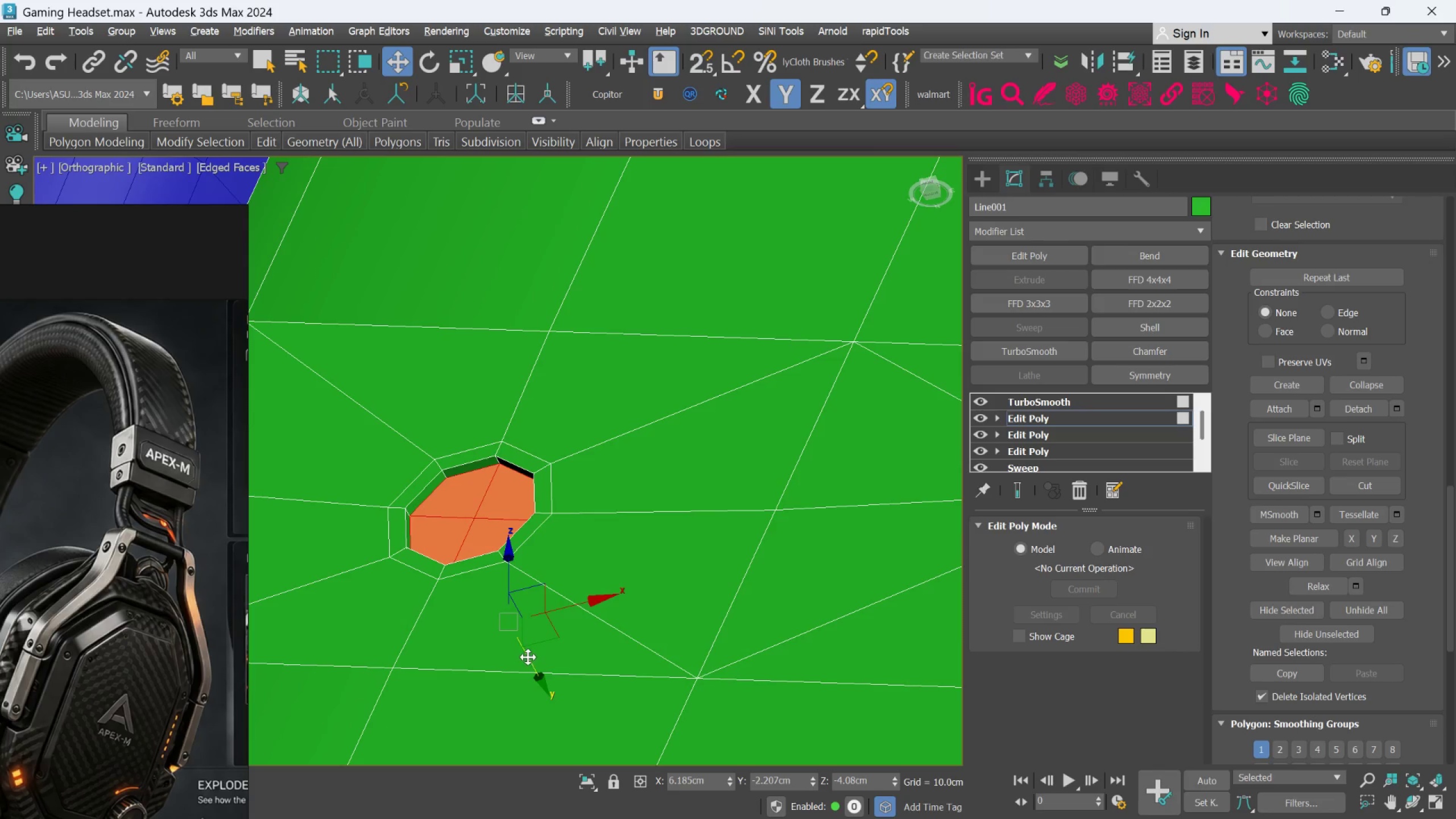 
left_click_drag(start_coordinate=[528, 657], to_coordinate=[548, 713])
 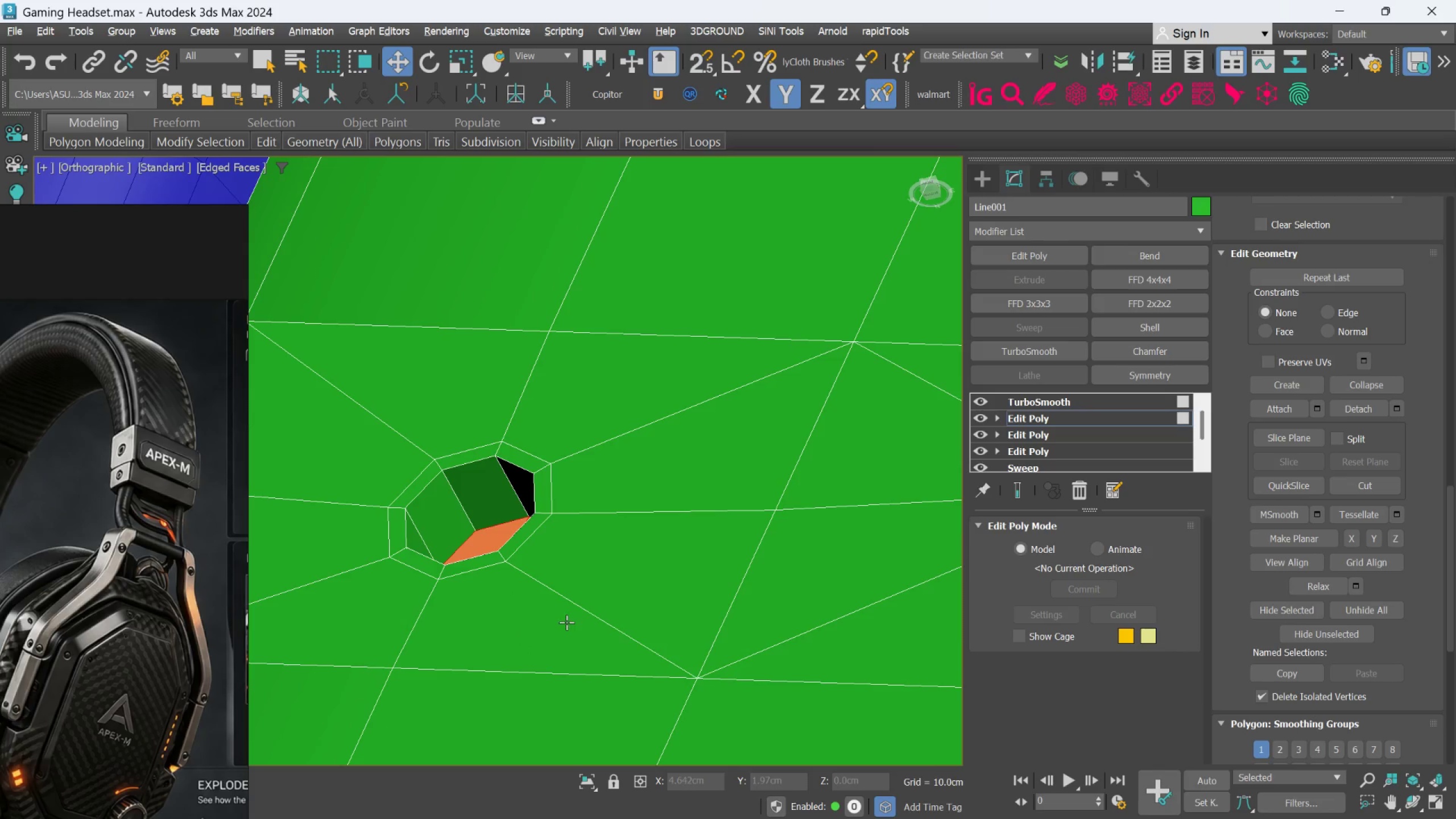 
scroll: coordinate [566, 622], scroll_direction: down, amount: 3.0
 